 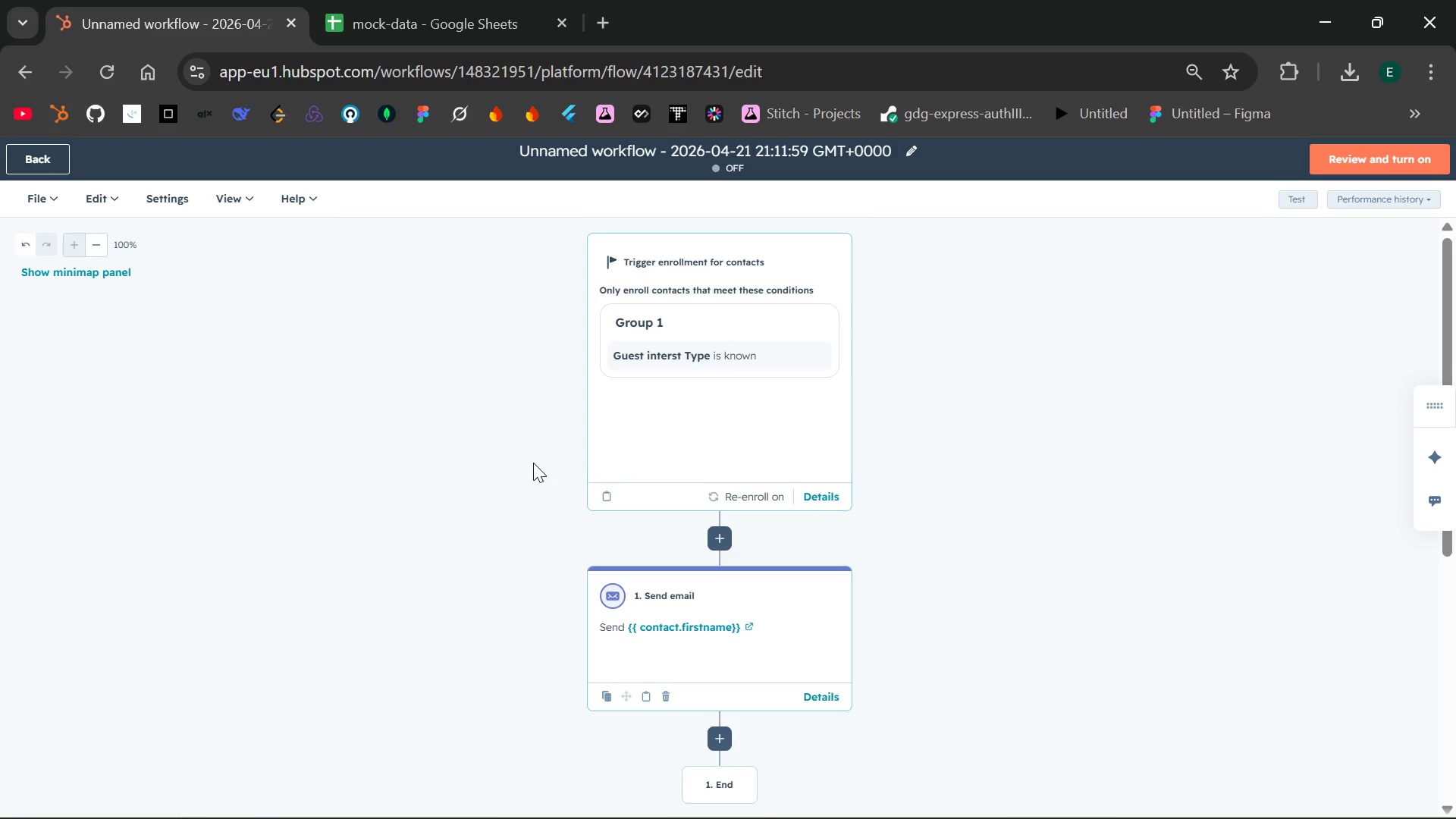 
left_click([821, 695])
 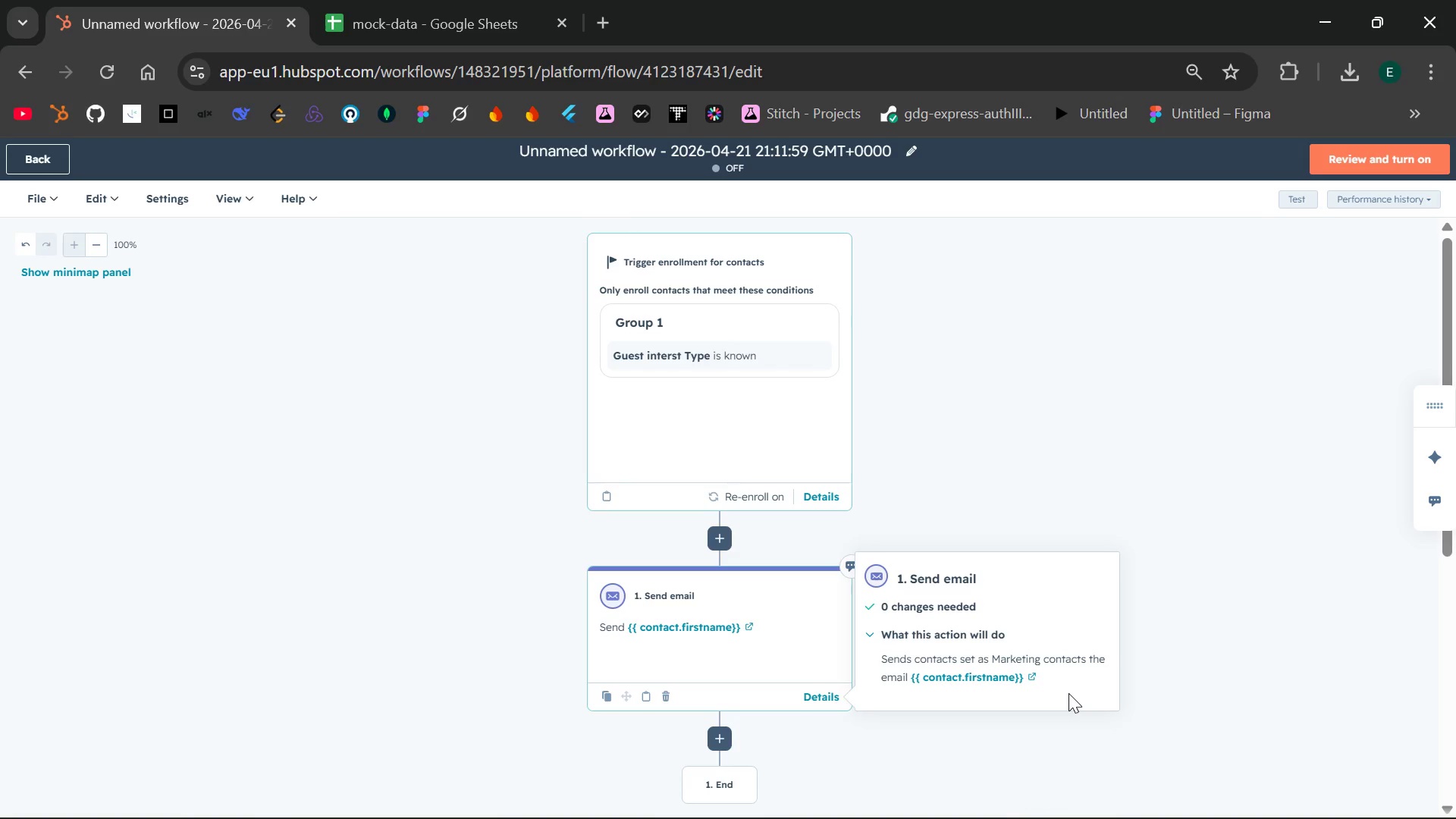 
wait(15.83)
 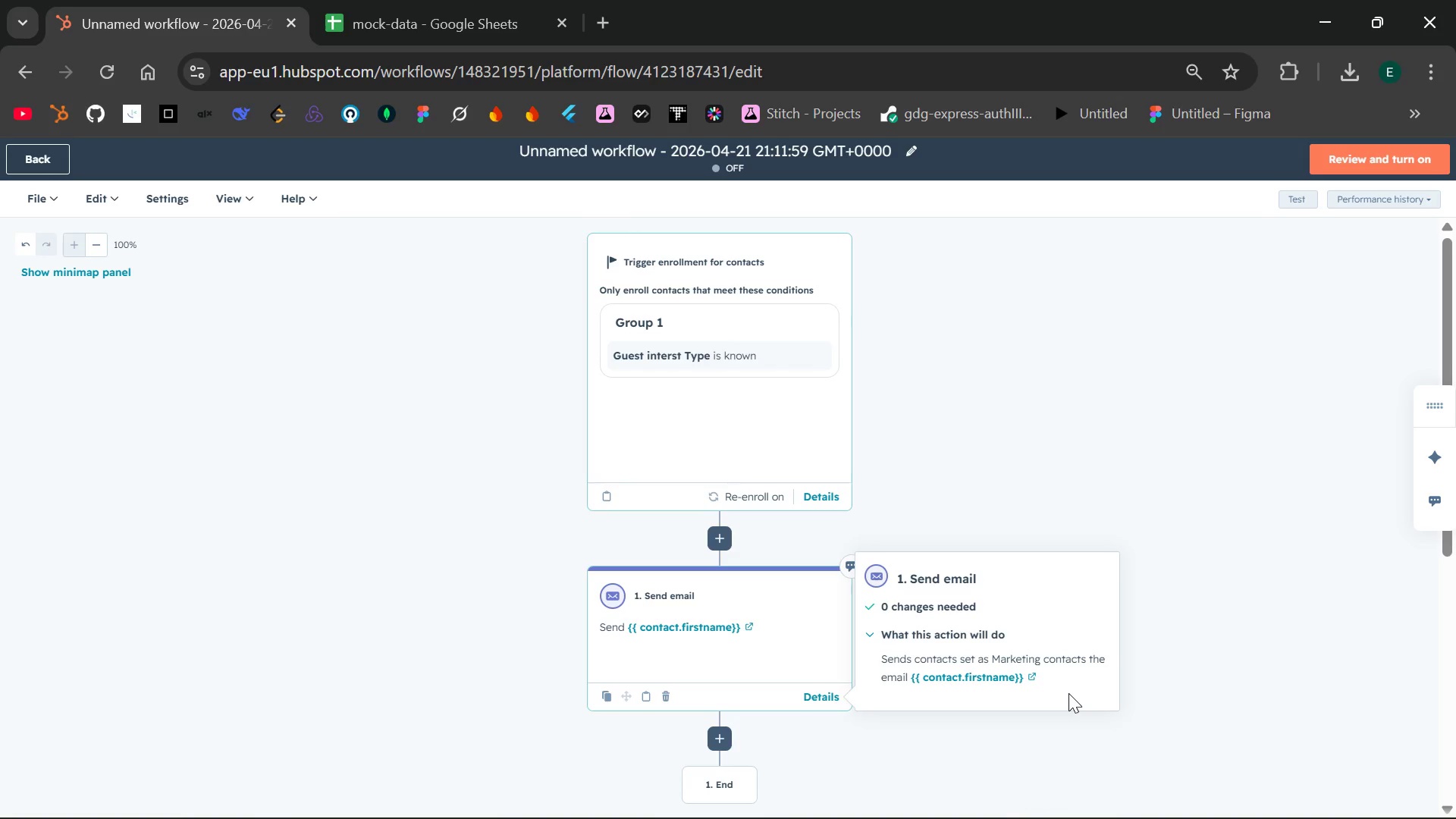 
left_click([961, 678])
 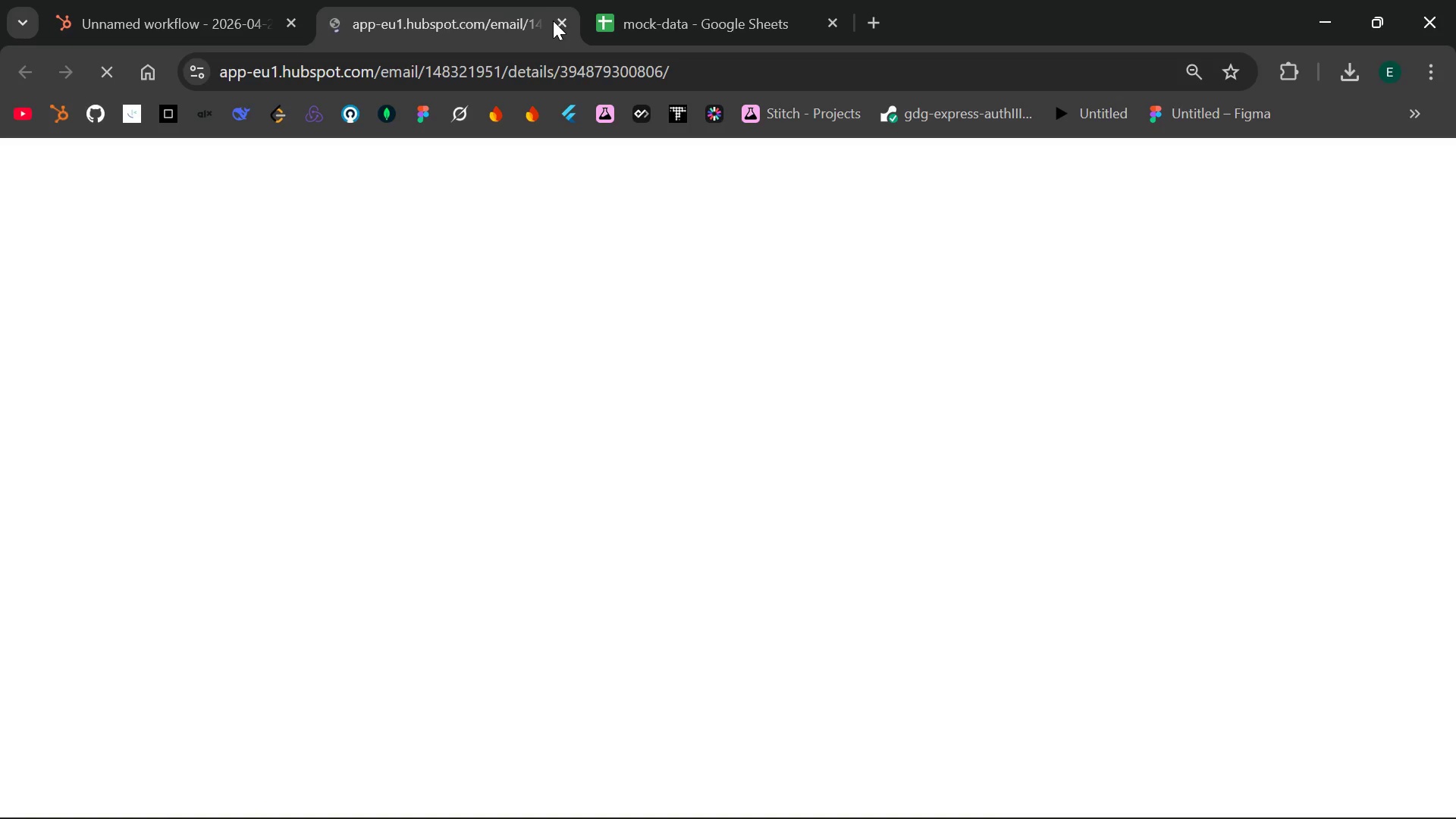 
left_click([559, 21])
 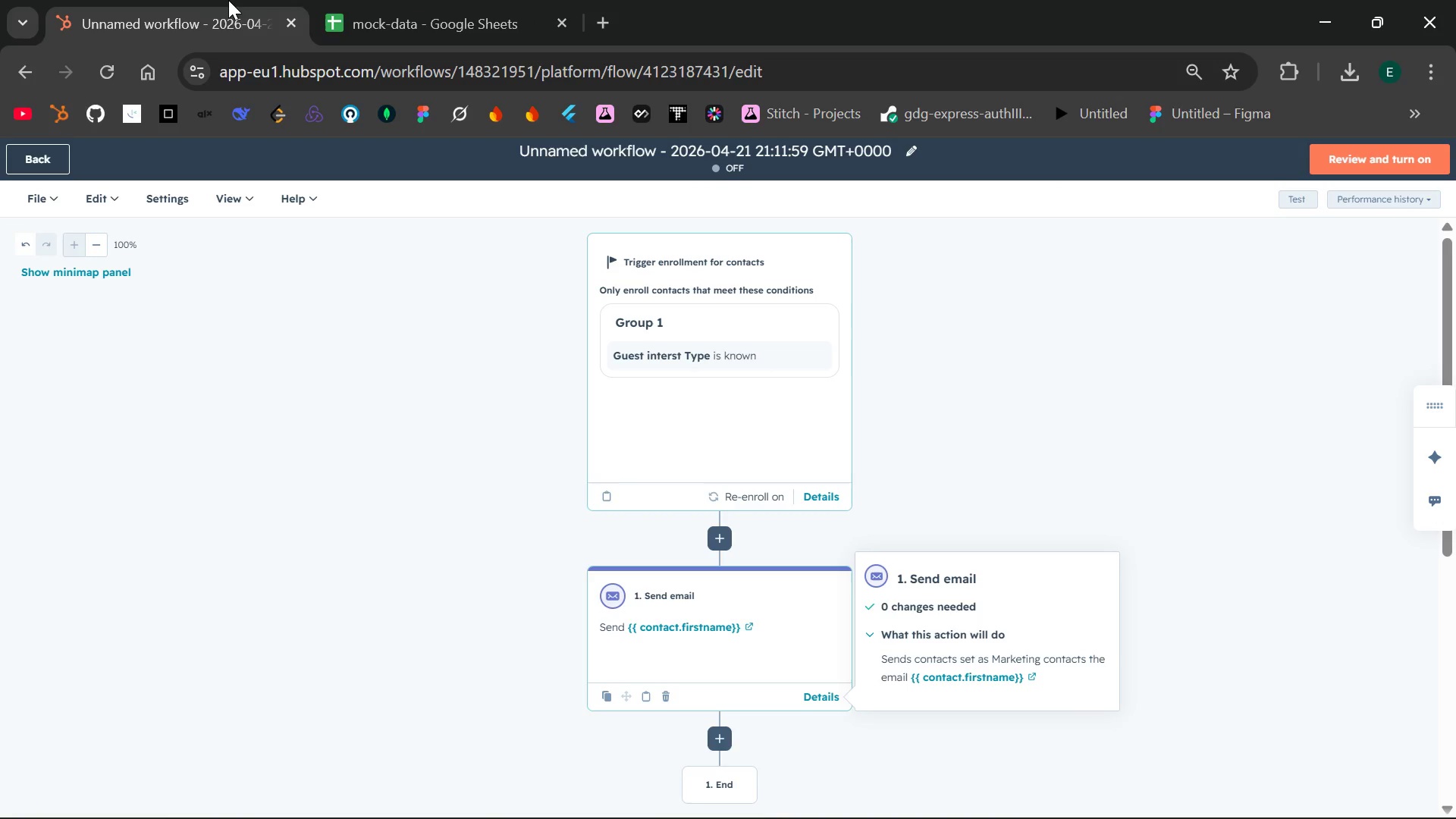 
left_click([228, 0])
 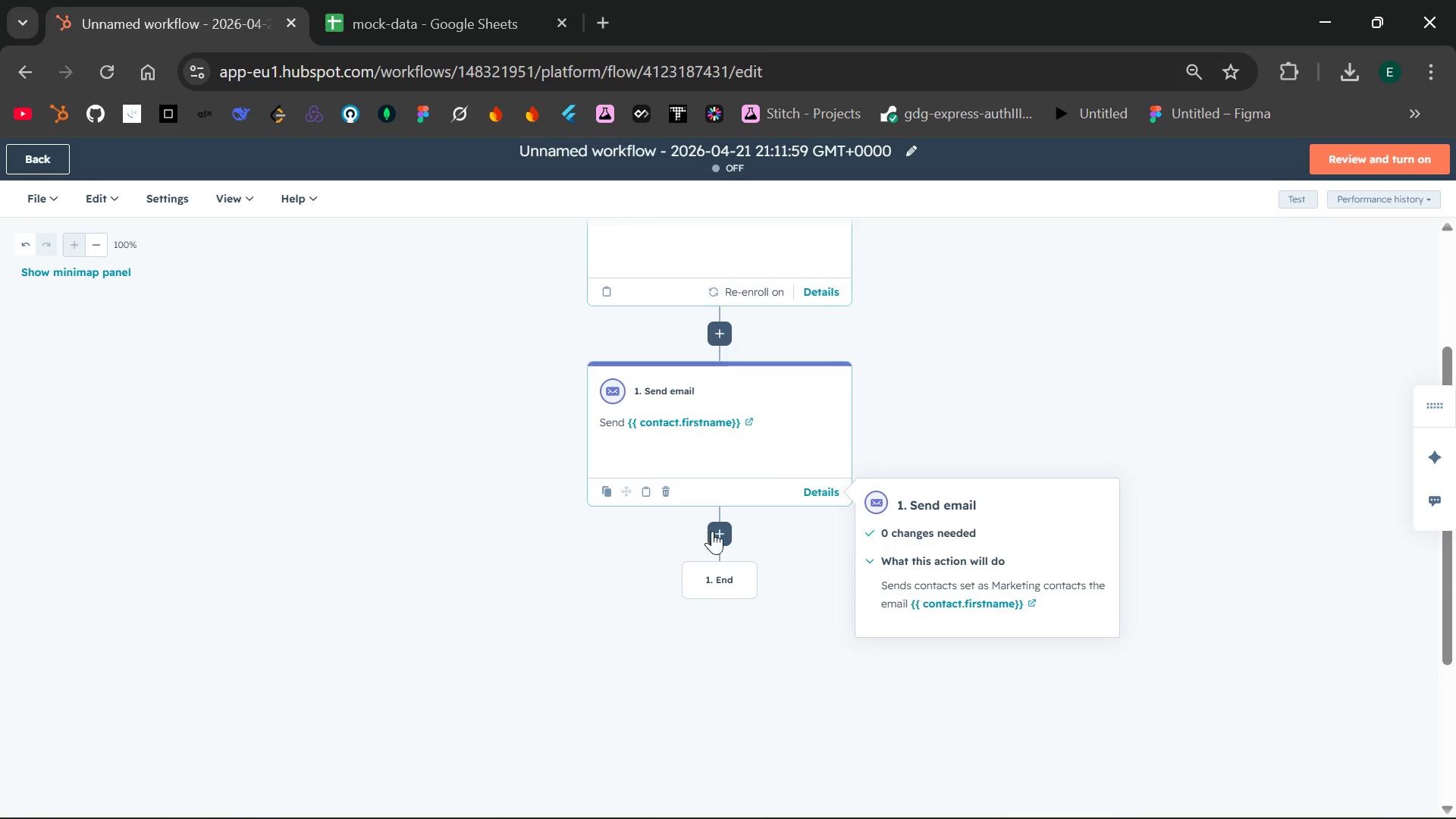 
wait(5.28)
 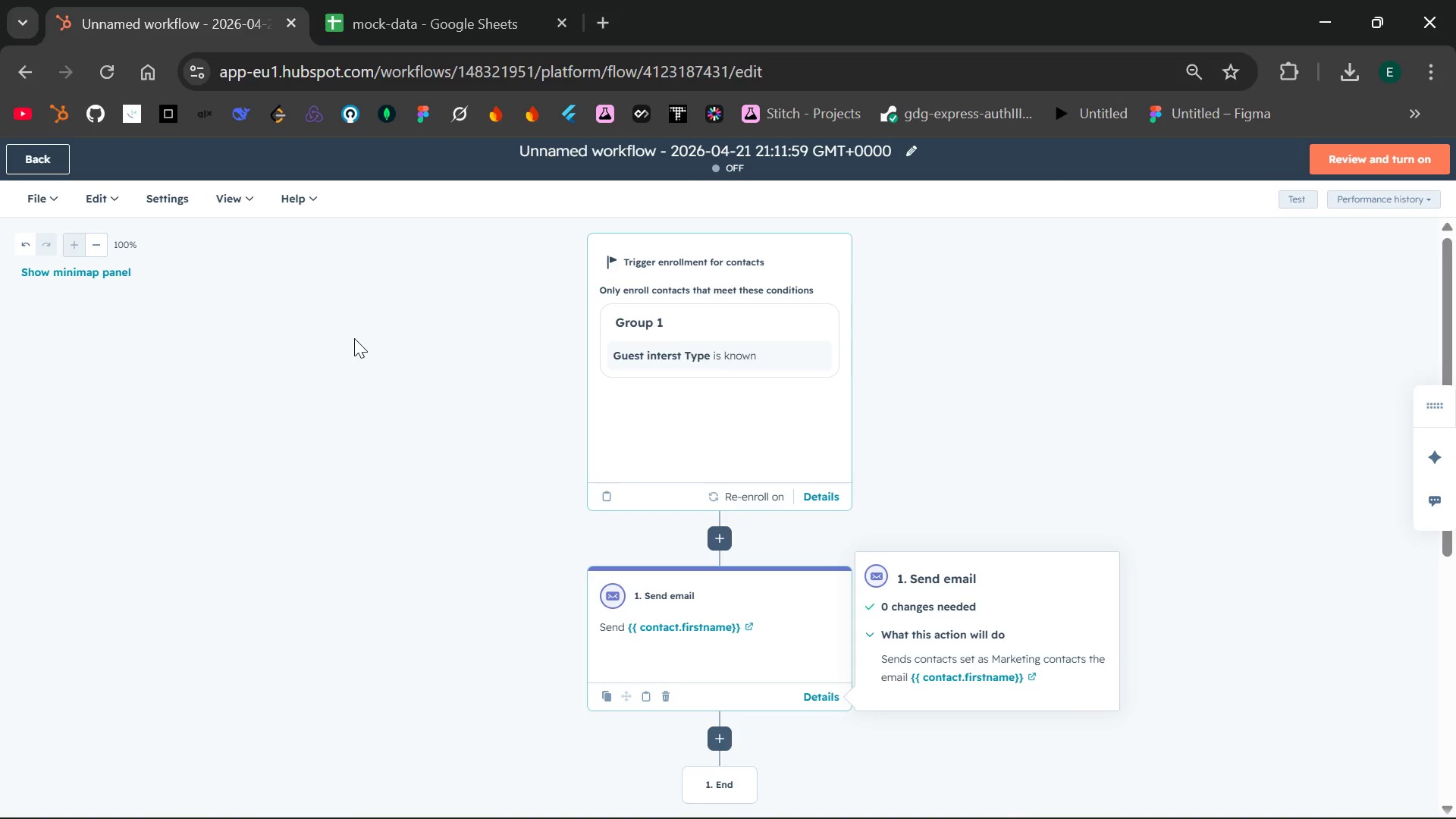 
left_click([898, 413])
 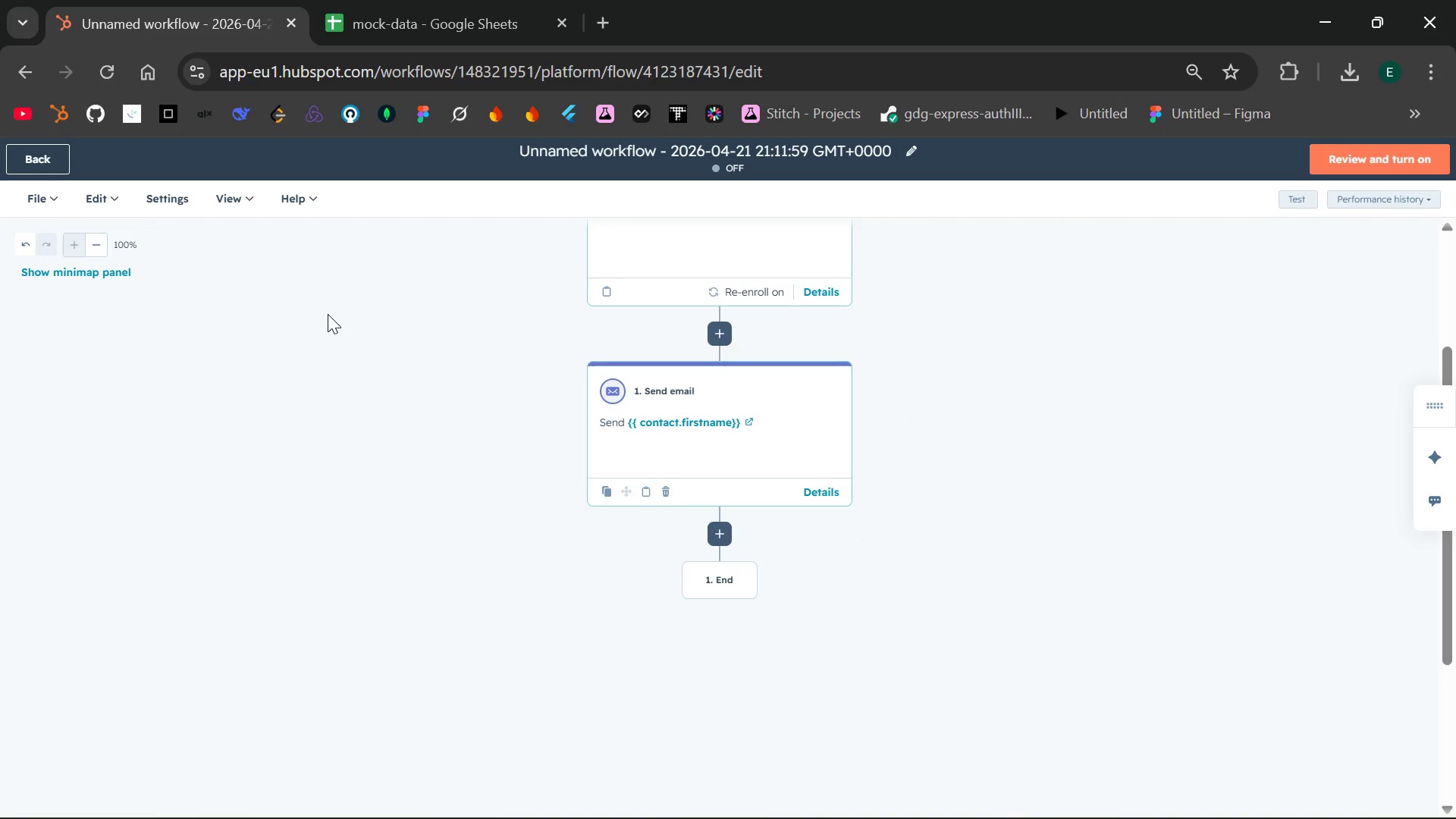 
wait(5.28)
 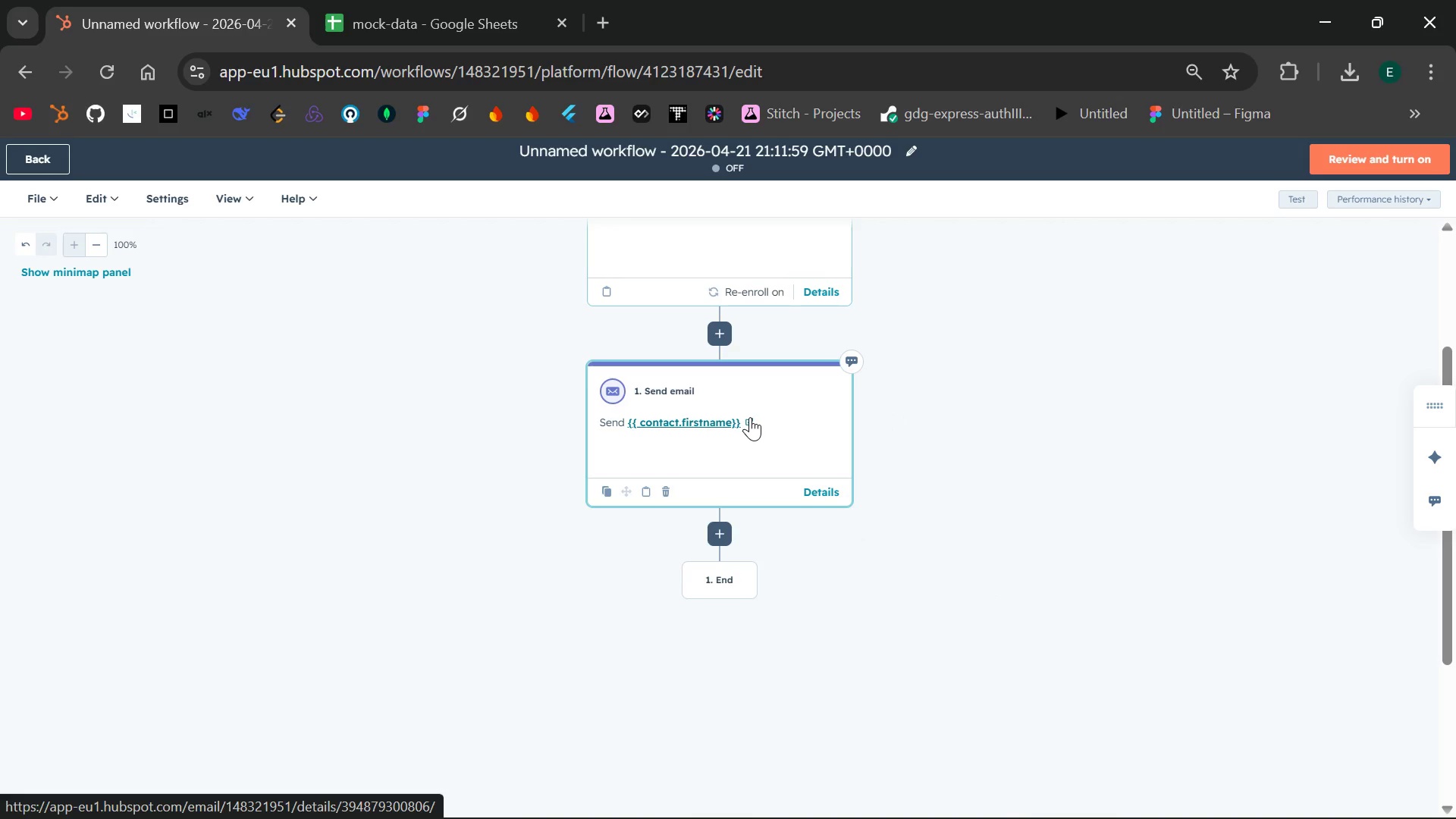 
left_click([112, 199])
 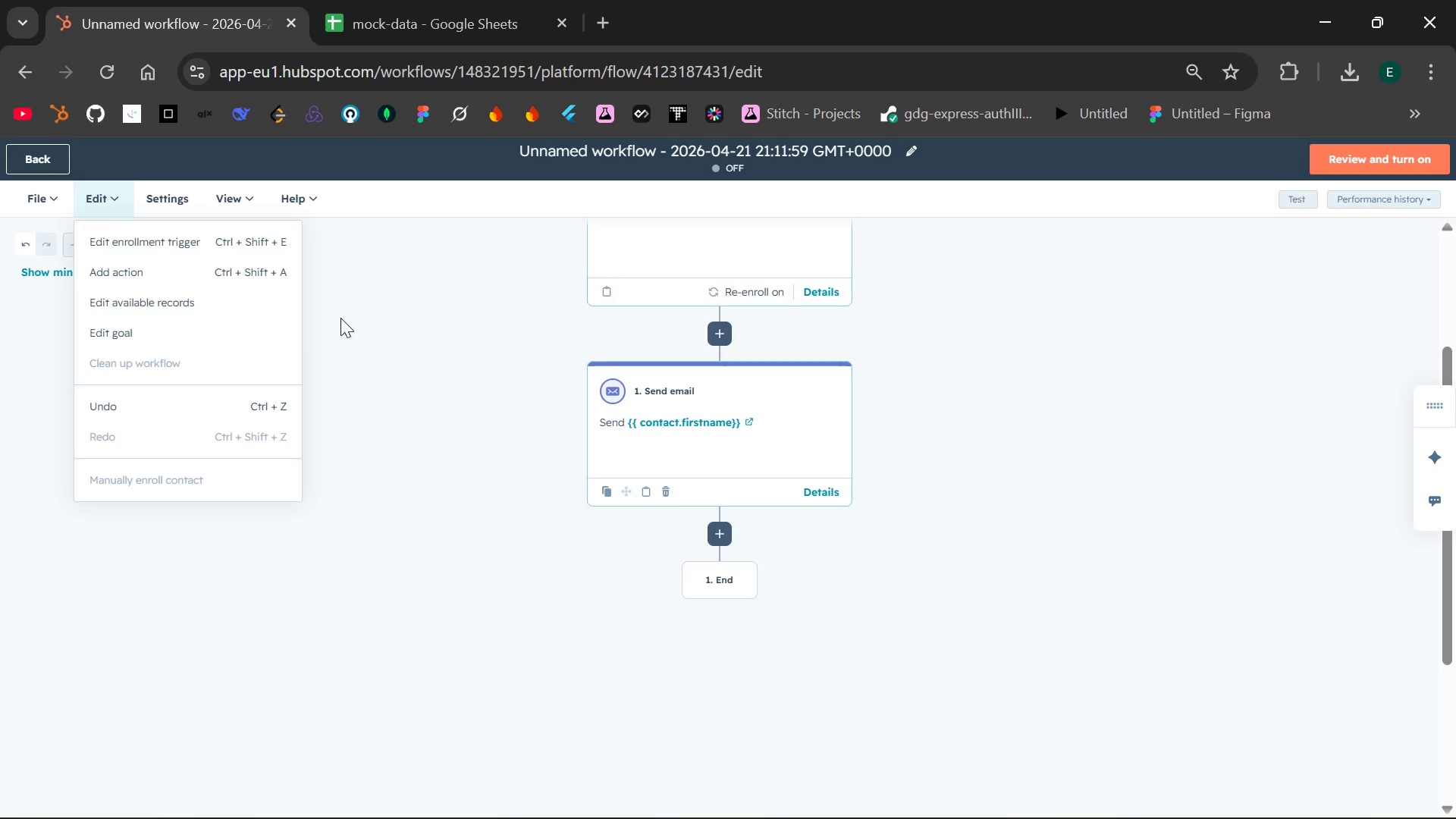 
wait(5.17)
 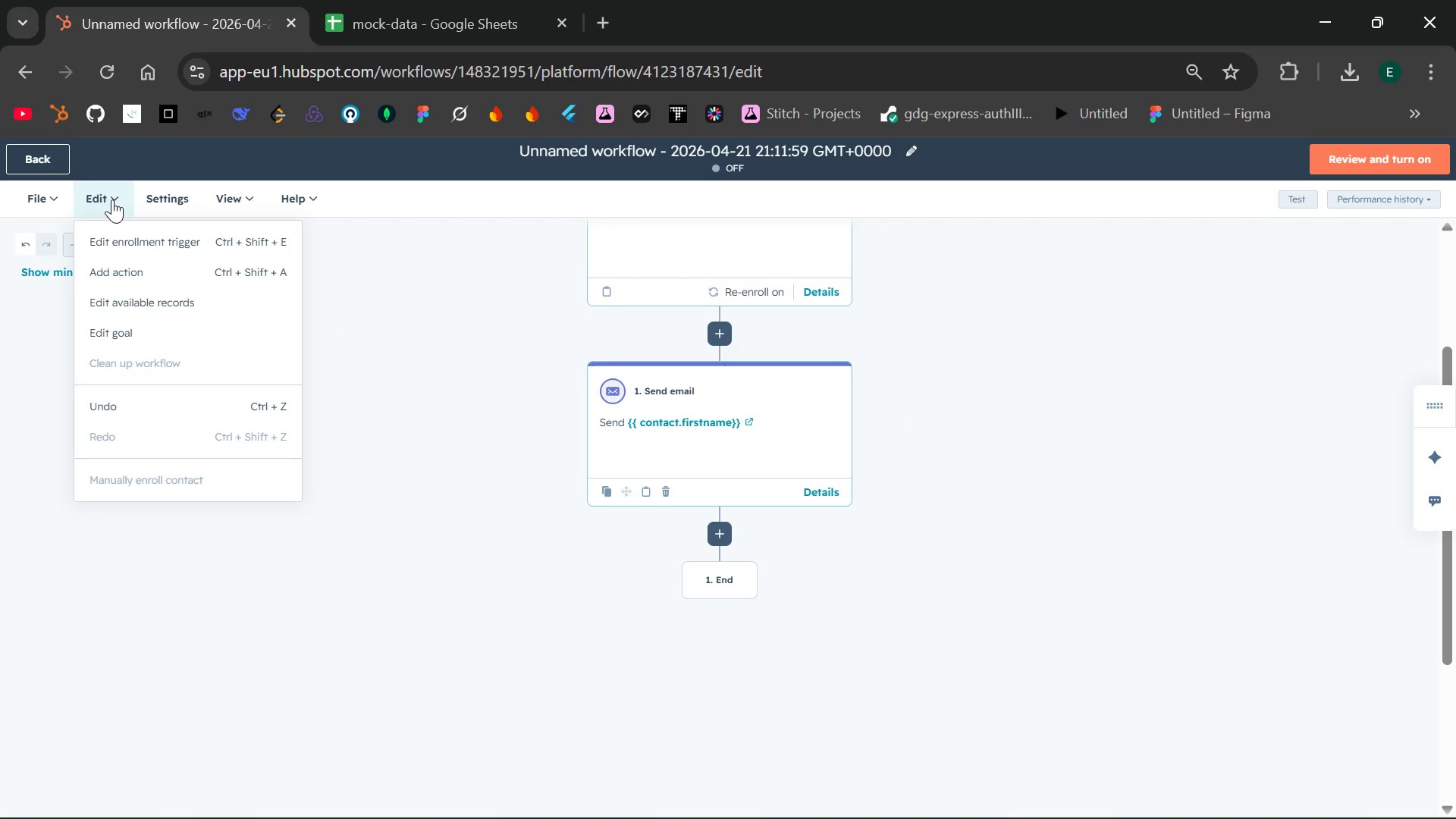 
left_click([202, 406])
 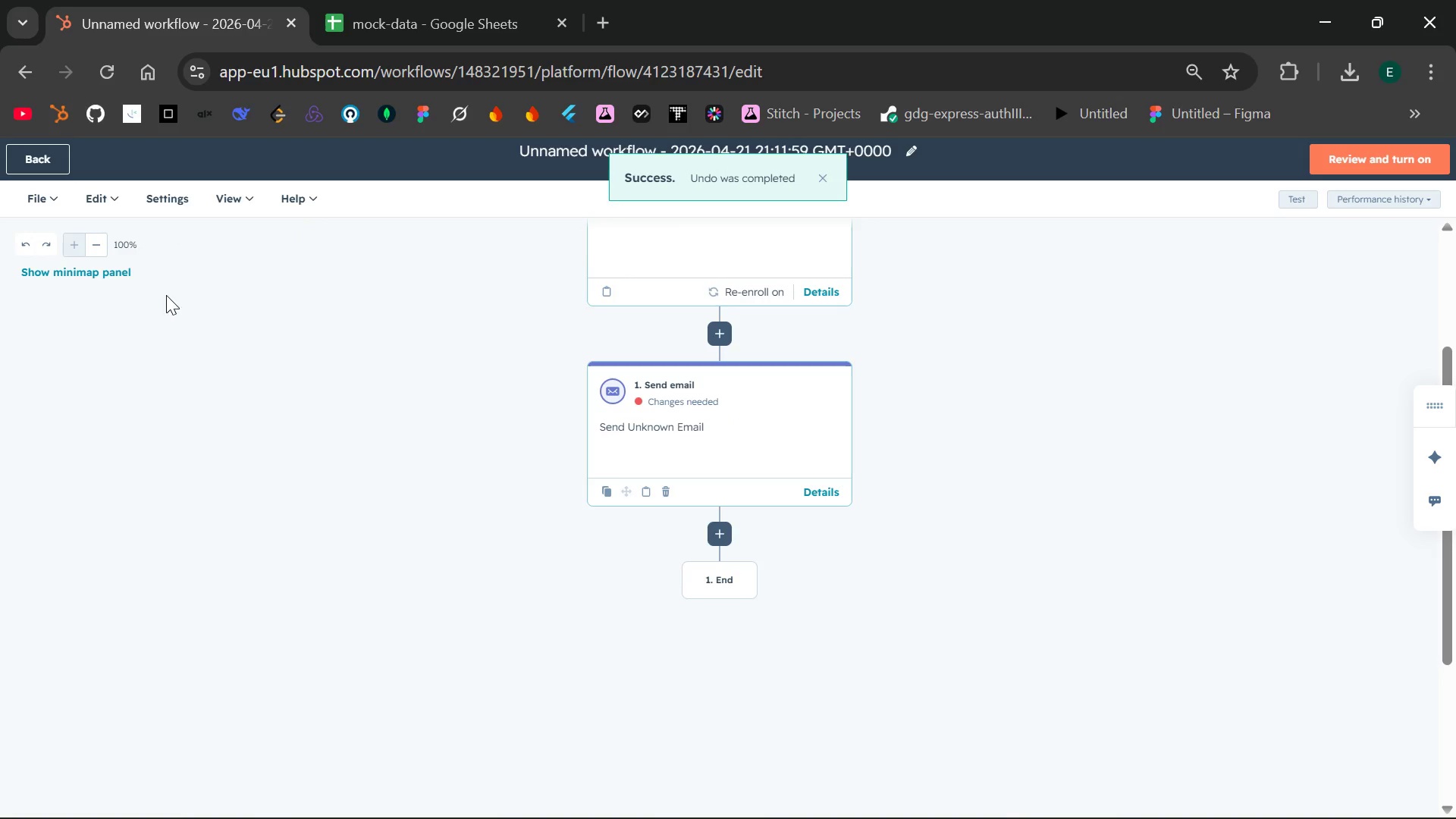 
left_click([111, 193])
 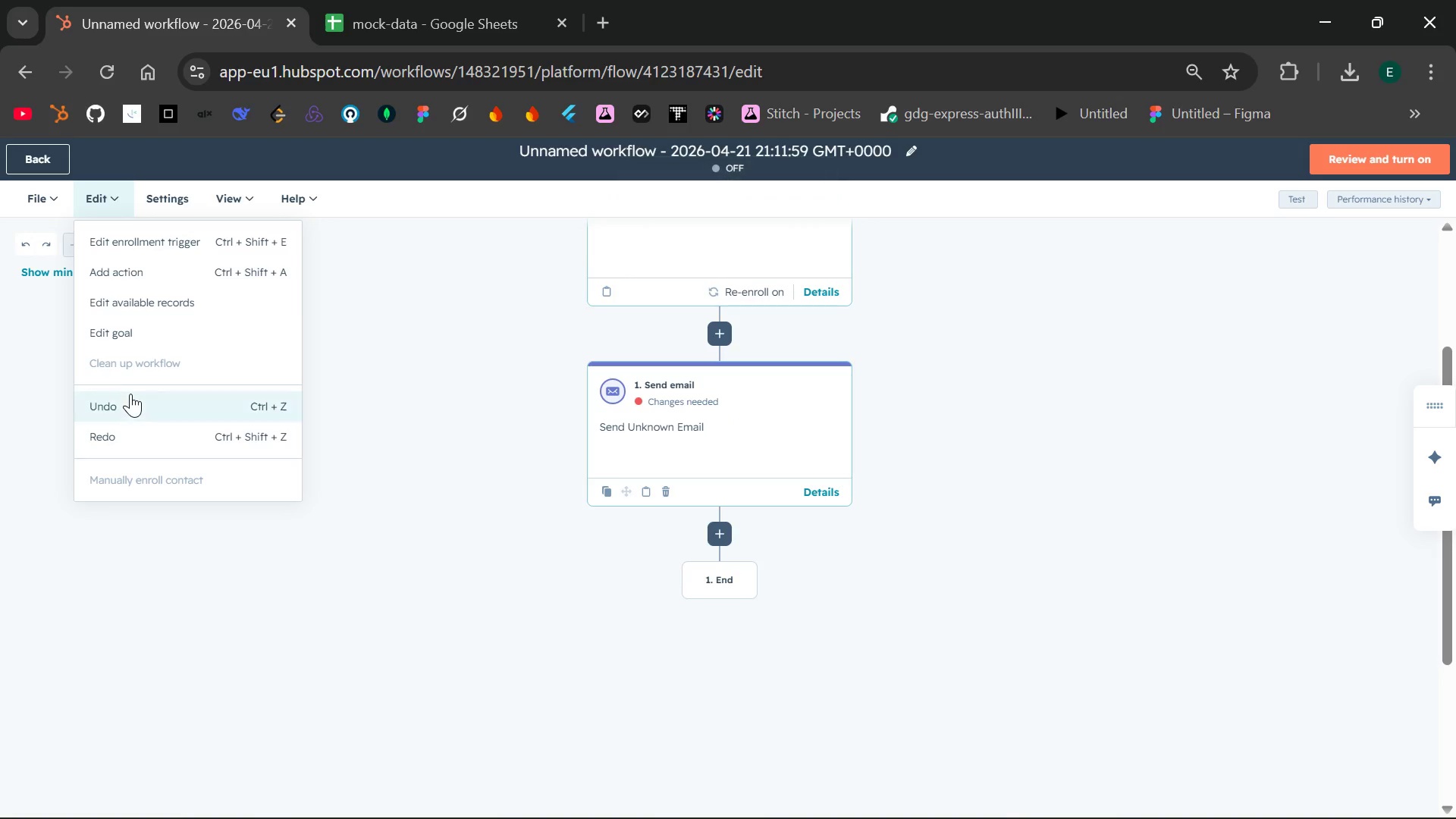 
left_click([130, 395])
 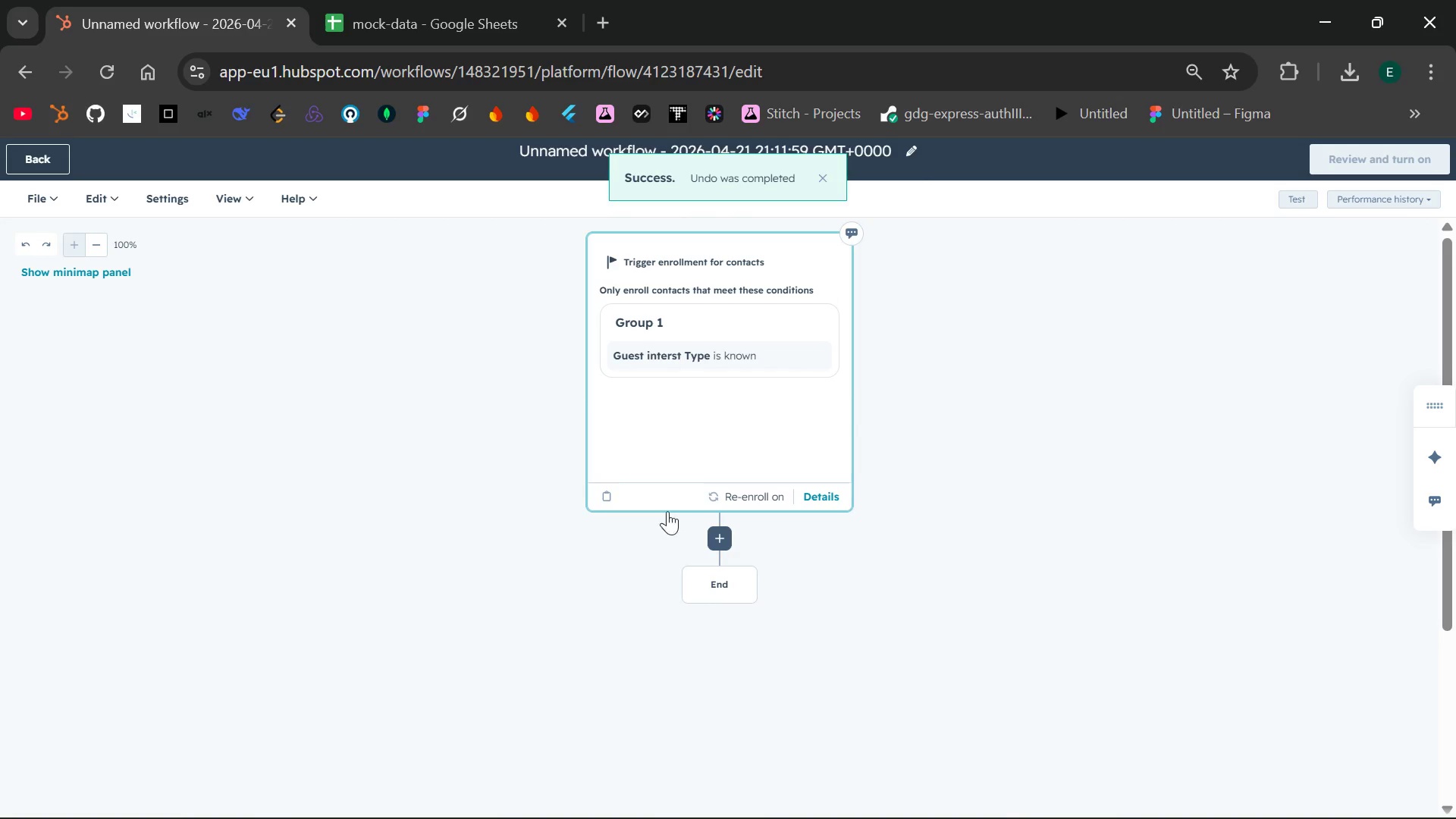 
wait(6.27)
 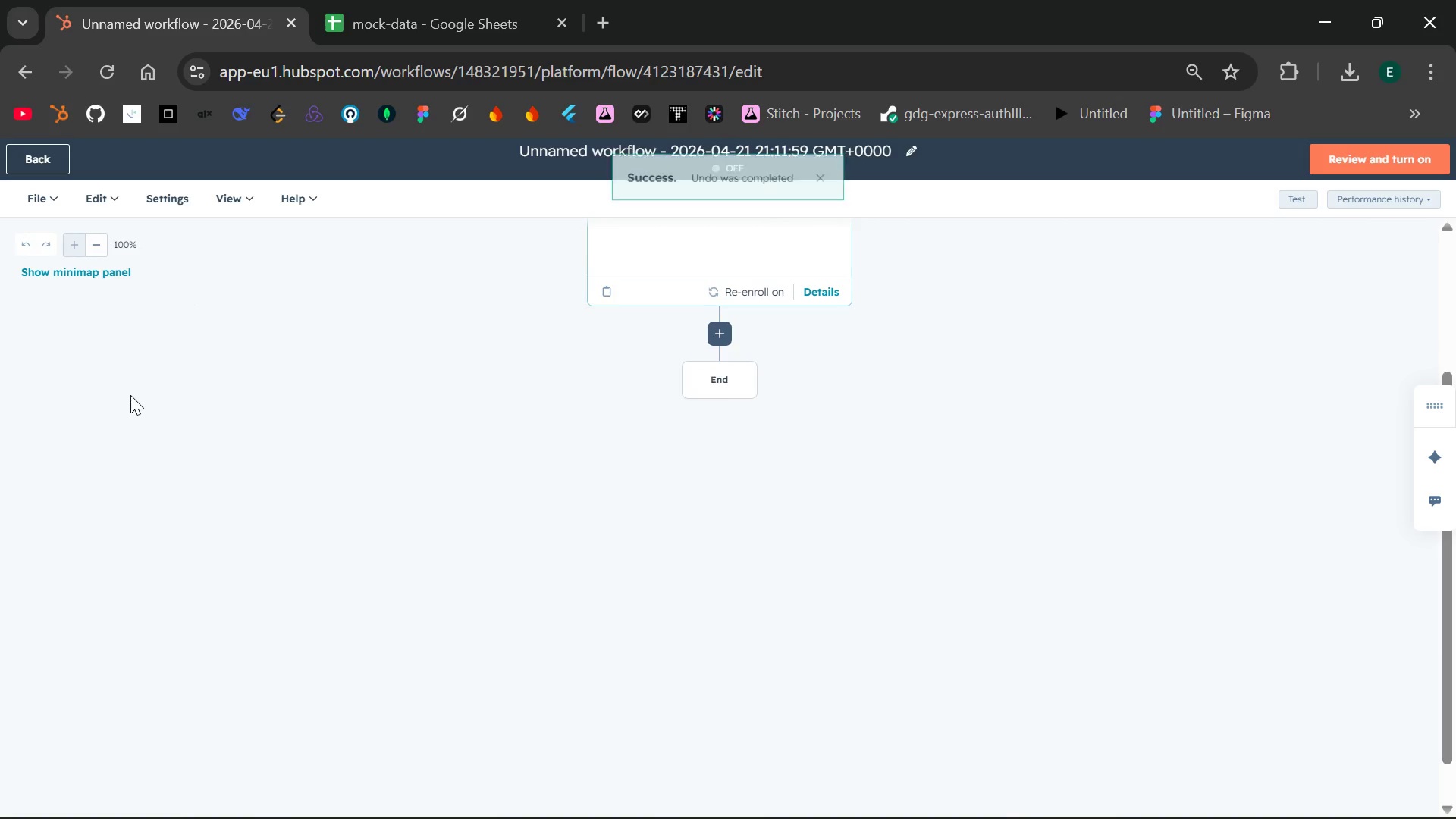 
left_click([717, 535])
 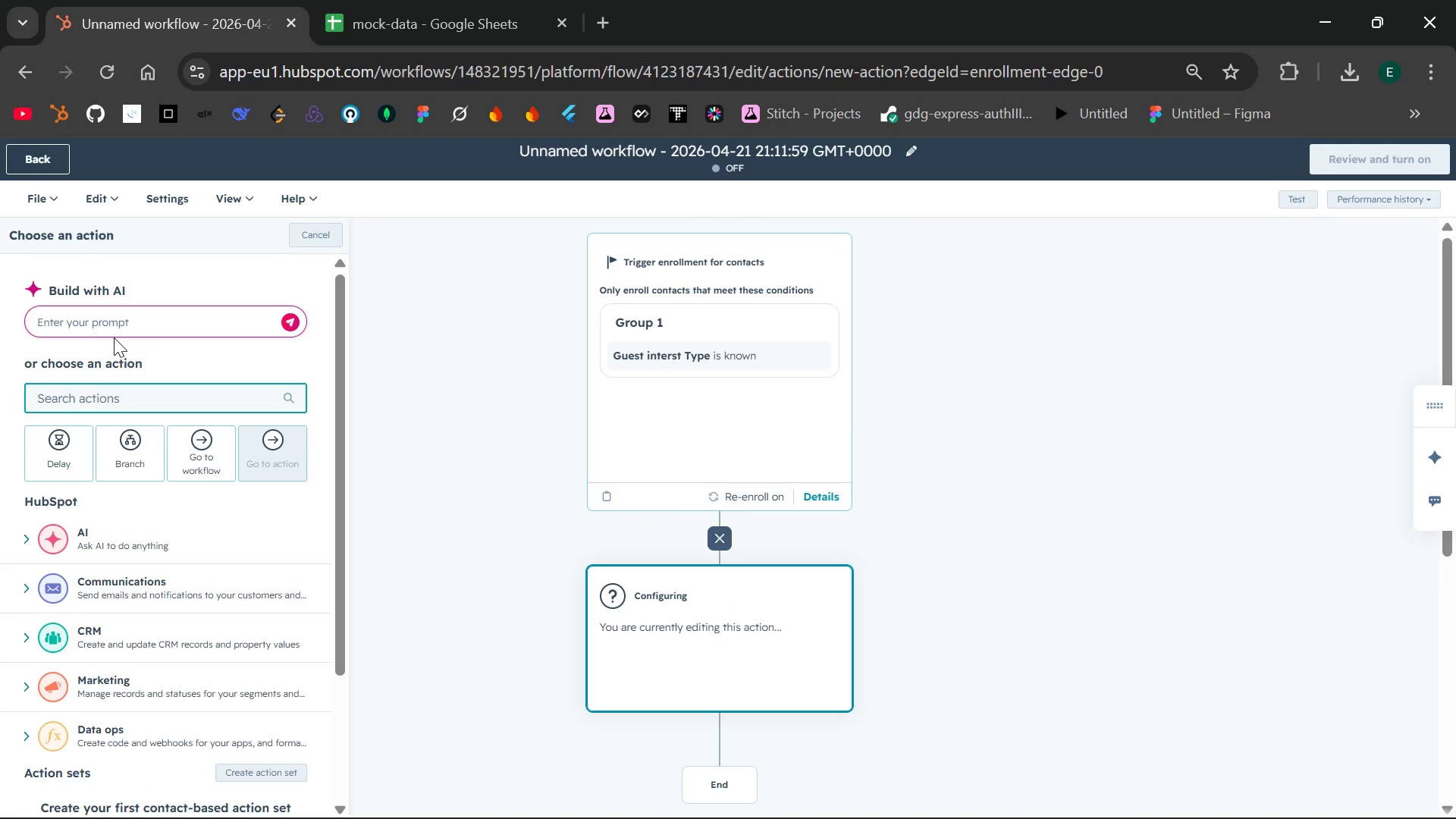 
type(send)
 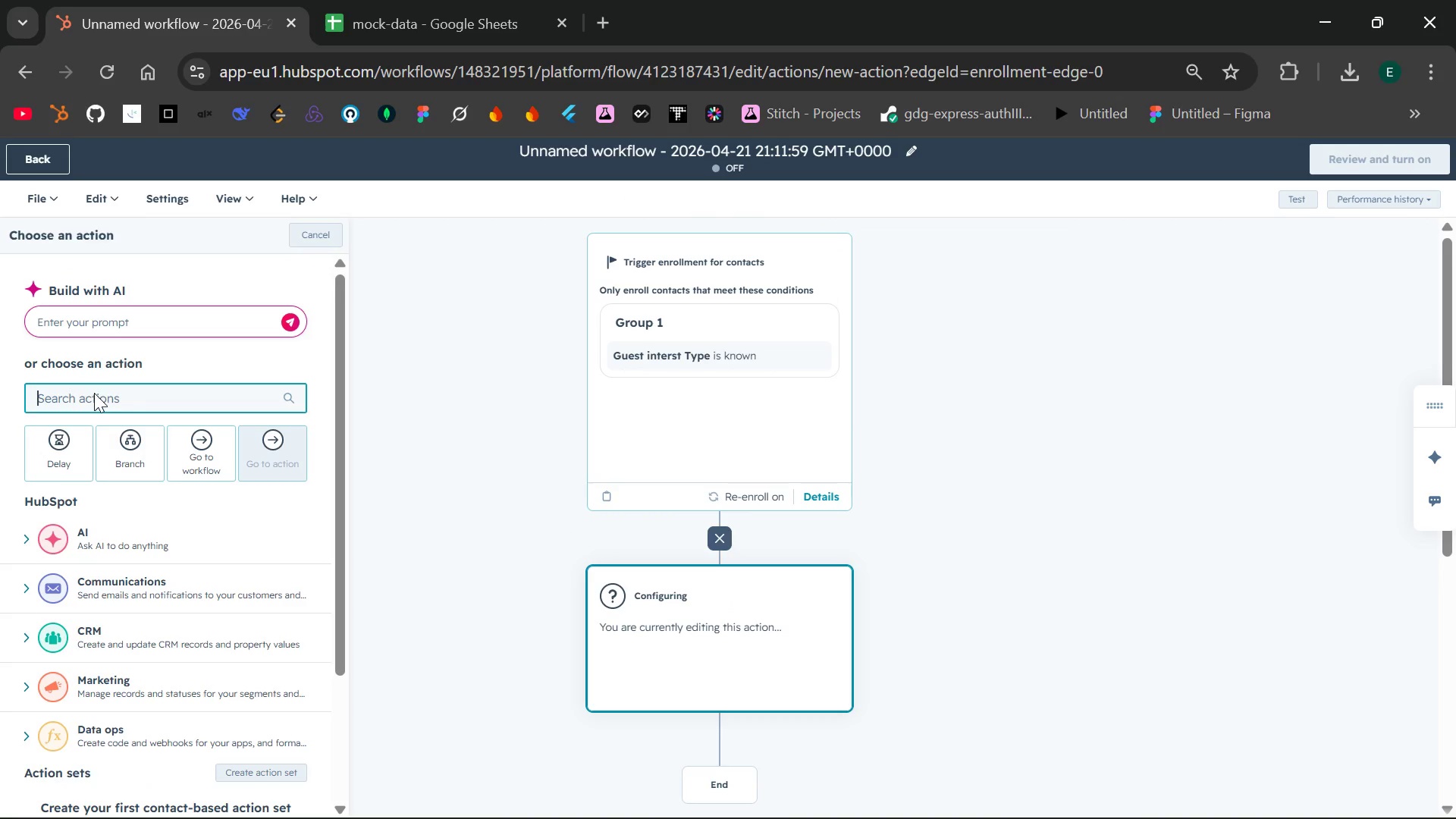 
mouse_move([73, 412])
 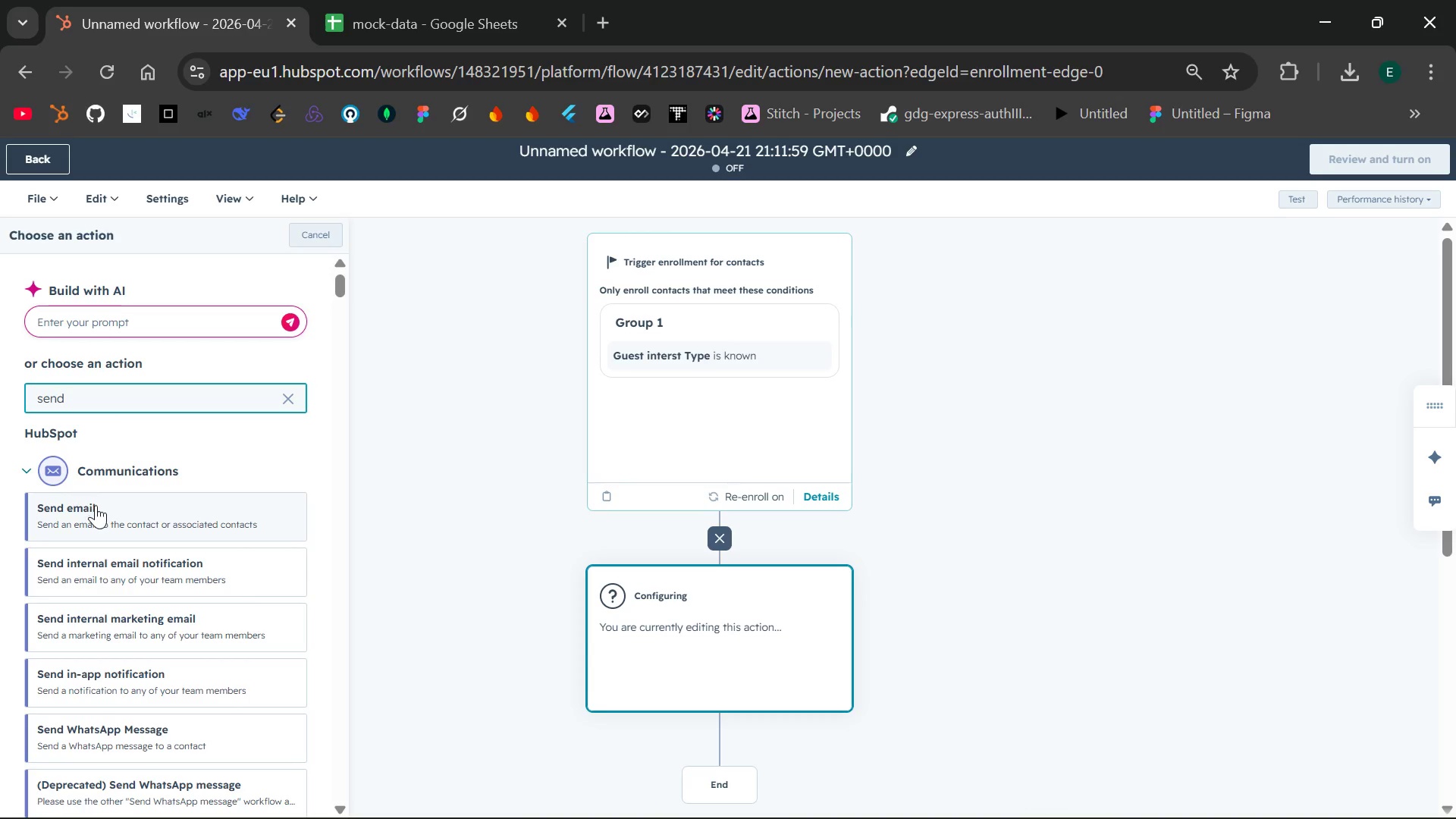 
left_click([96, 505])
 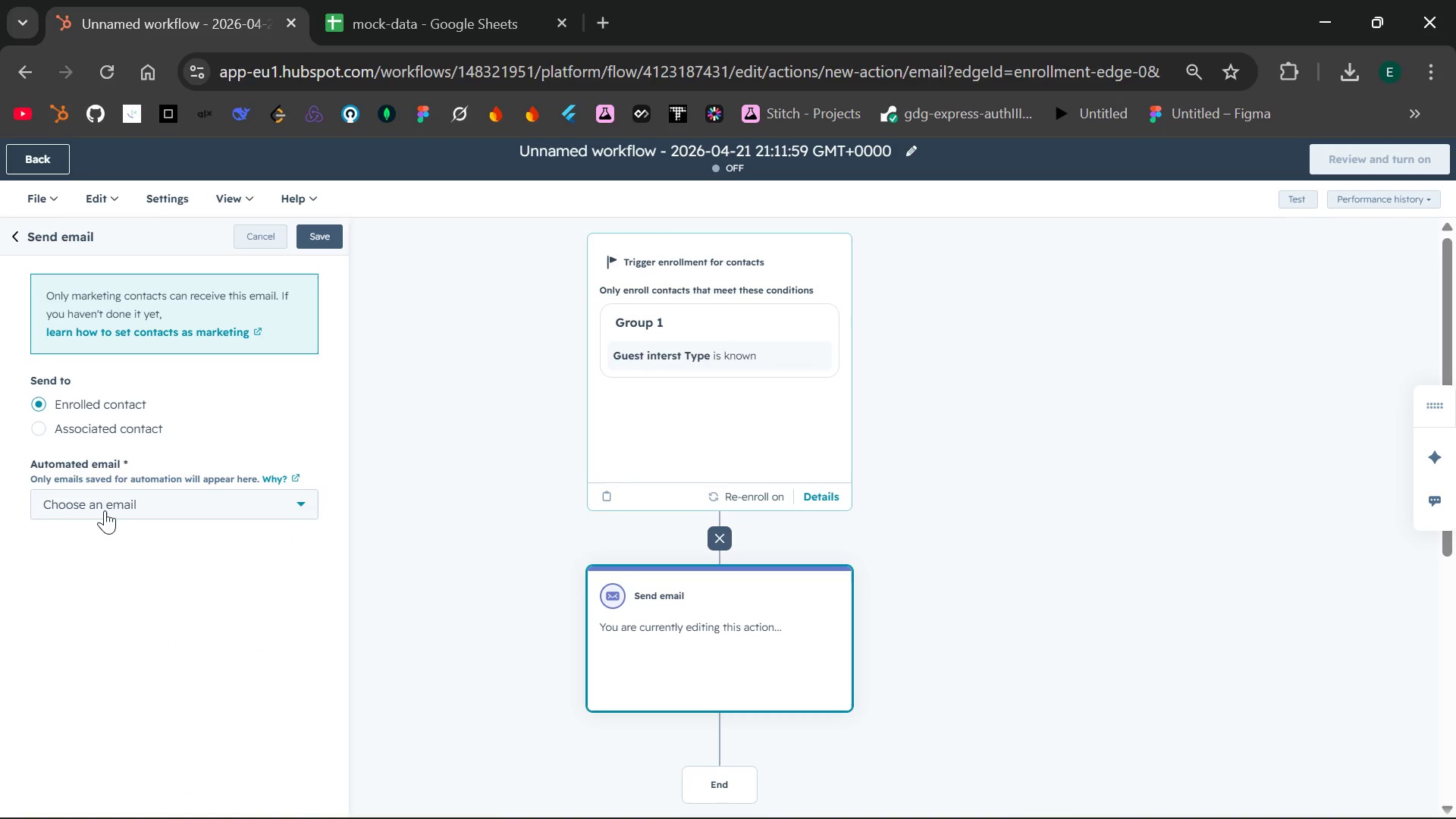 
left_click([177, 507])
 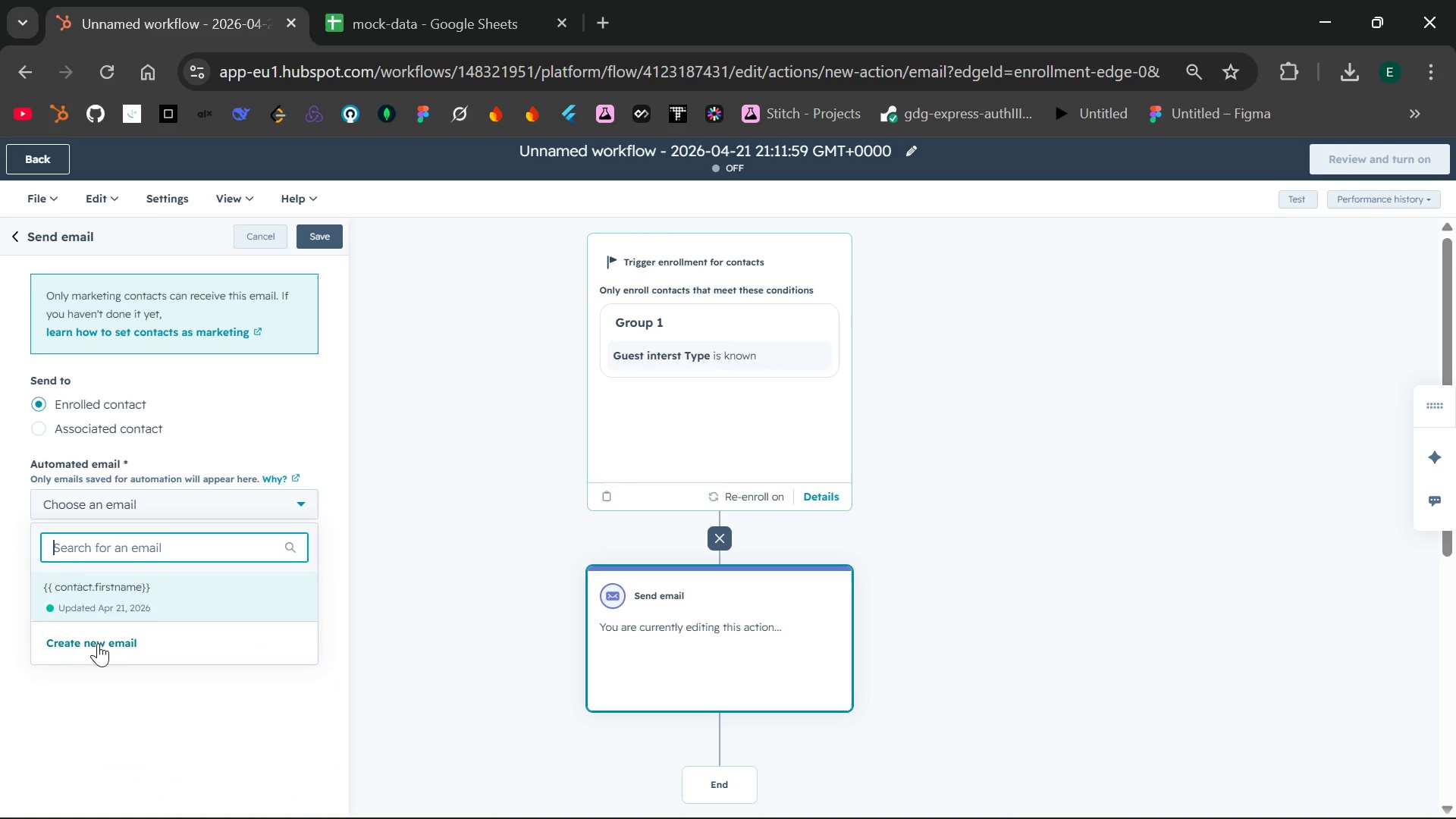 
wait(5.91)
 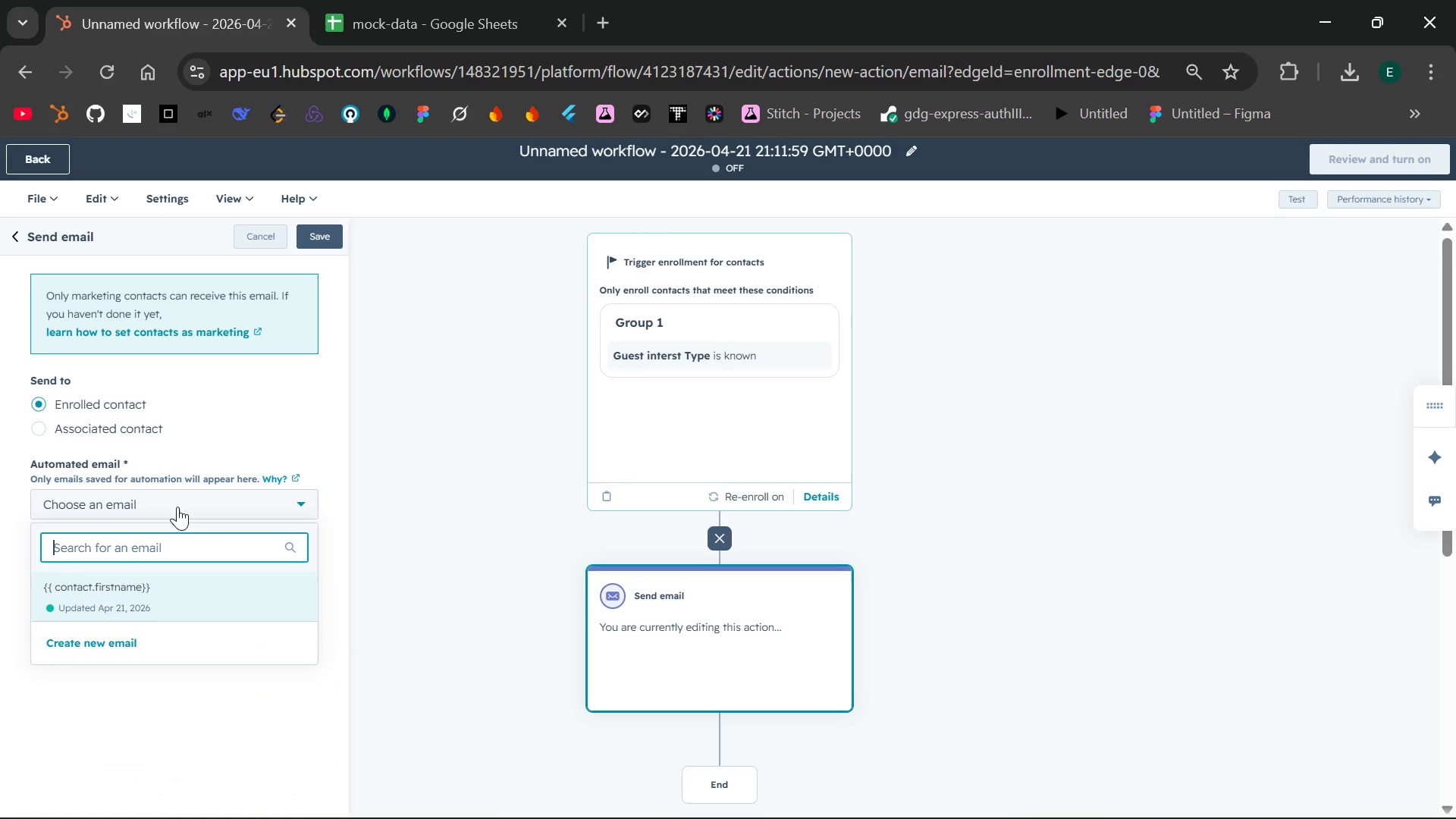 
left_click([98, 643])
 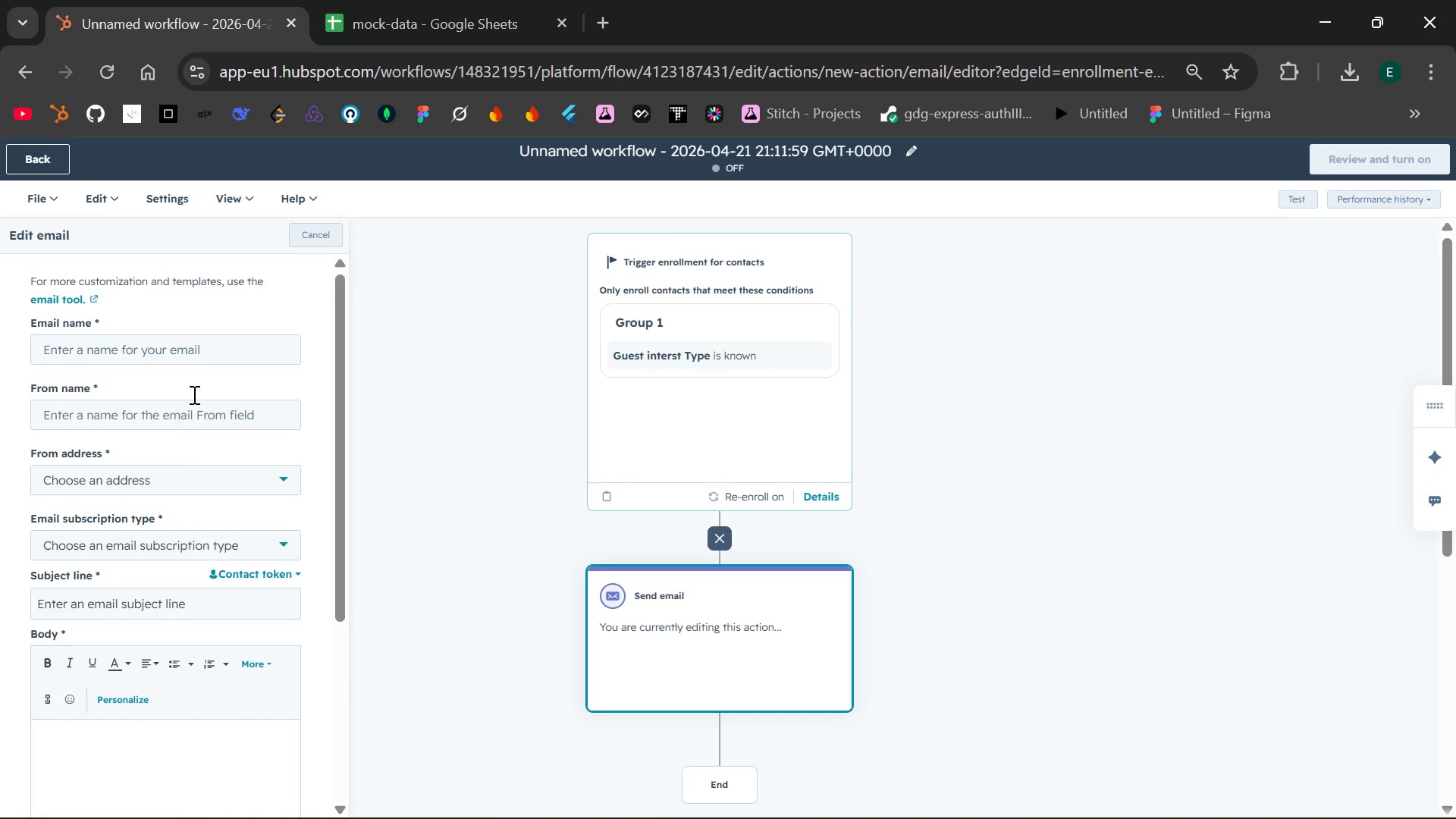 
left_click([222, 353])
 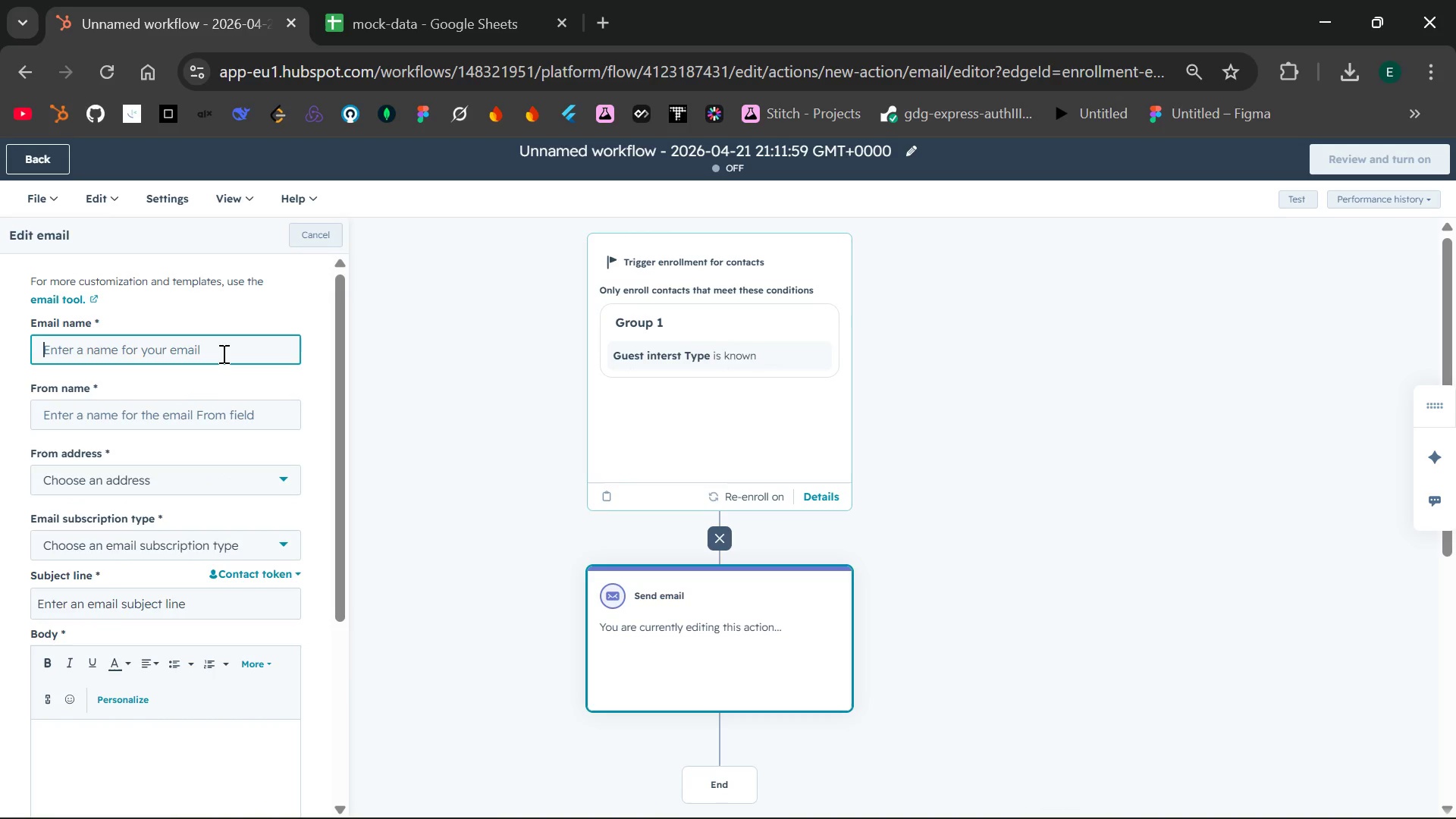 
type({{ first name )
key(Backspace)
key(Backspace)
key(Backspace)
key(Backspace)
key(Backspace)
key(Backspace)
key(Backspace)
key(Backspace)
key(Backspace)
key(Backspace)
key(Backspace)
type(contsct)
key(Backspace)
key(Backspace)
key(Backspace)
type(act.firstname}})
 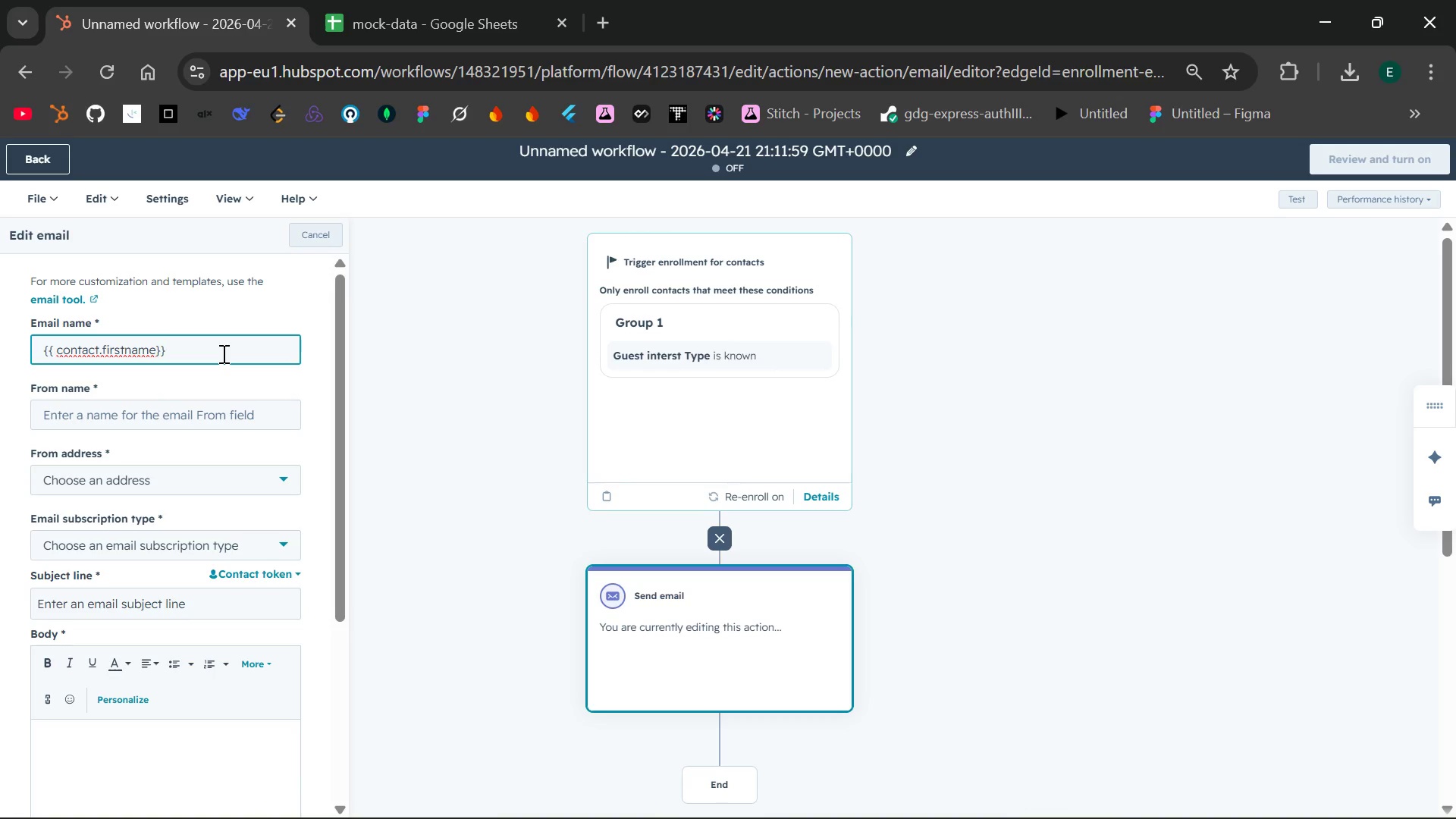 
key(ArrowLeft)
 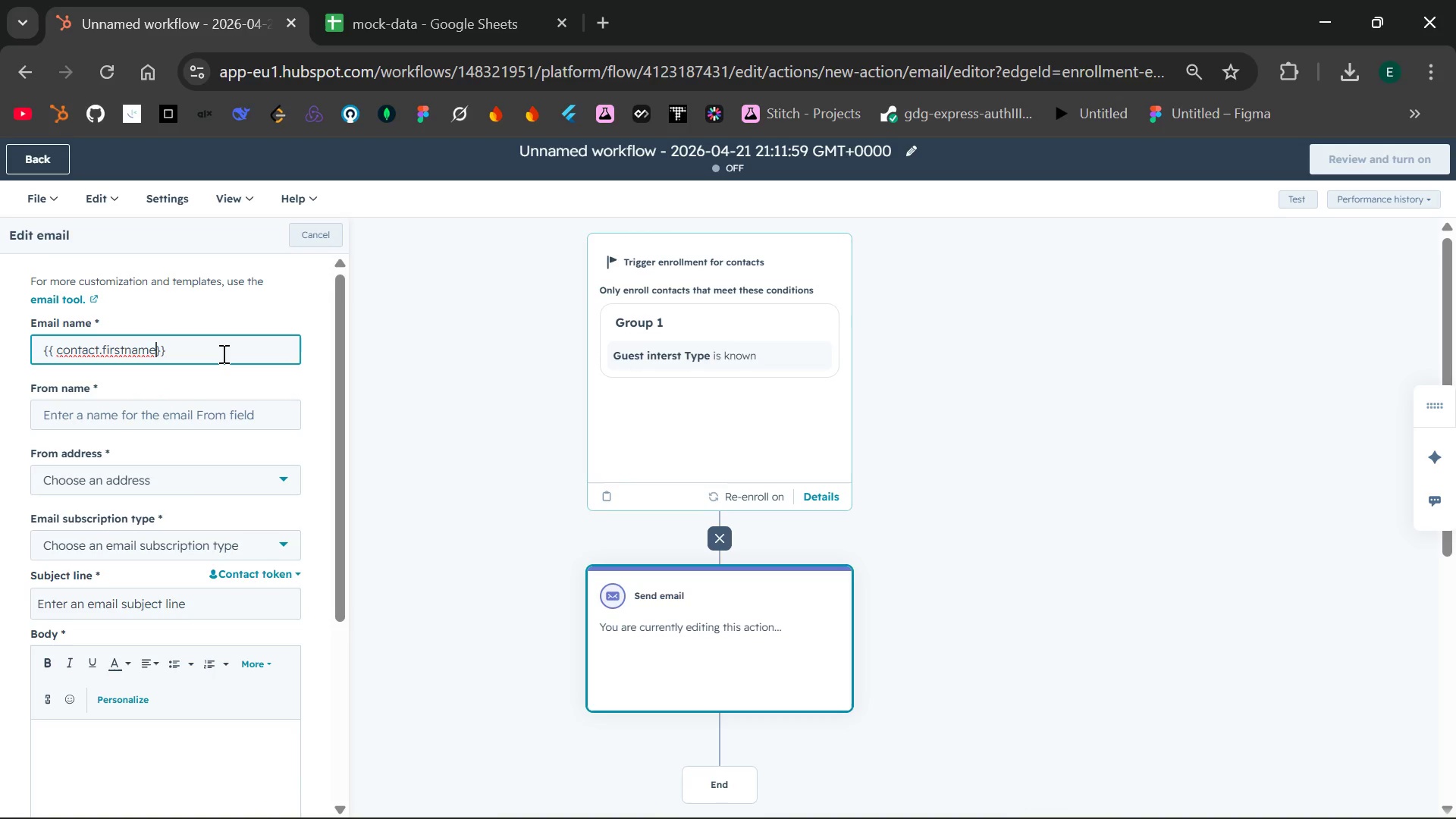 
key(ArrowLeft)
 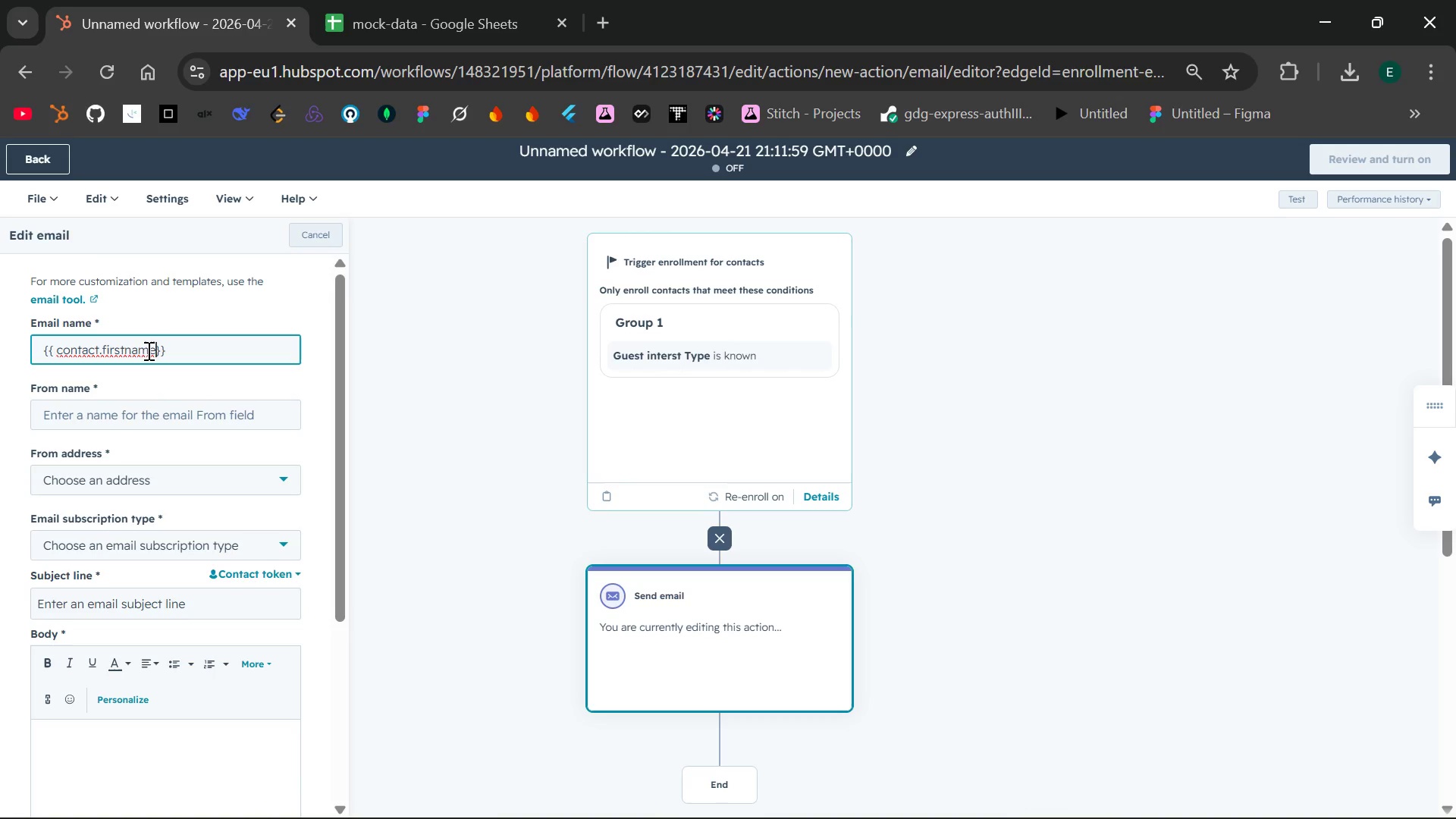 
left_click([129, 350])
 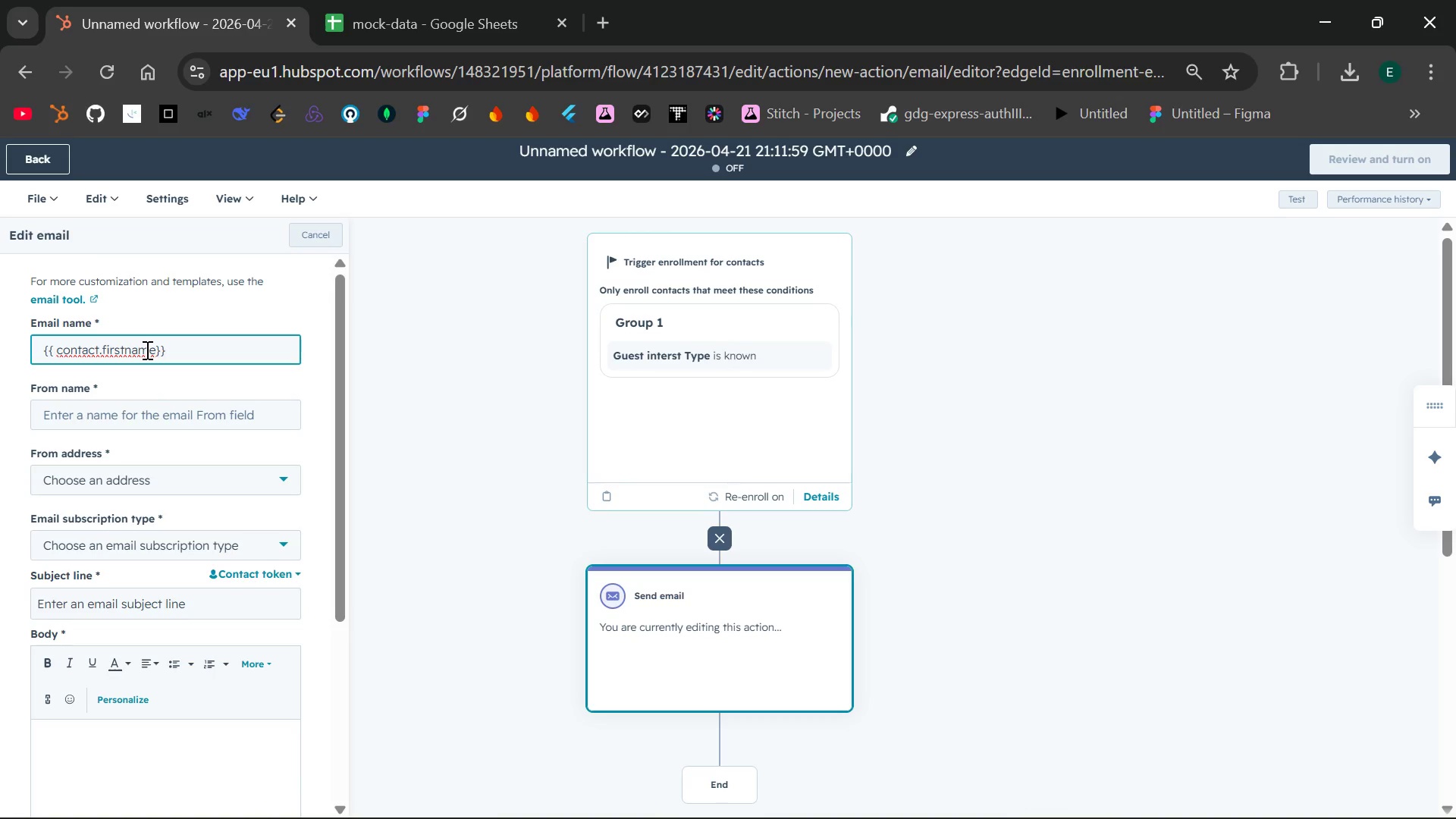 
right_click([146, 350])
 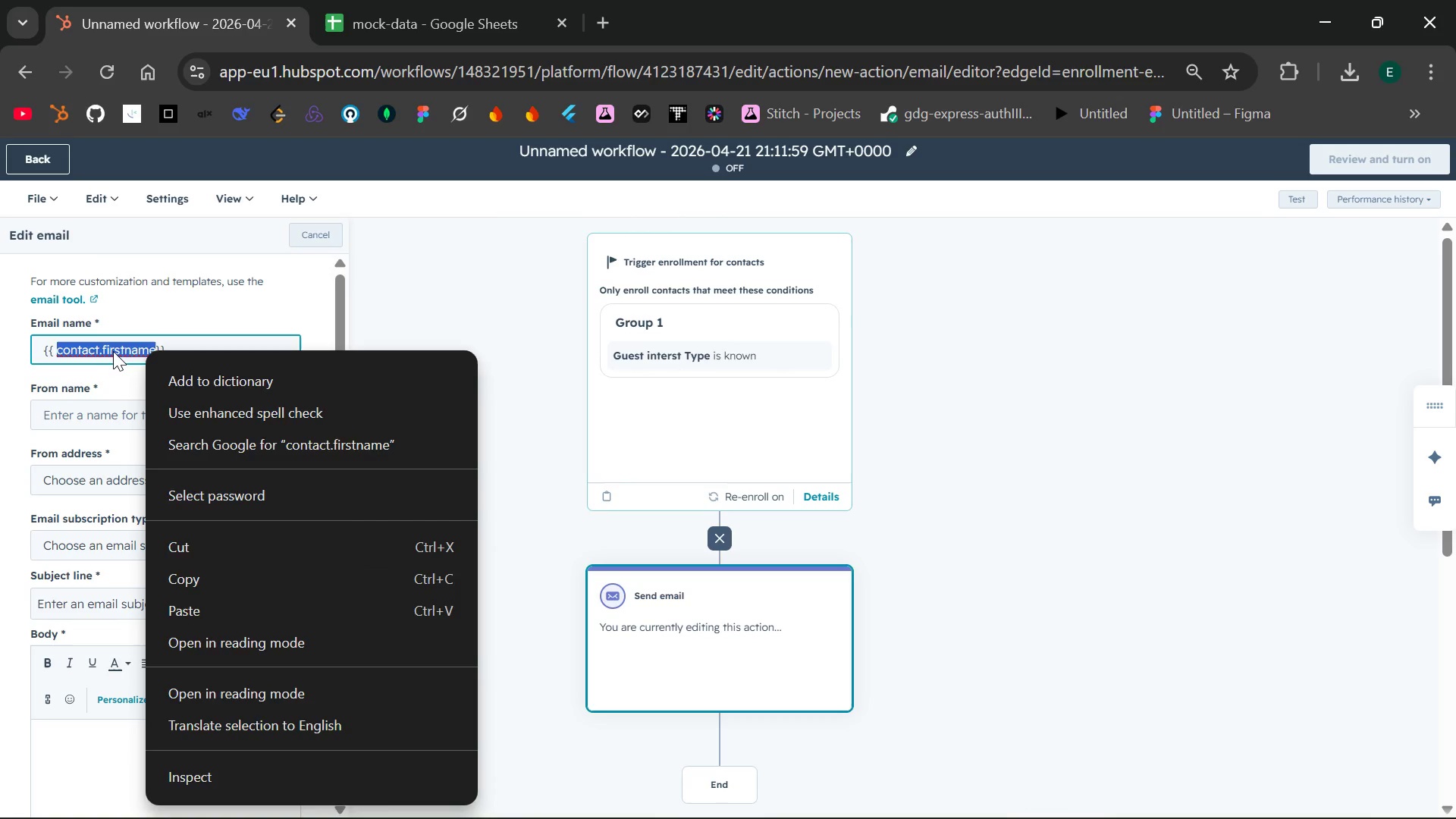 
left_click([107, 351])
 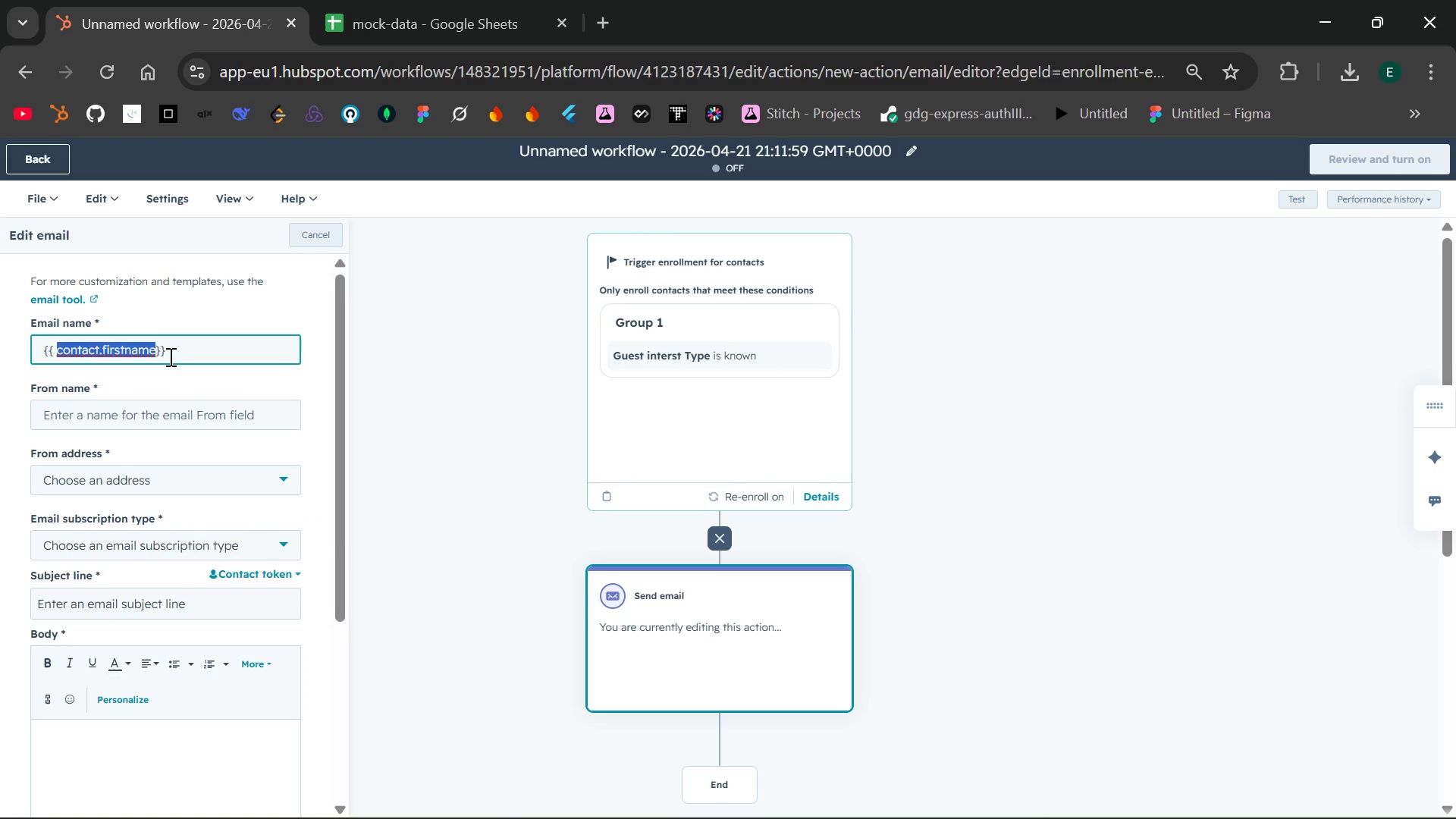 
left_click([169, 356])
 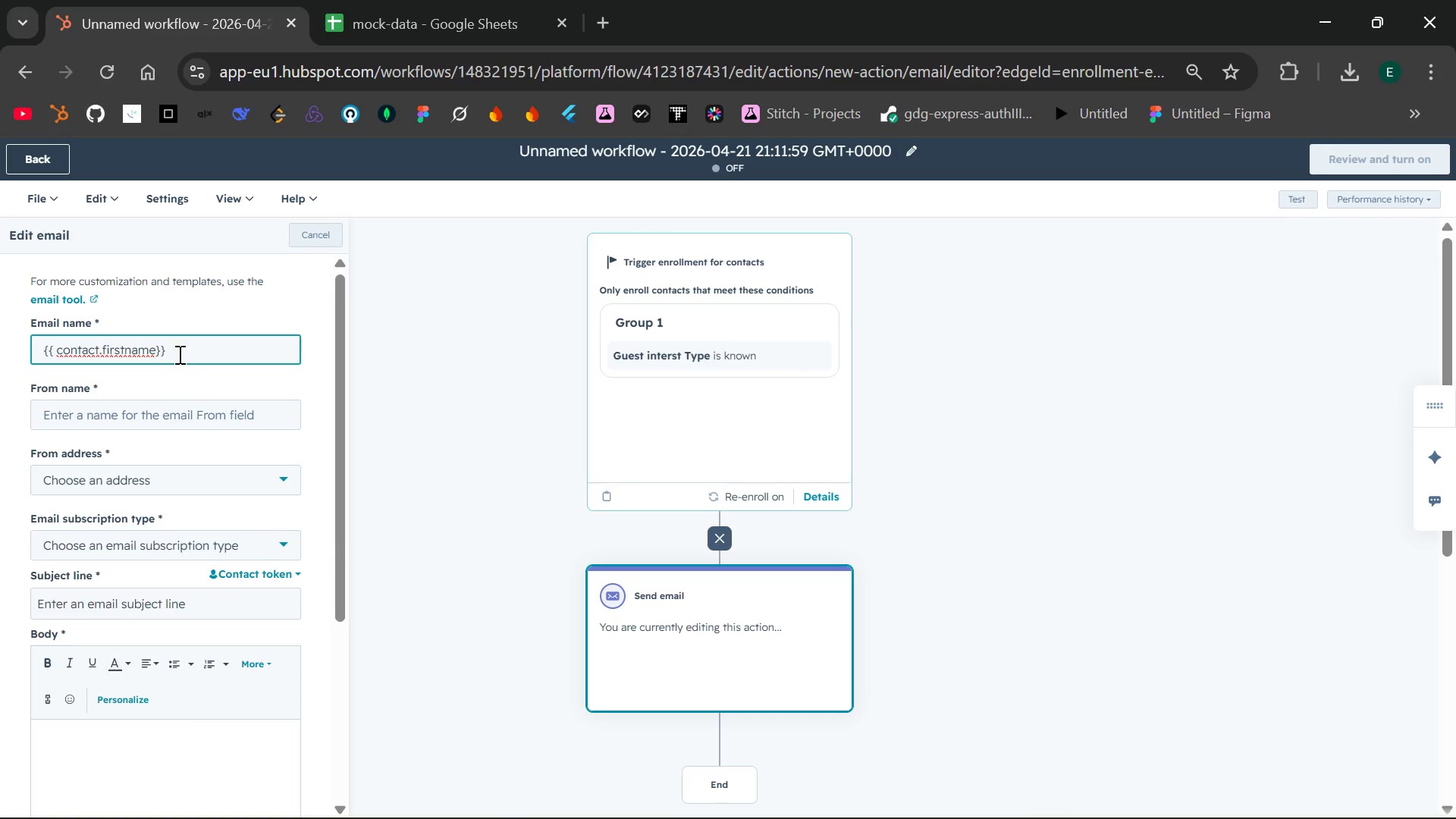 
left_click_drag(start_coordinate=[178, 354], to_coordinate=[41, 349])
 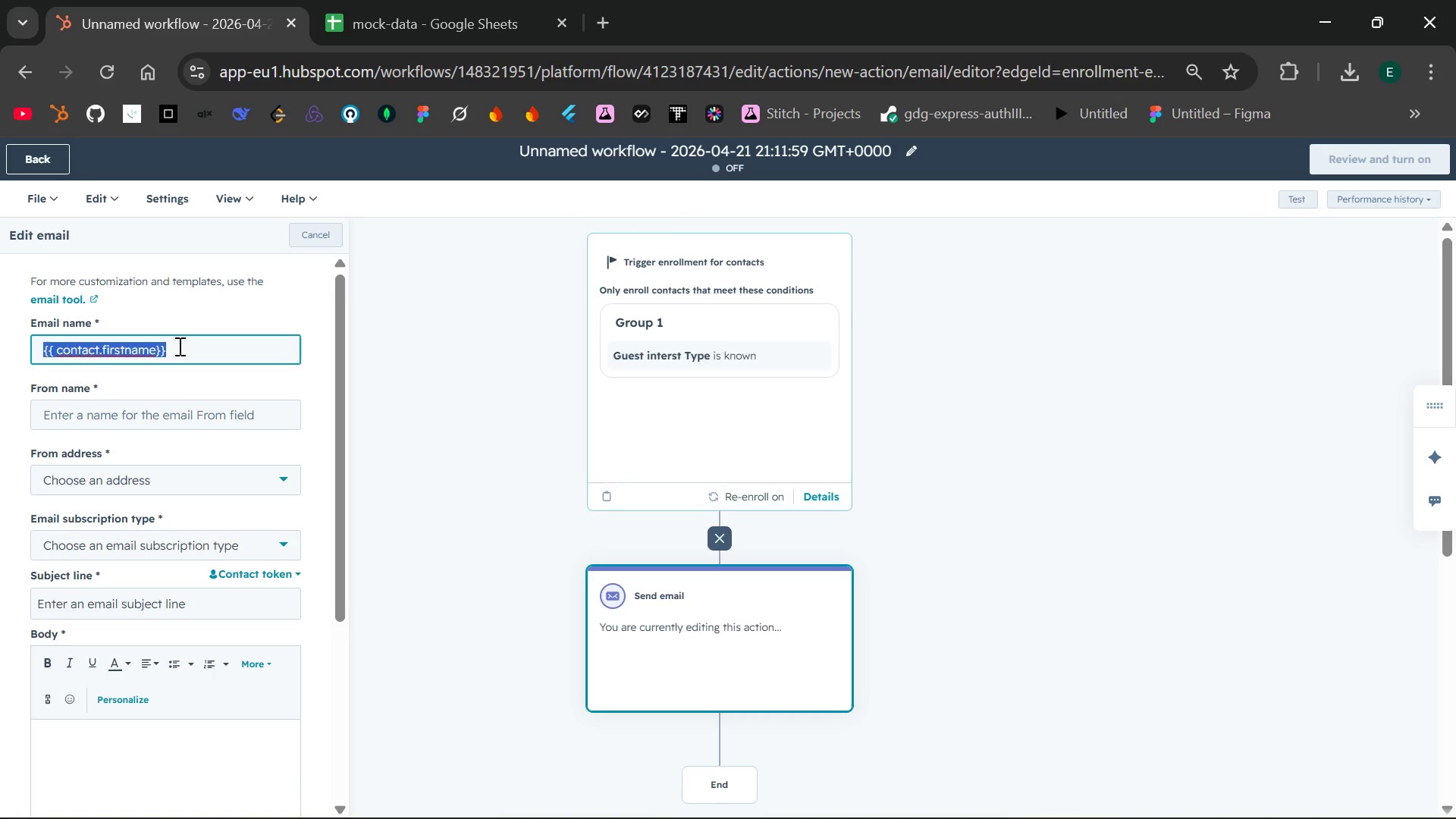 
left_click([178, 346])
 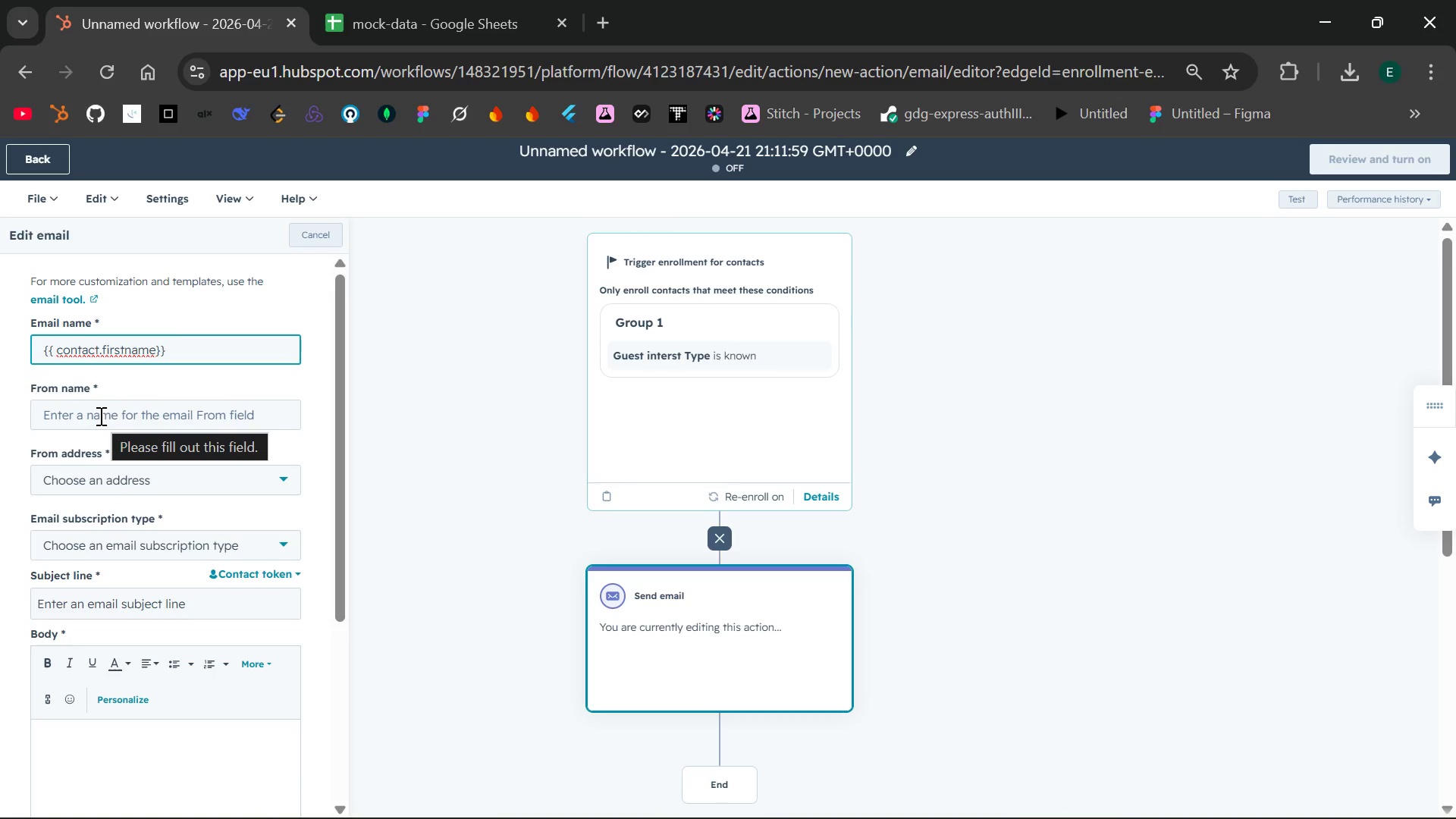 
left_click([99, 416])
 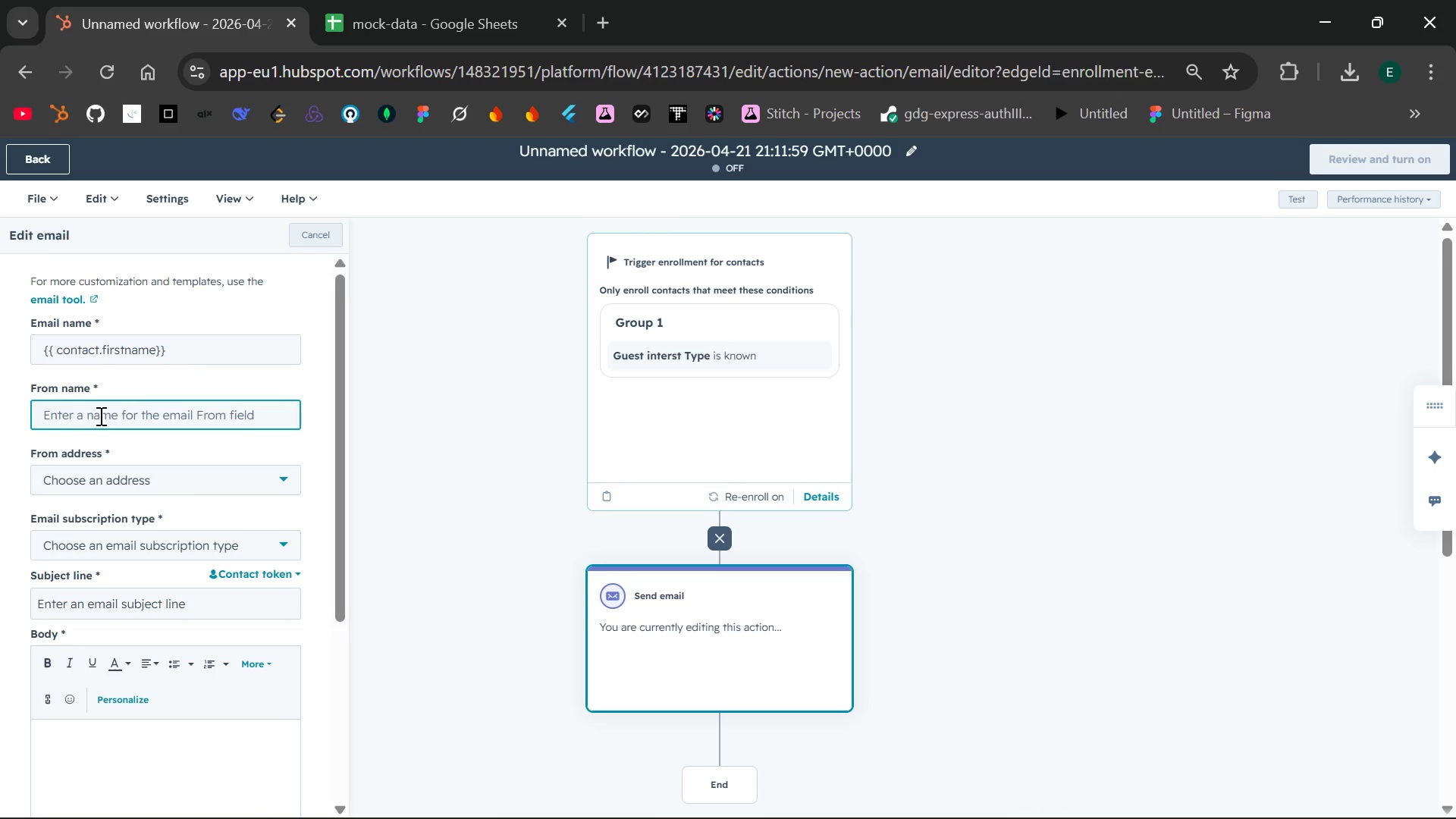 
type(Celestial Yut)
key(Backspace)
type(rts)
 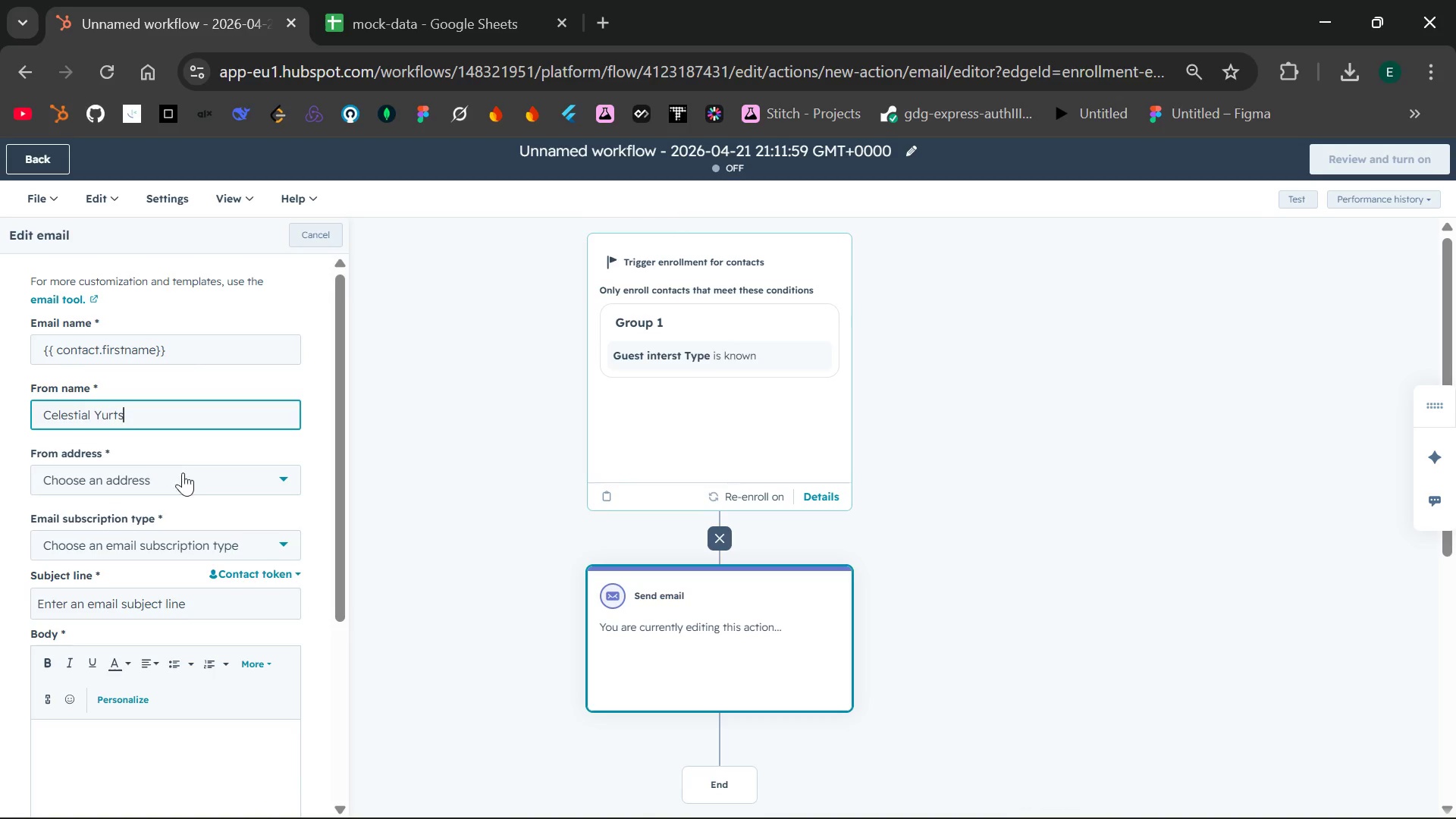 
left_click([191, 482])
 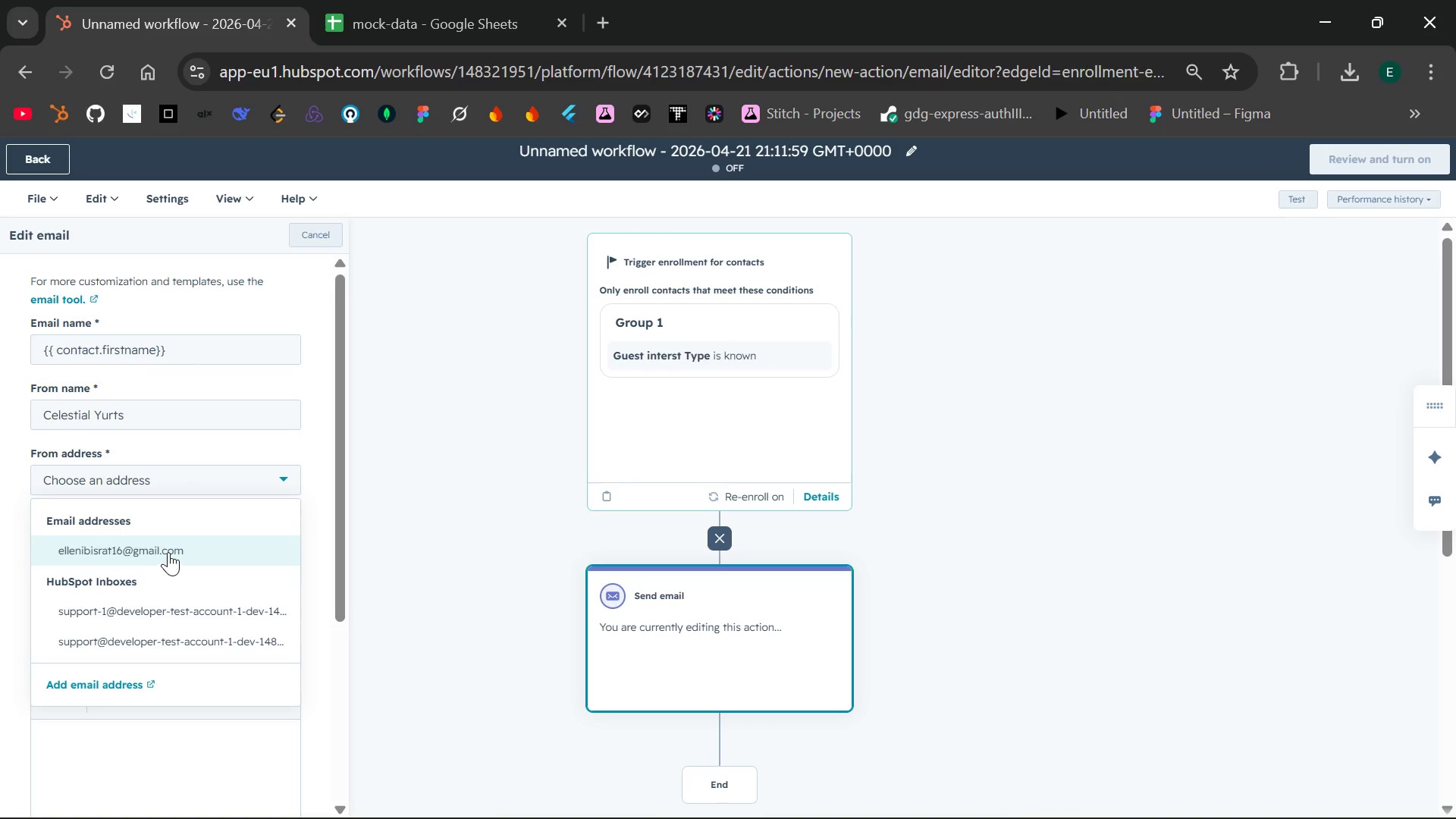 
left_click([178, 543])
 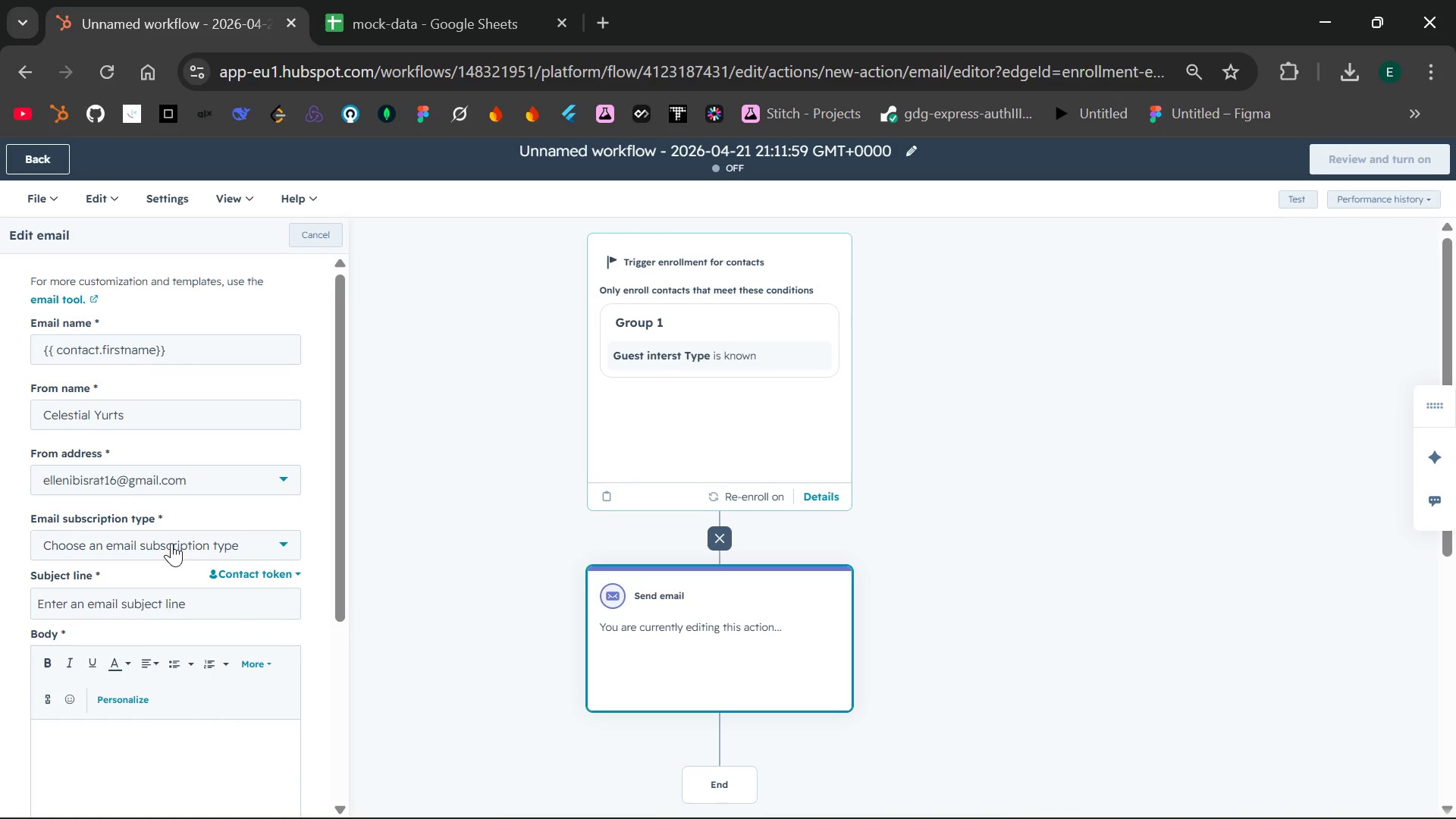 
left_click([171, 543])
 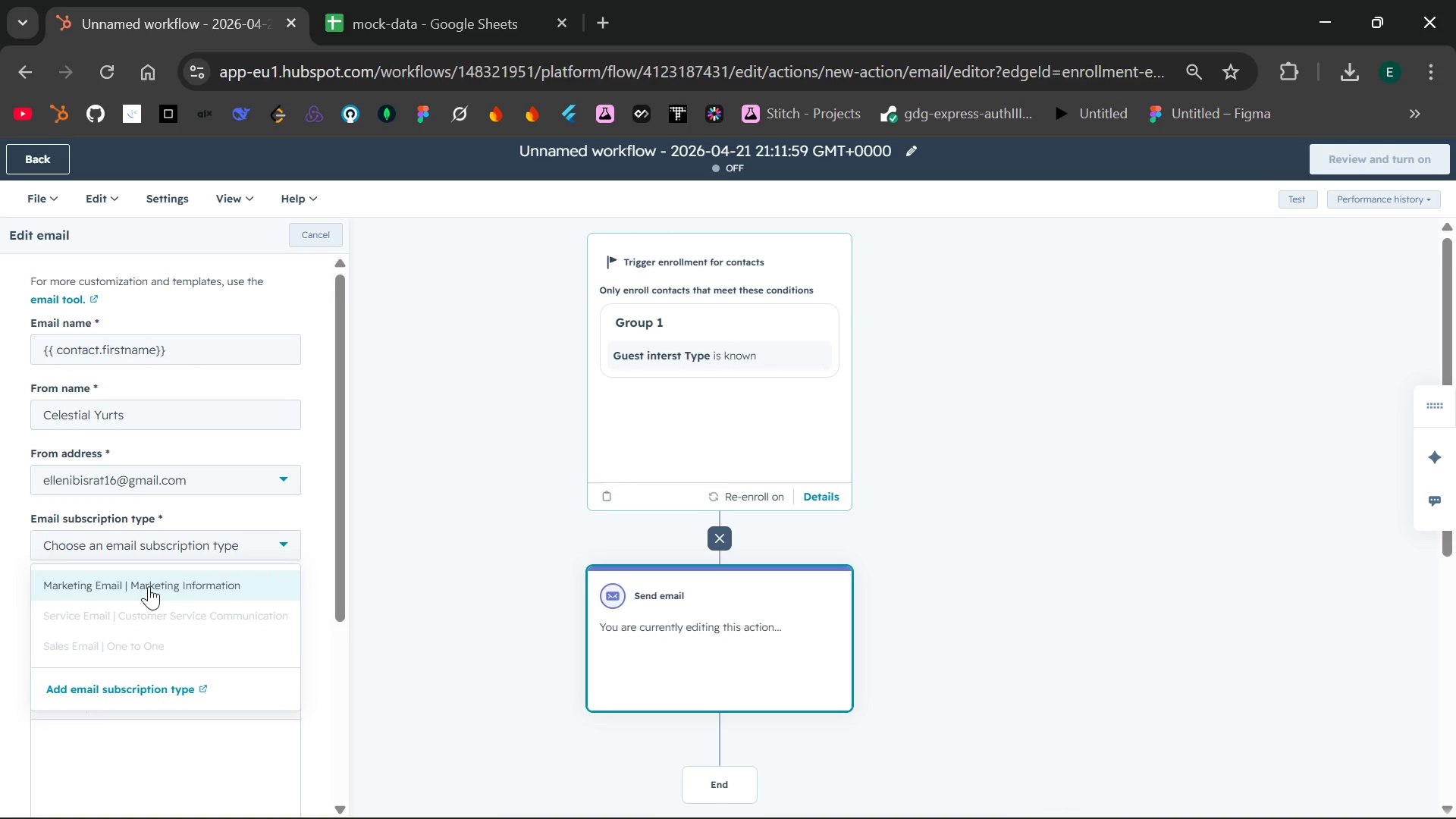 
left_click([149, 586])
 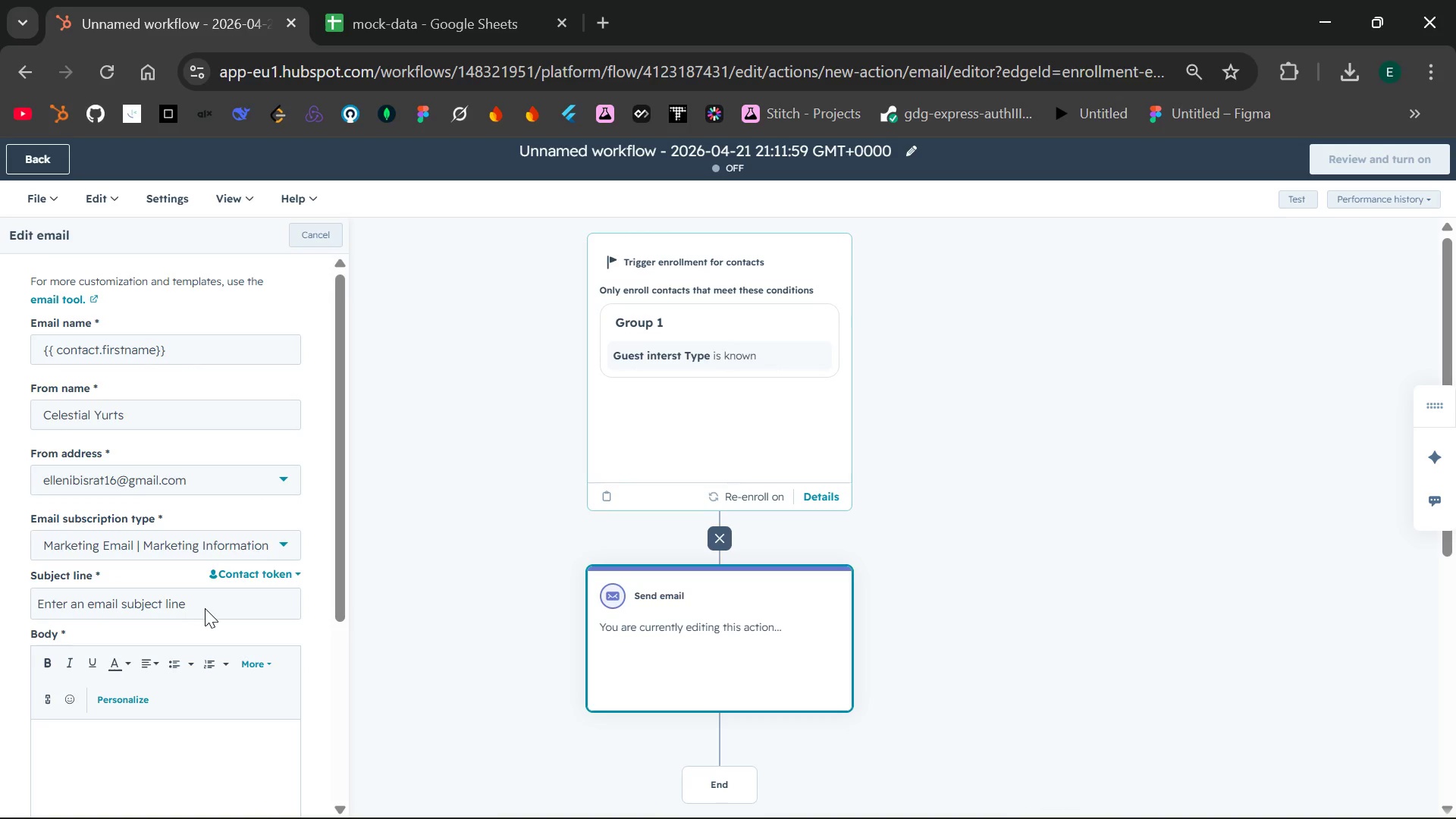 
left_click([205, 608])
 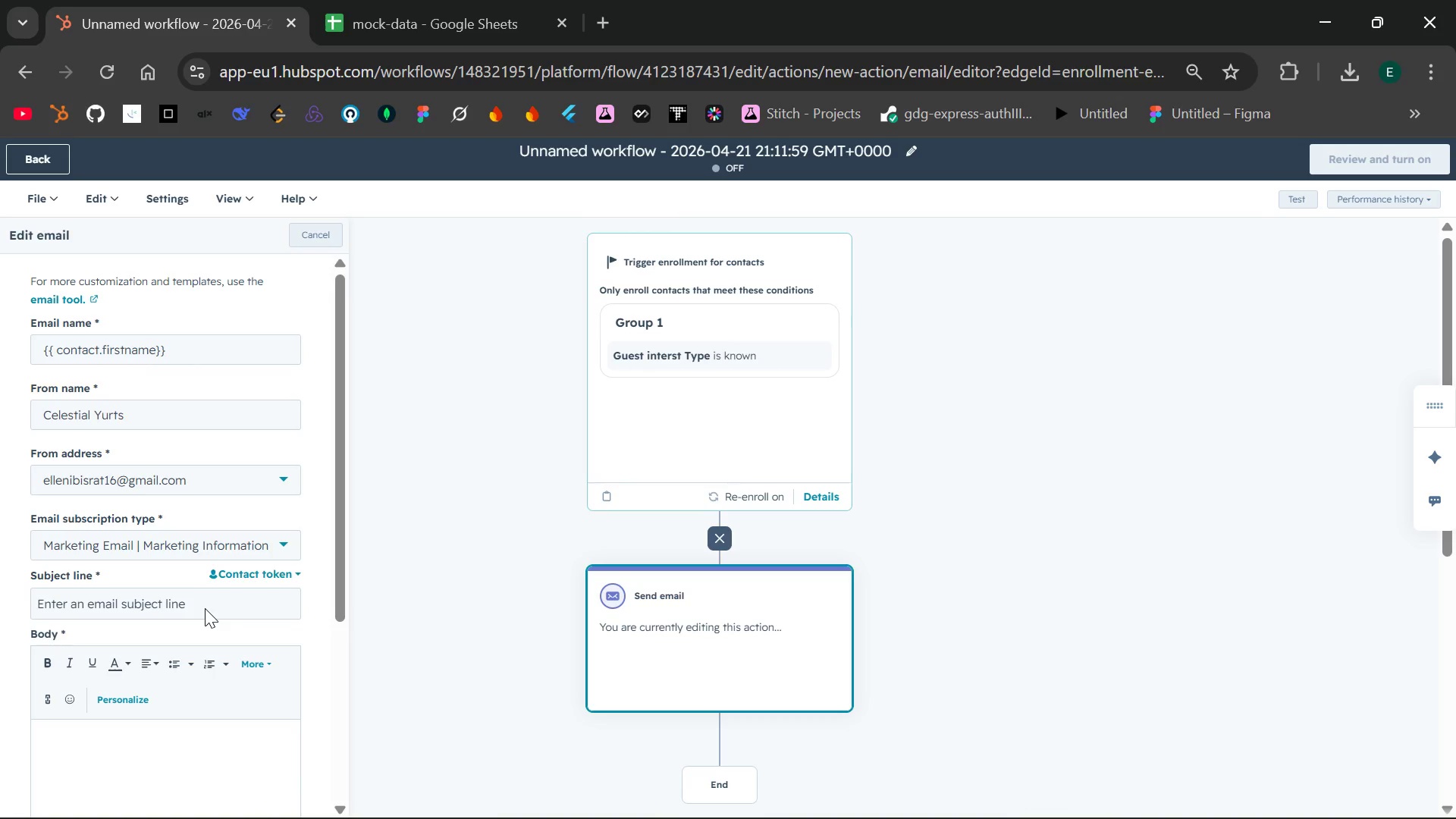 
wait(6.61)
 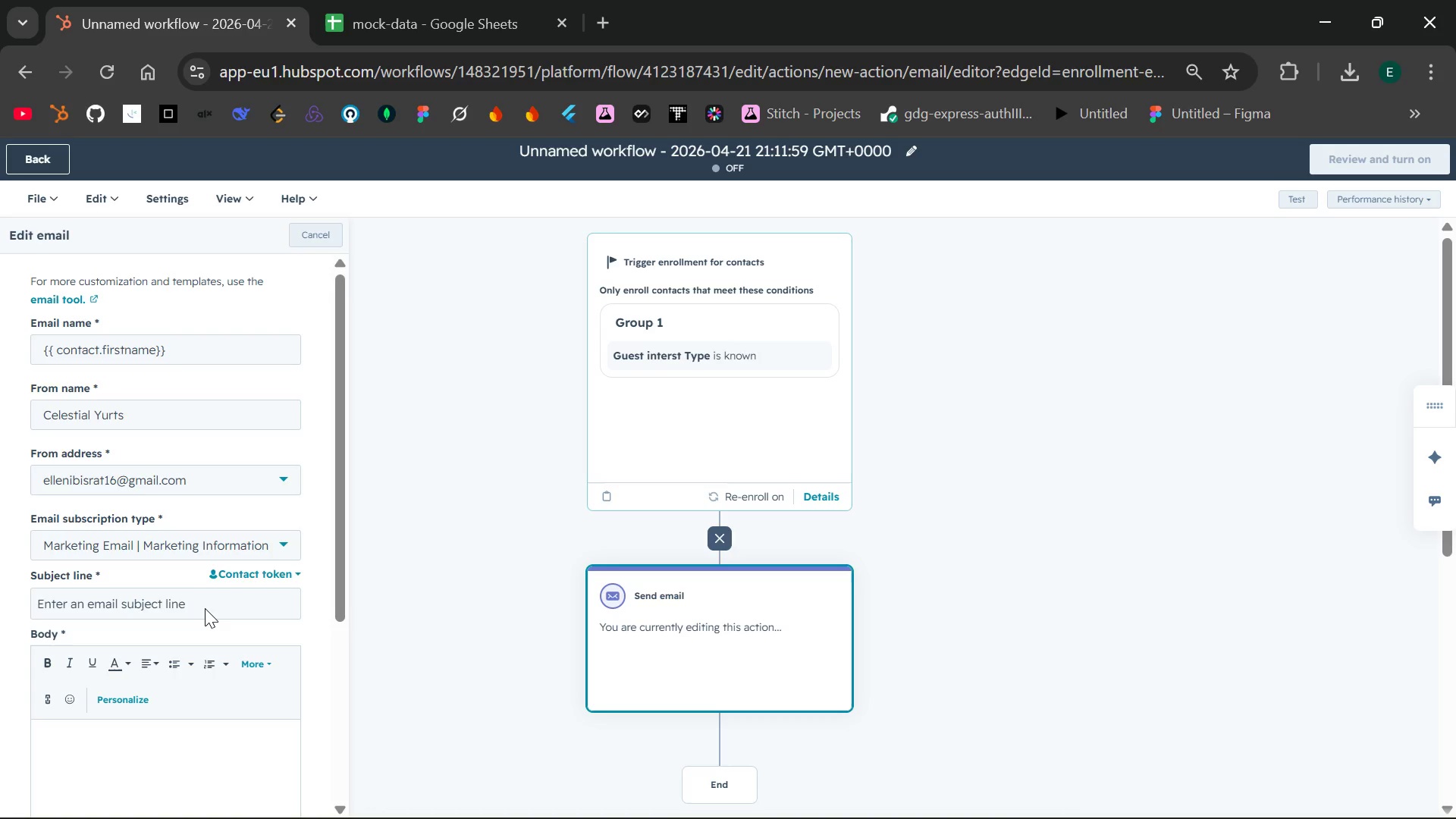 
type(Your Dark s)
key(Backspace)
type(sky photos Await , {{ o)
key(Backspace)
type(cot)
key(Backspace)
type(ntat)
key(Backspace)
type(ct.firstname}})
key(Backspace)
key(Backspace)
type( }})
 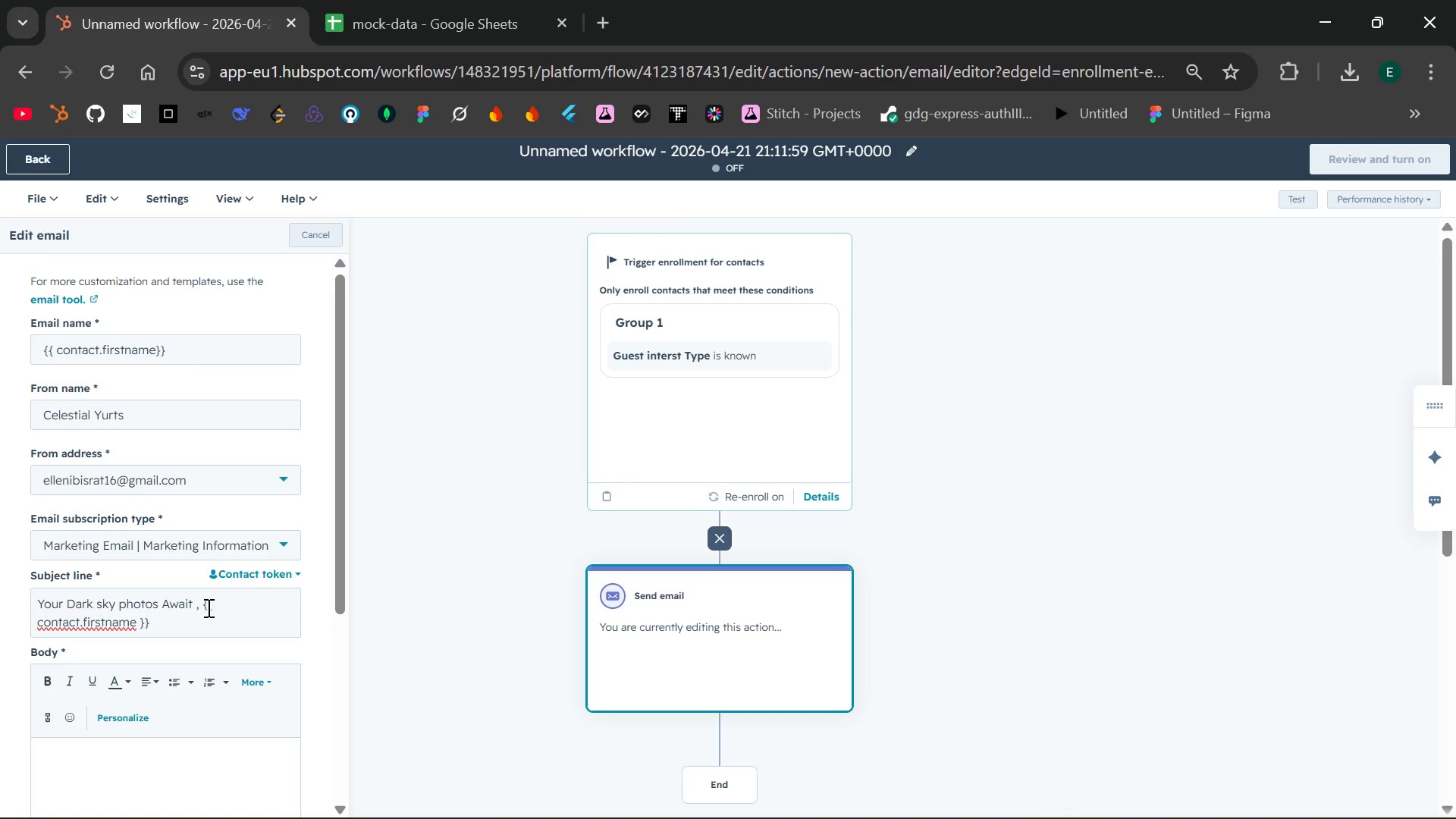 
left_click([217, 610])
 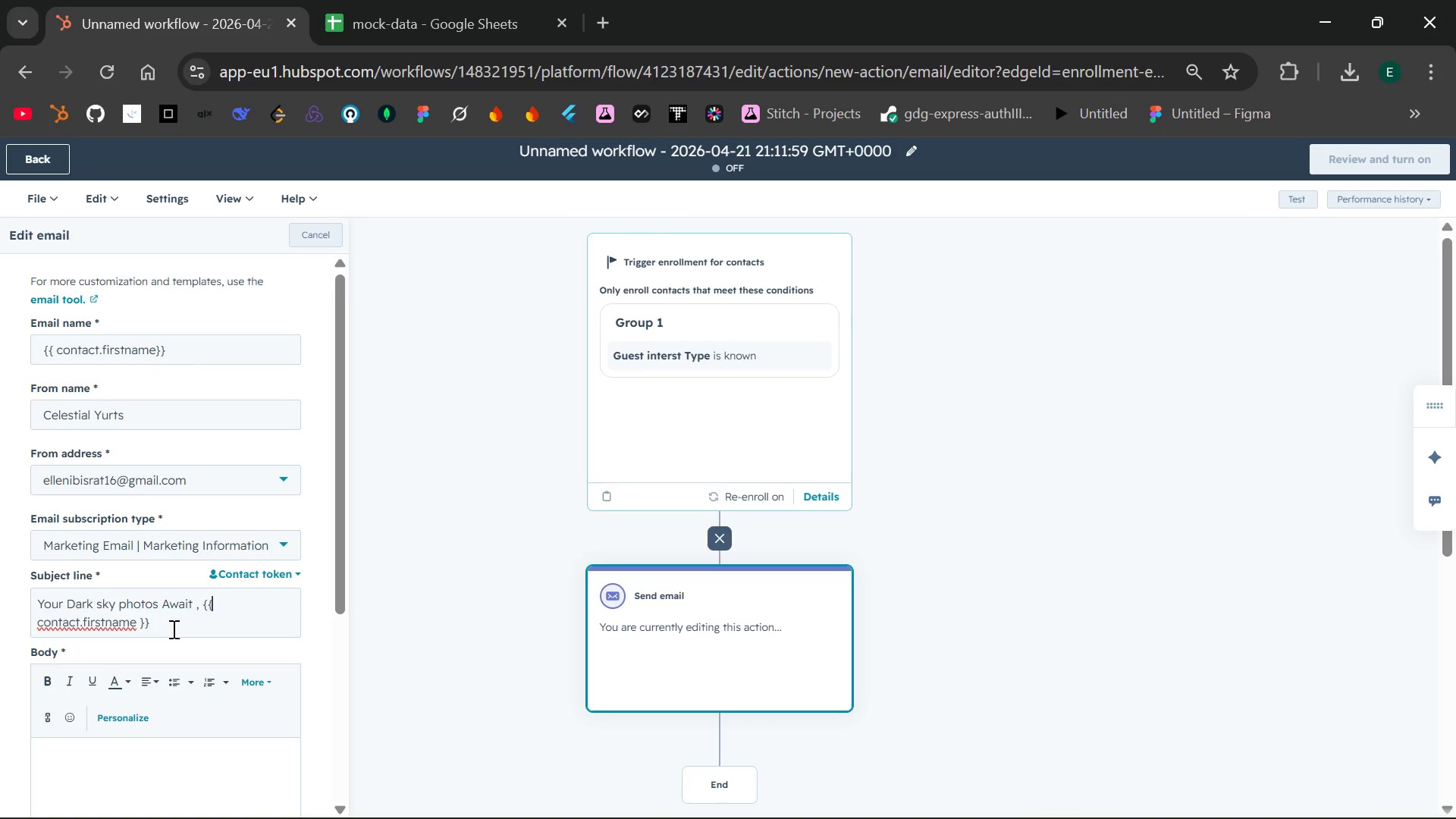 
left_click([173, 628])
 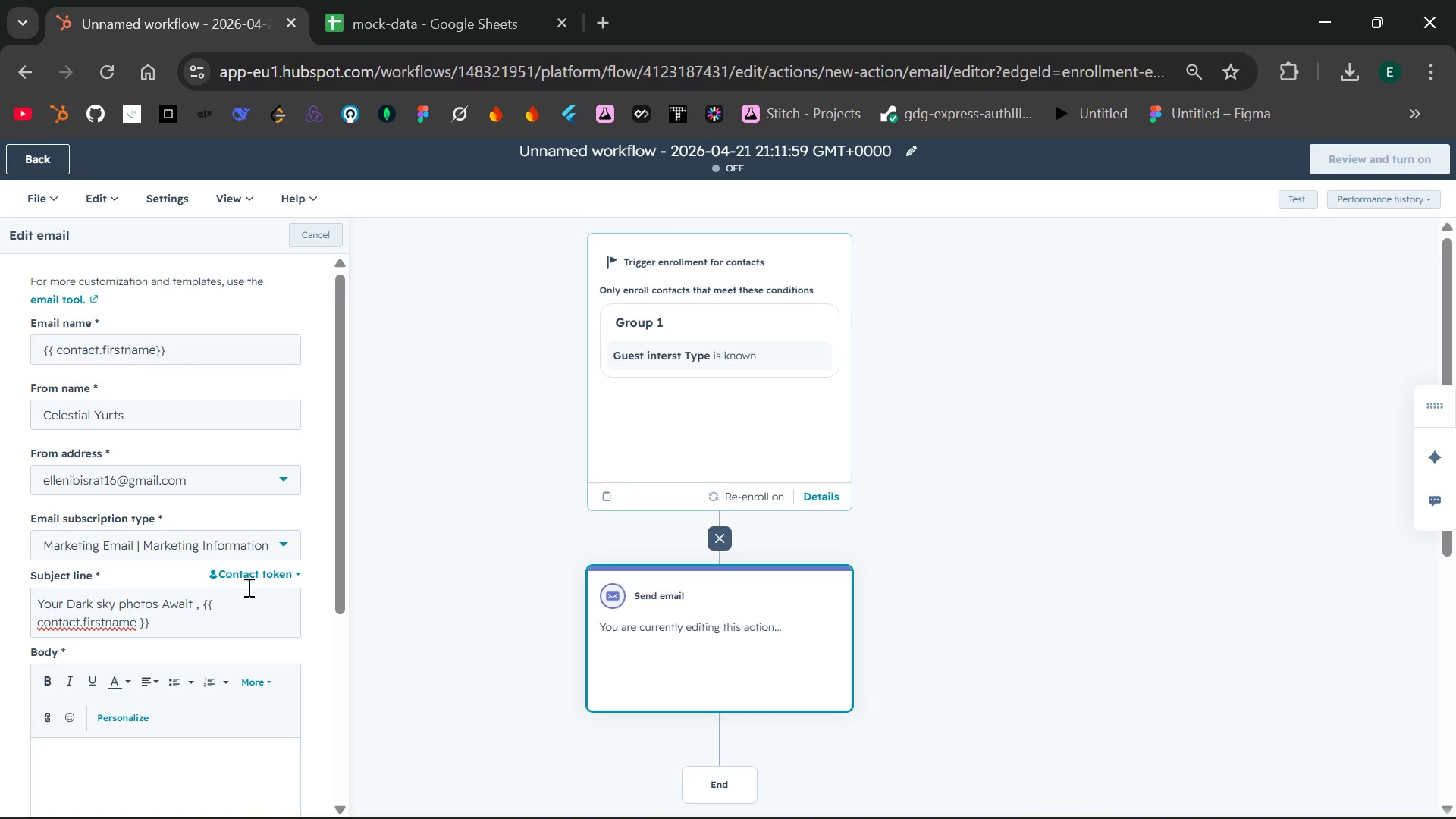 
wait(6.73)
 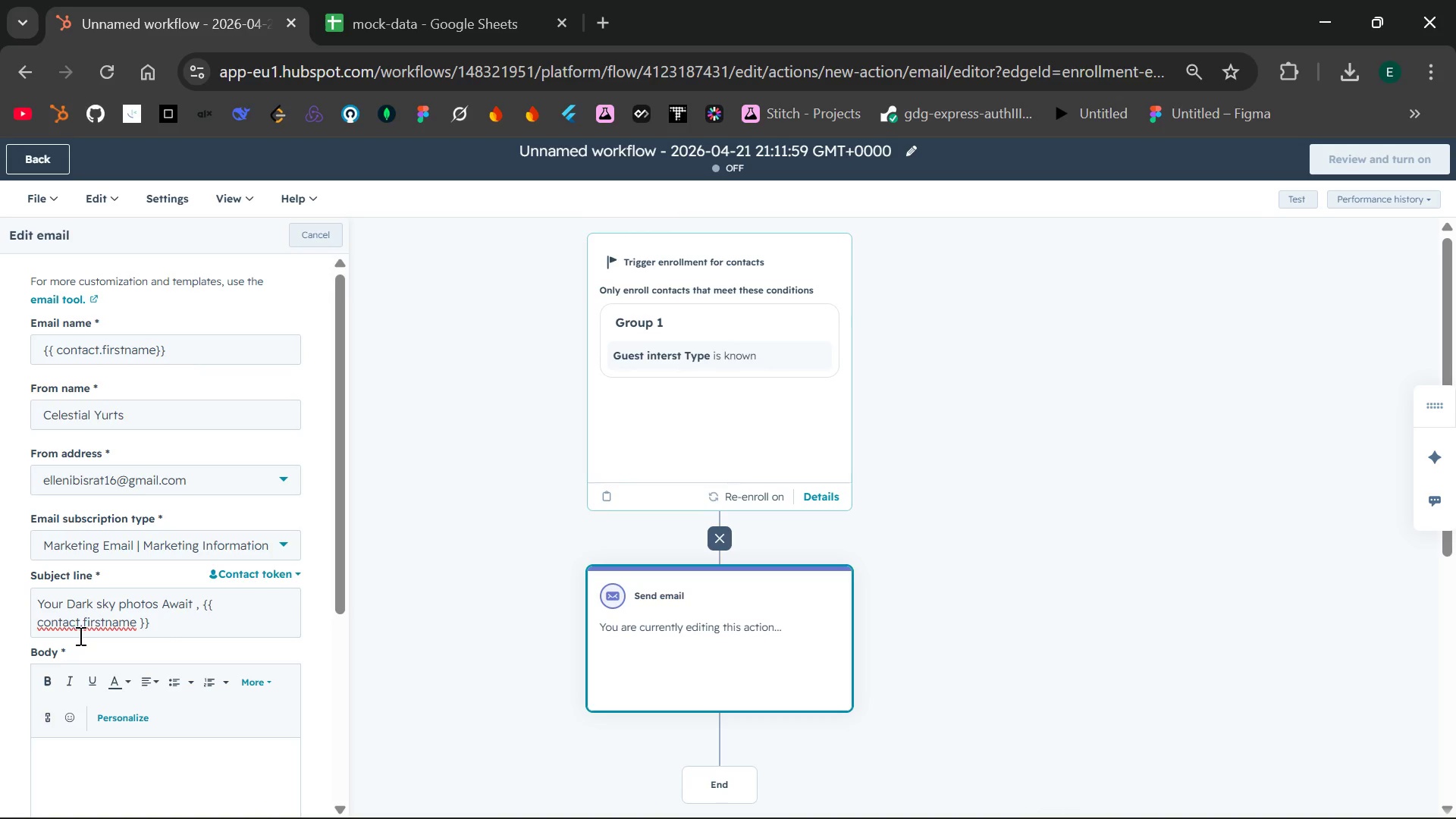 
left_click([256, 578])
 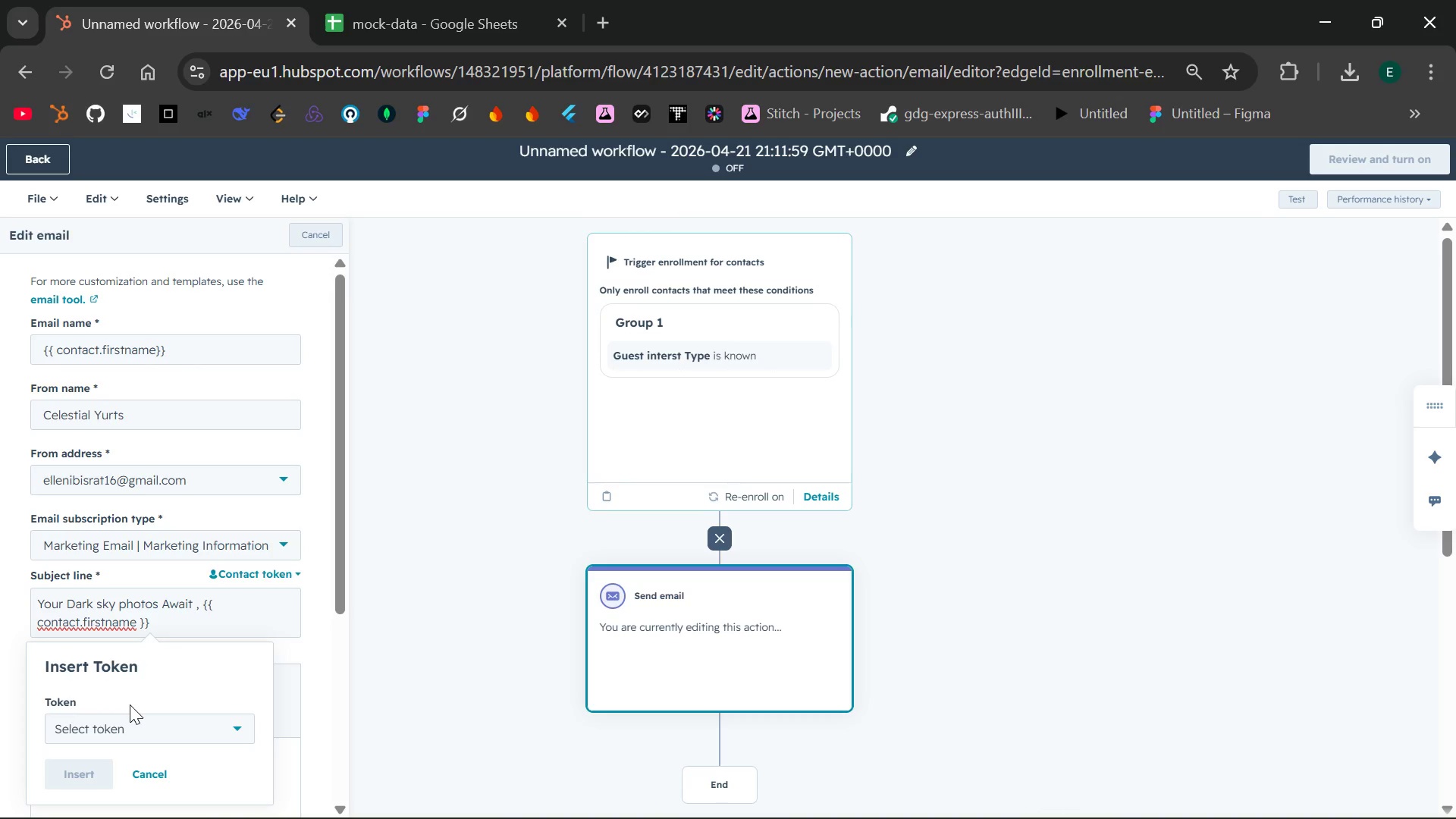 
left_click([146, 733])
 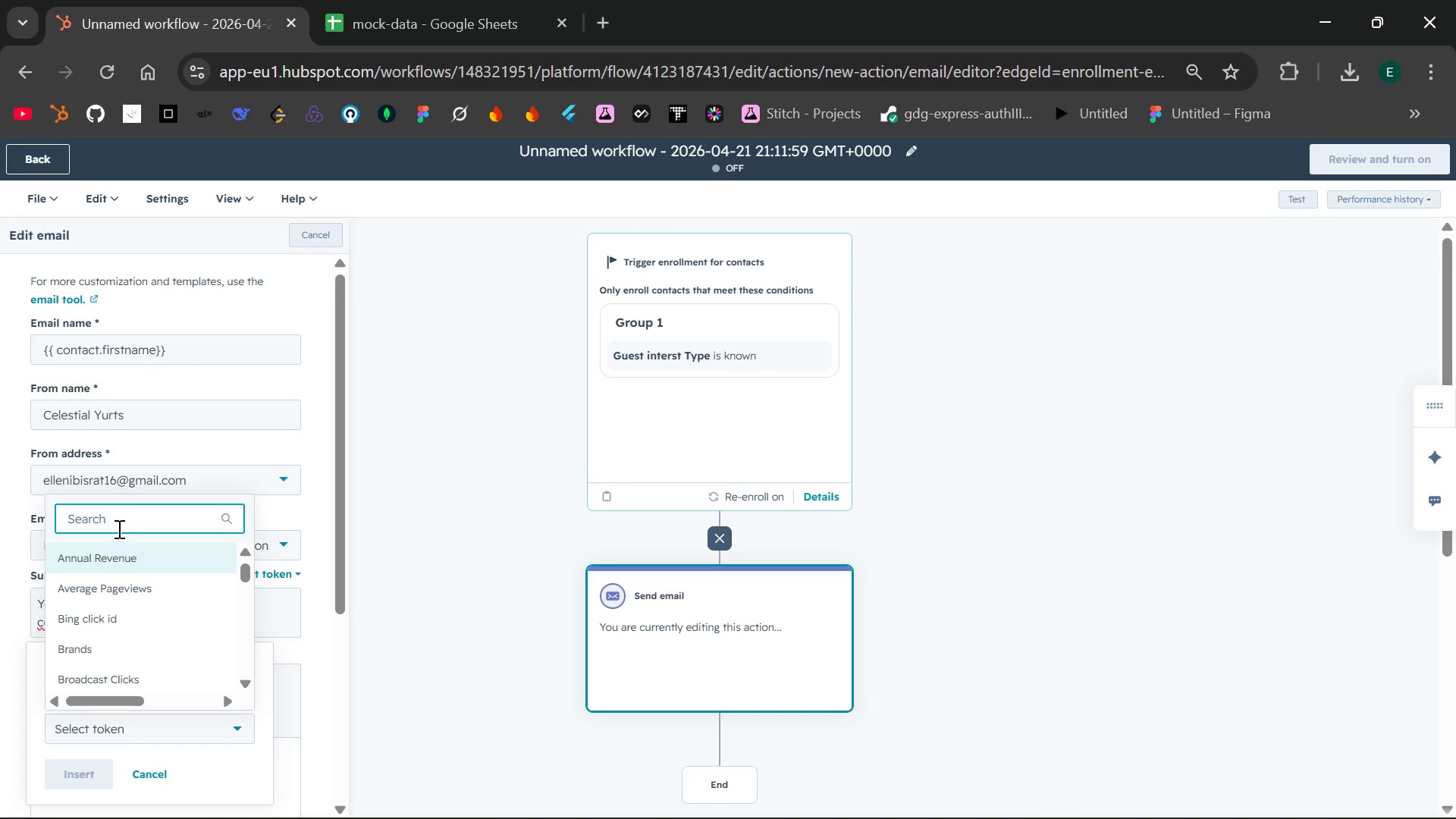 
type(firstn)
key(Backspace)
type( n)
 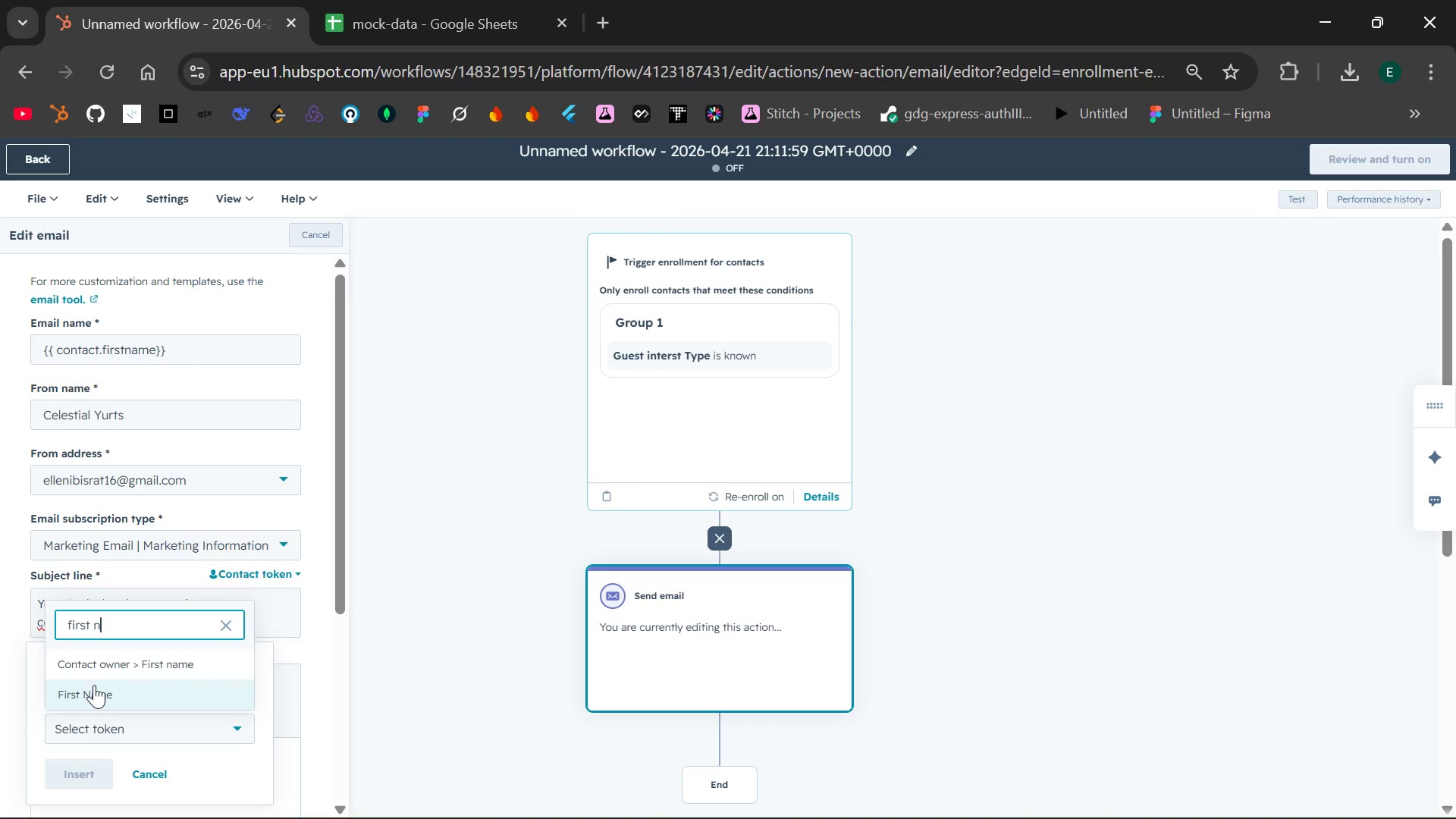 
left_click([95, 688])
 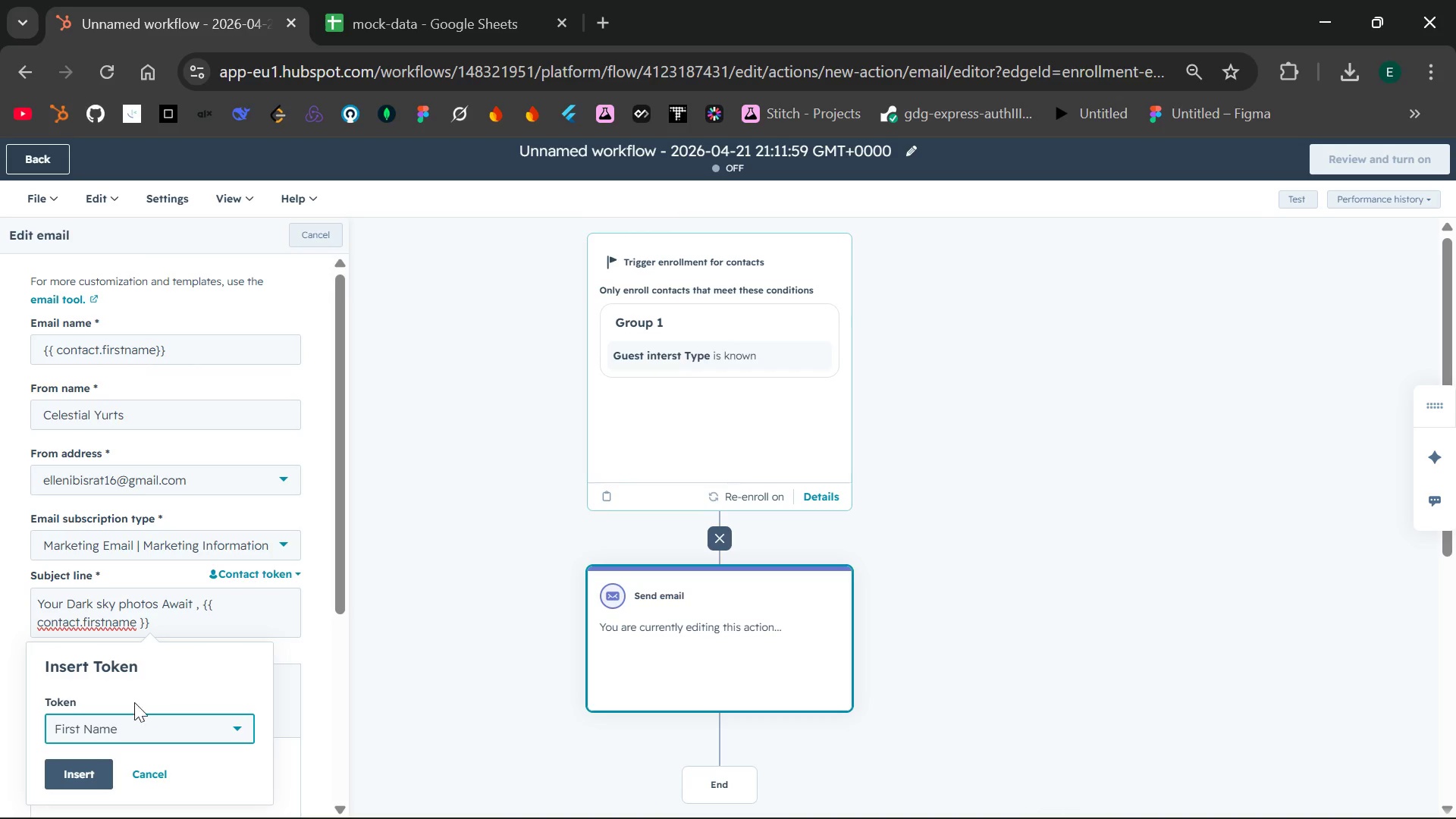 
left_click([84, 774])
 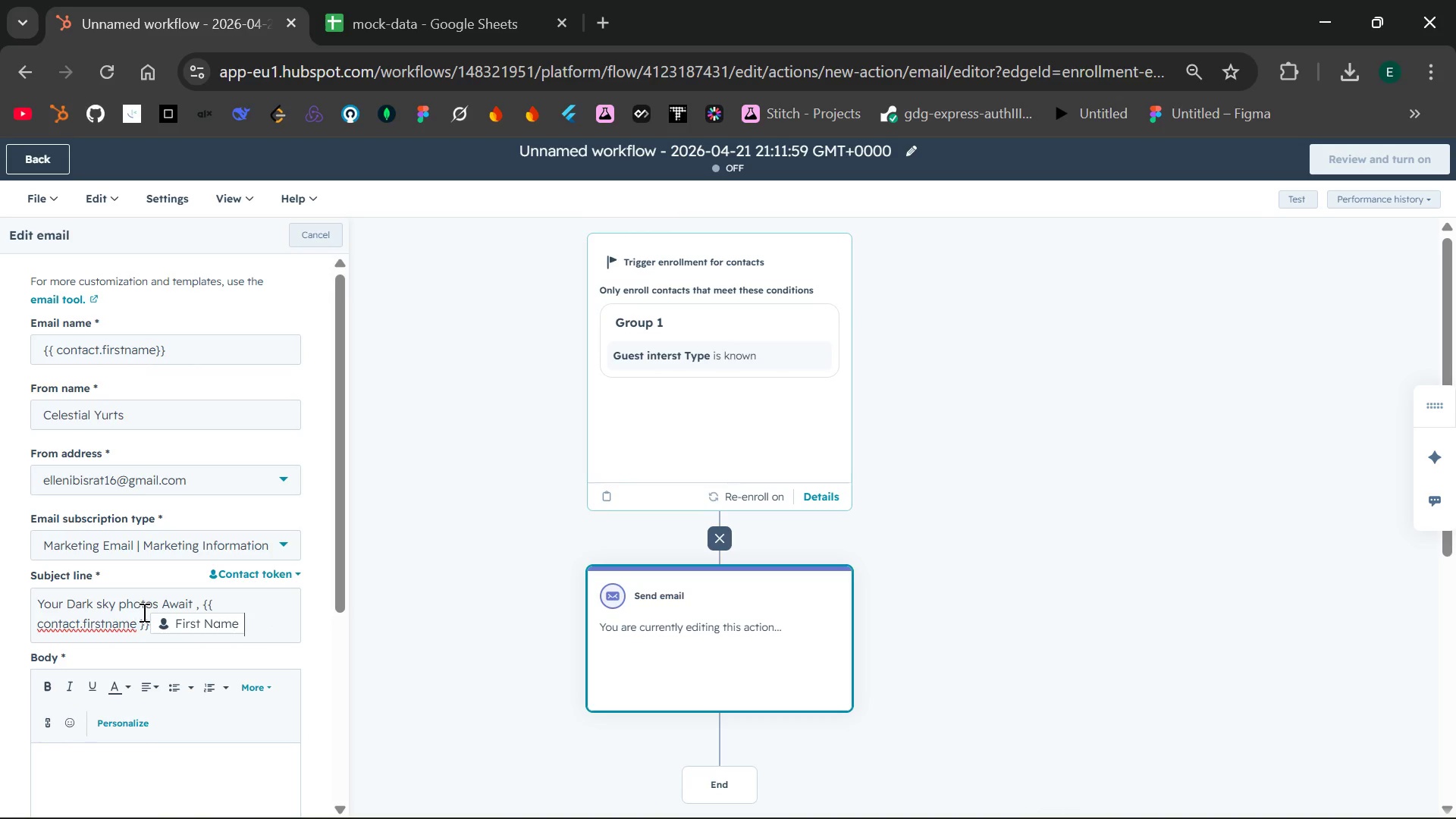 
left_click([149, 621])
 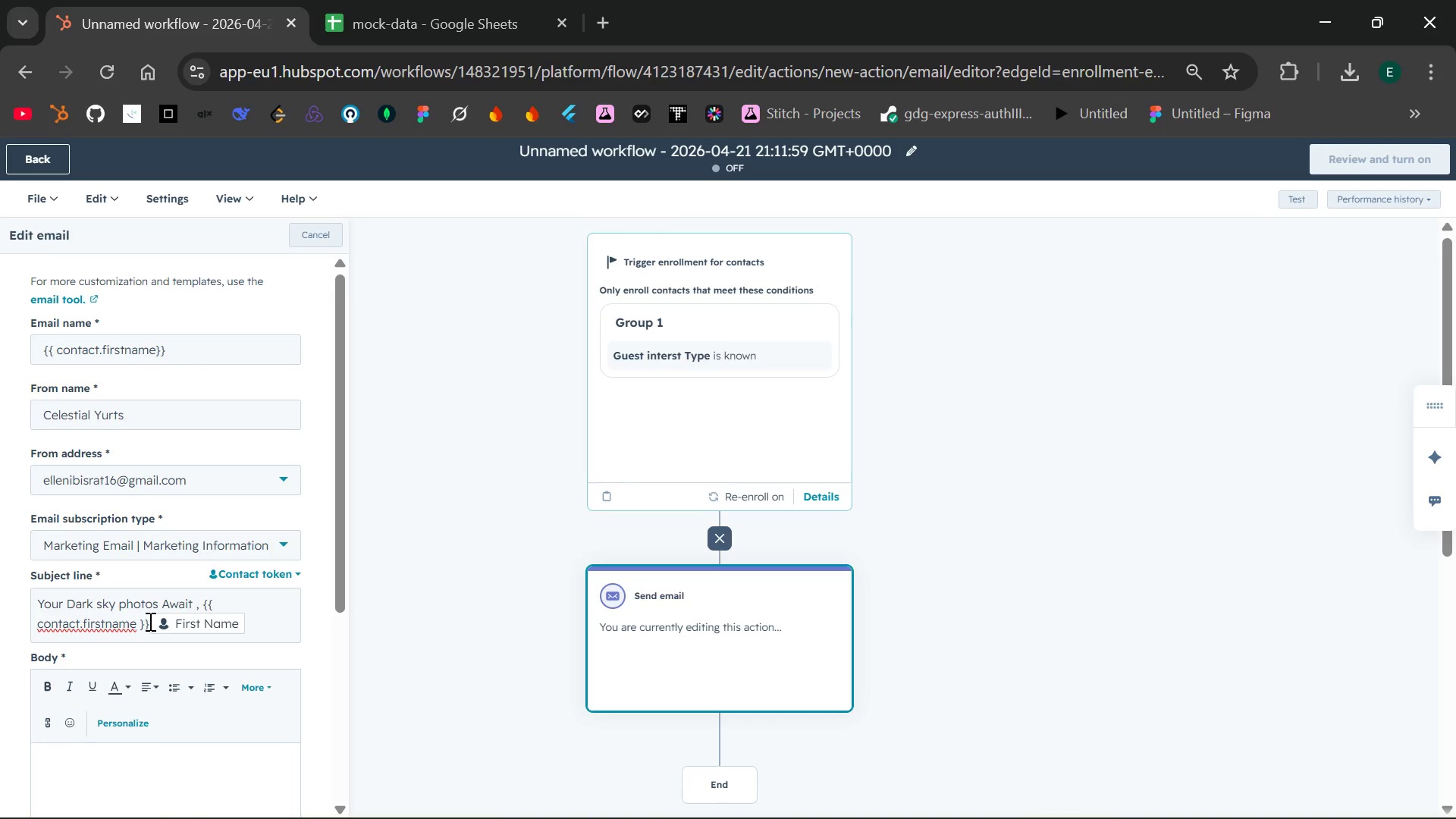 
key(Backspace)
 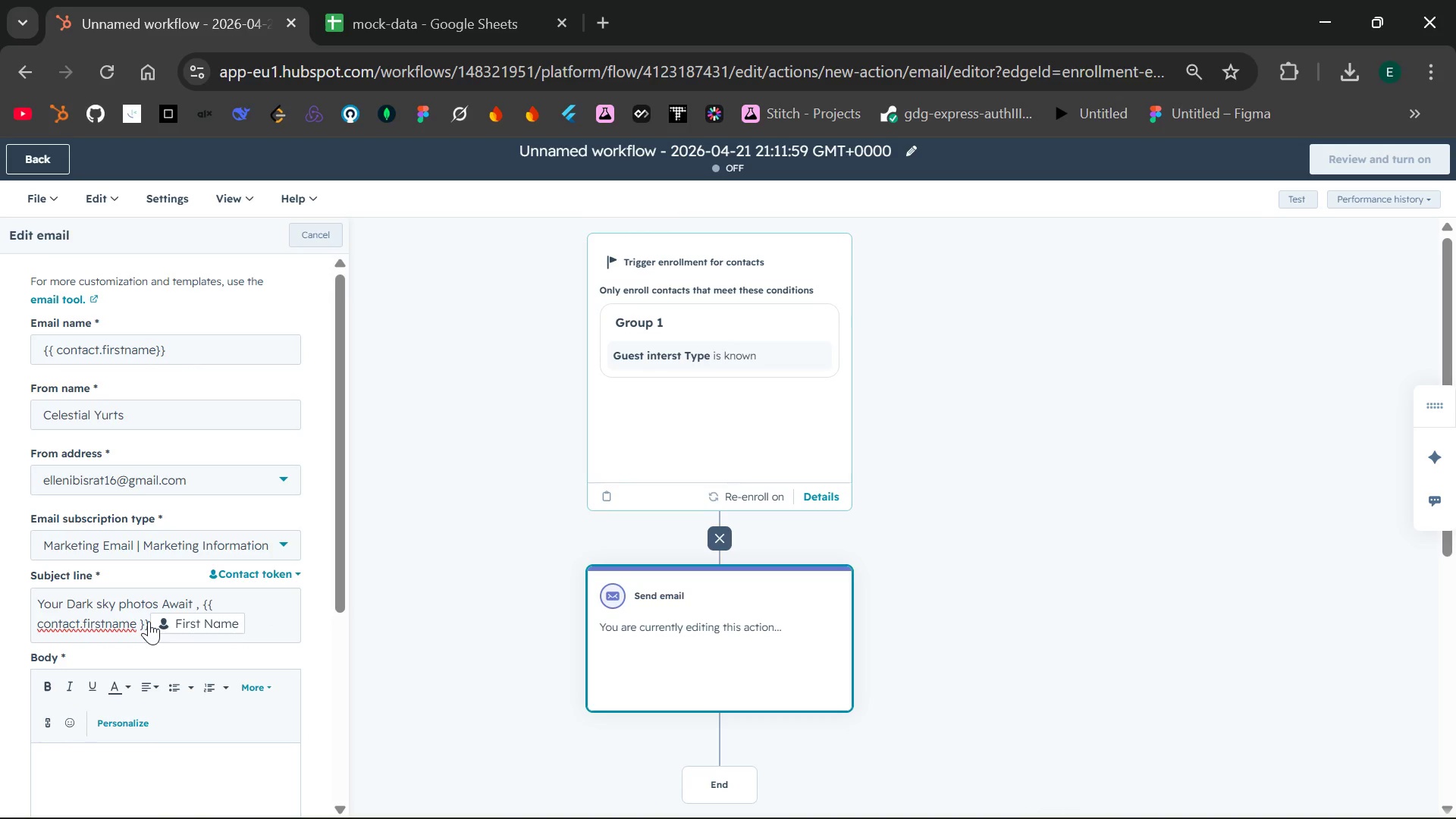 
key(Backspace)
 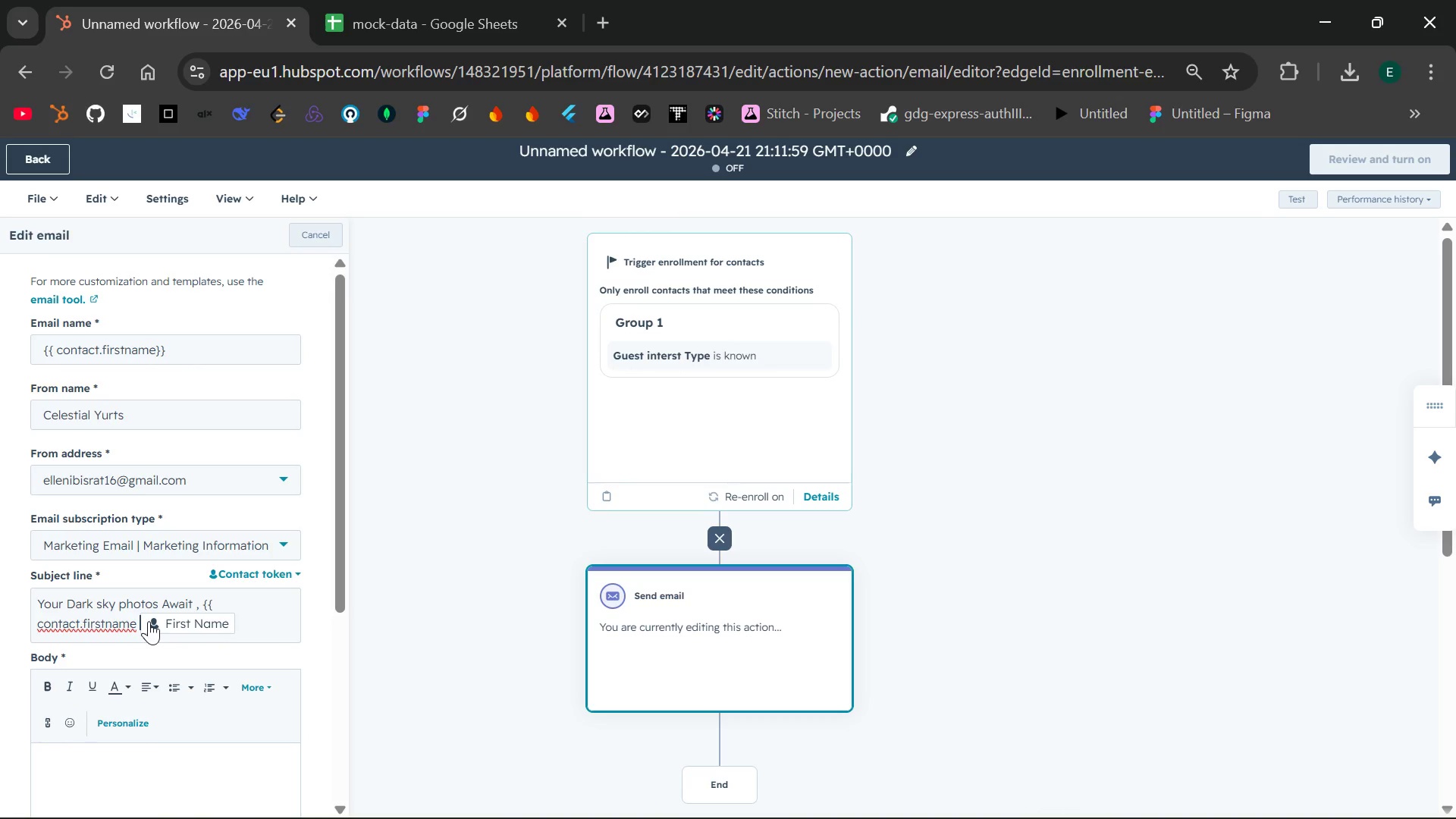 
key(Backspace)
 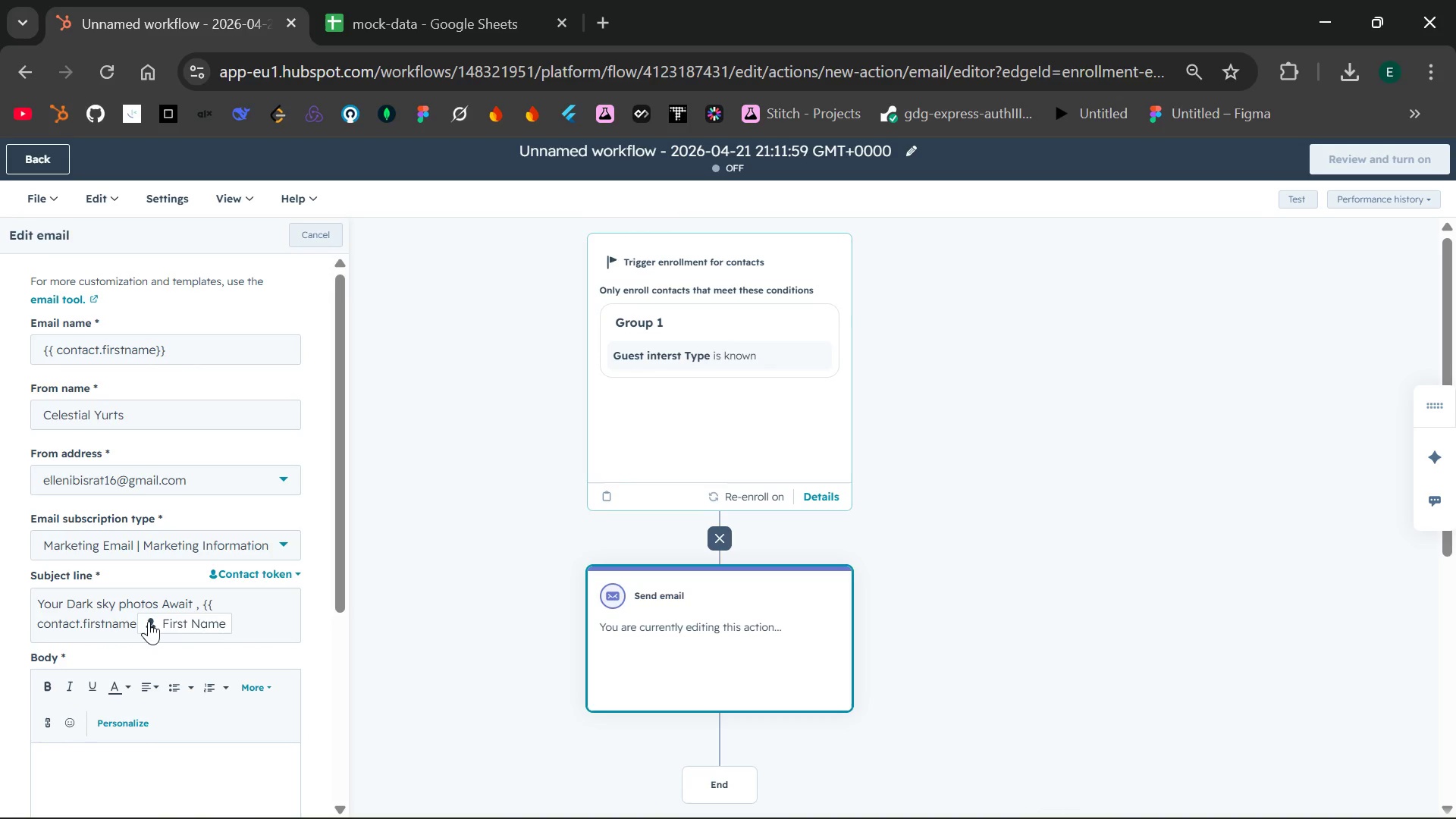 
key(Backspace)
 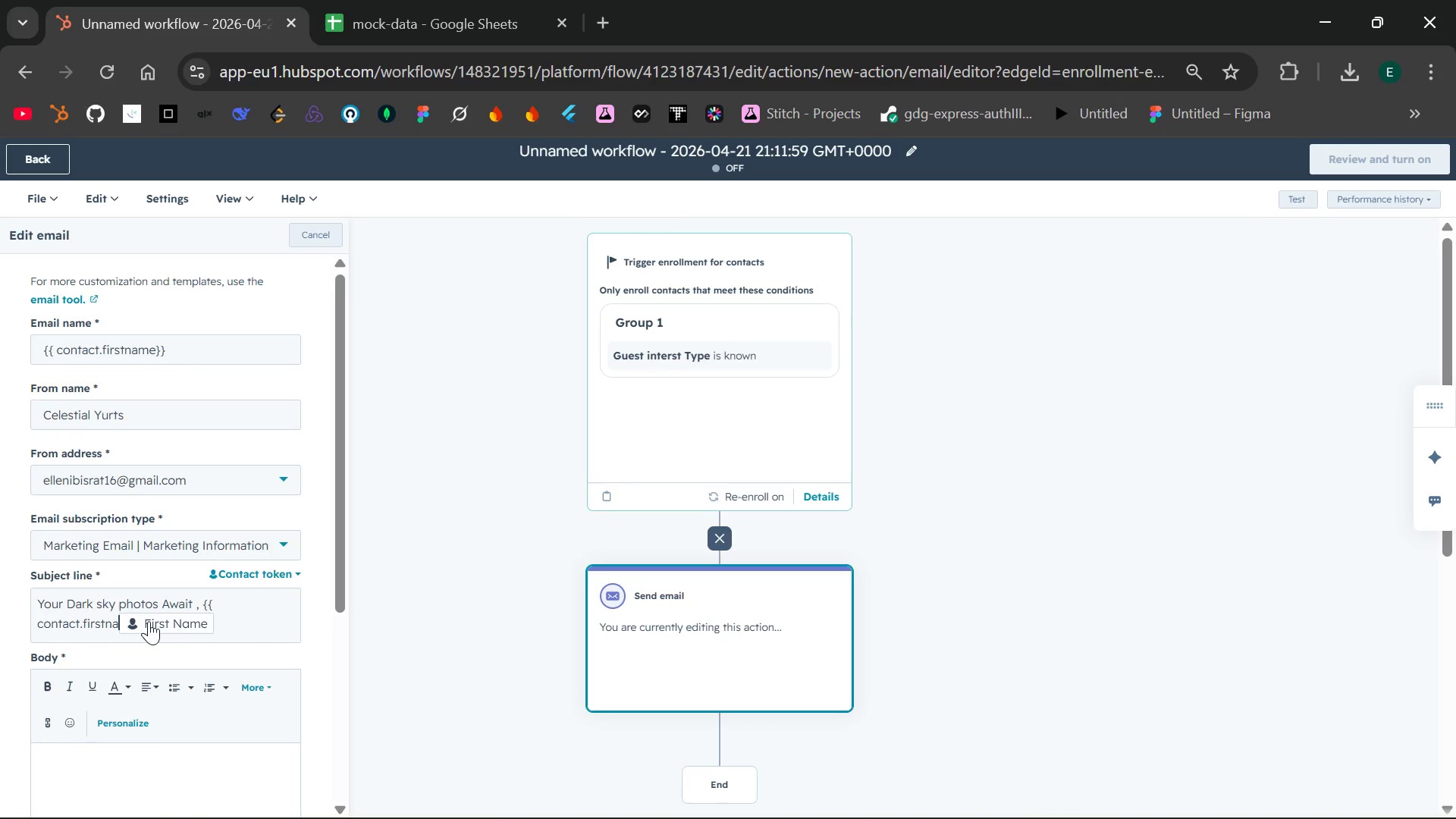 
key(Backspace)
 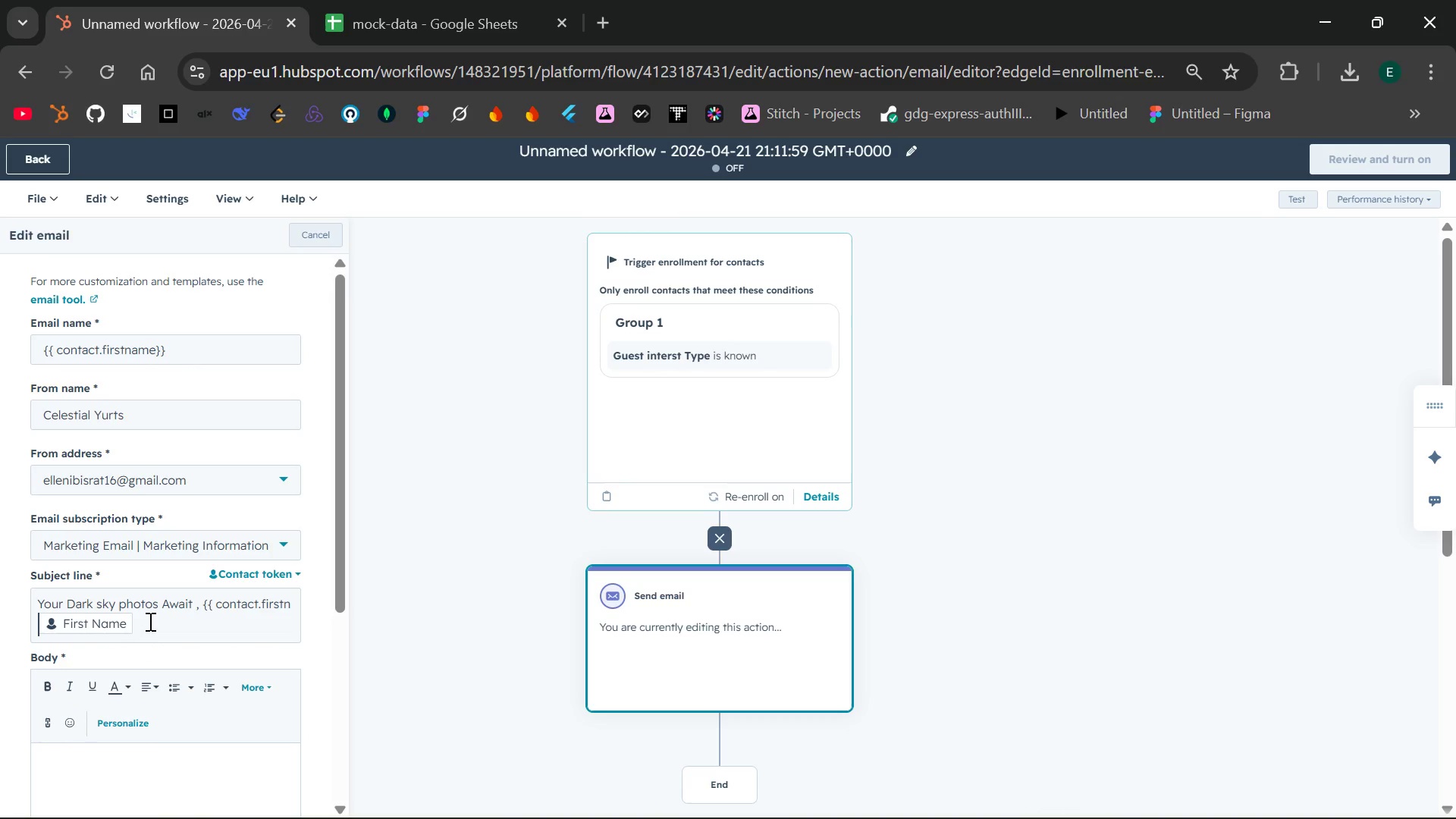 
key(Backspace)
 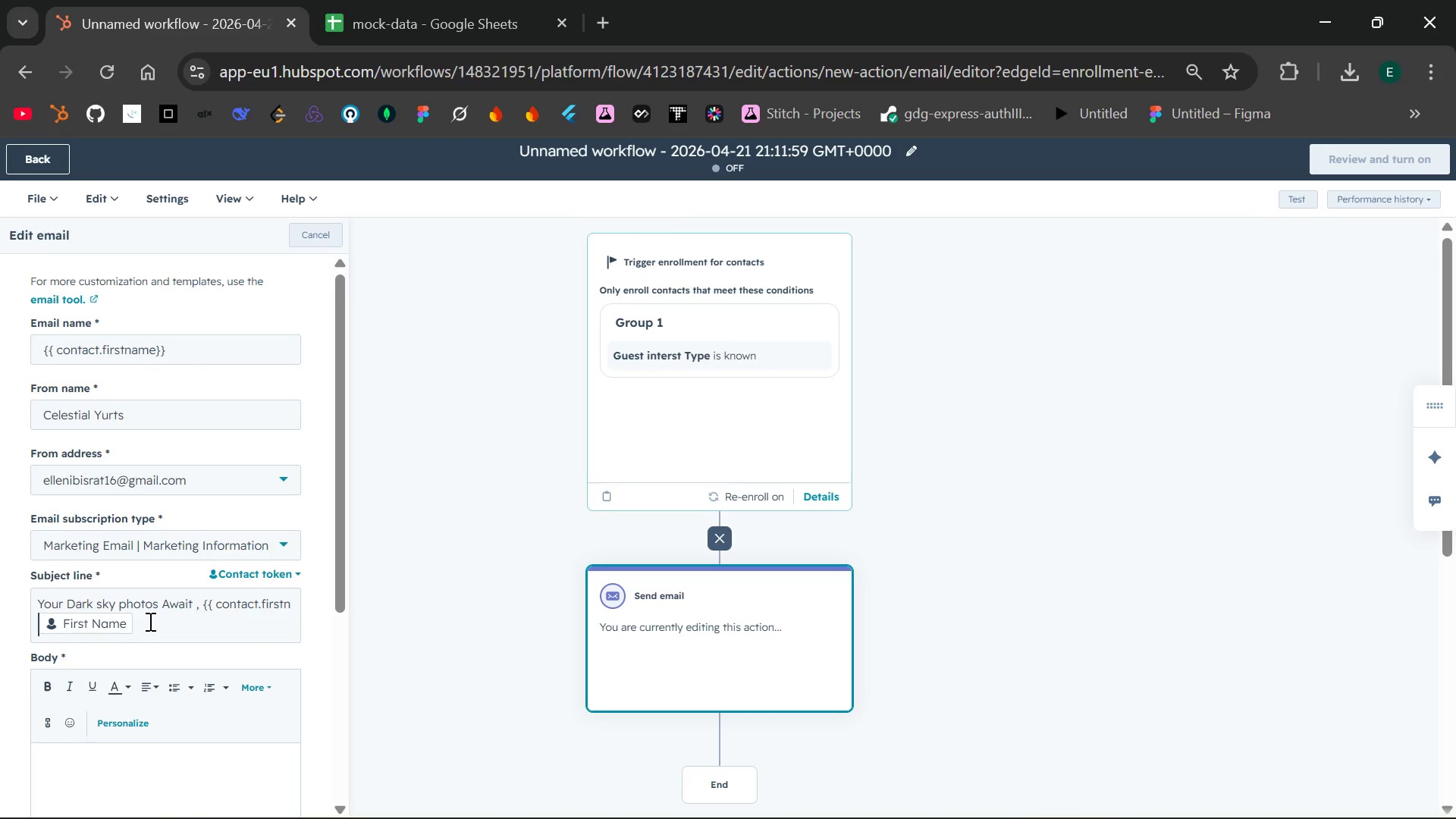 
key(Backspace)
 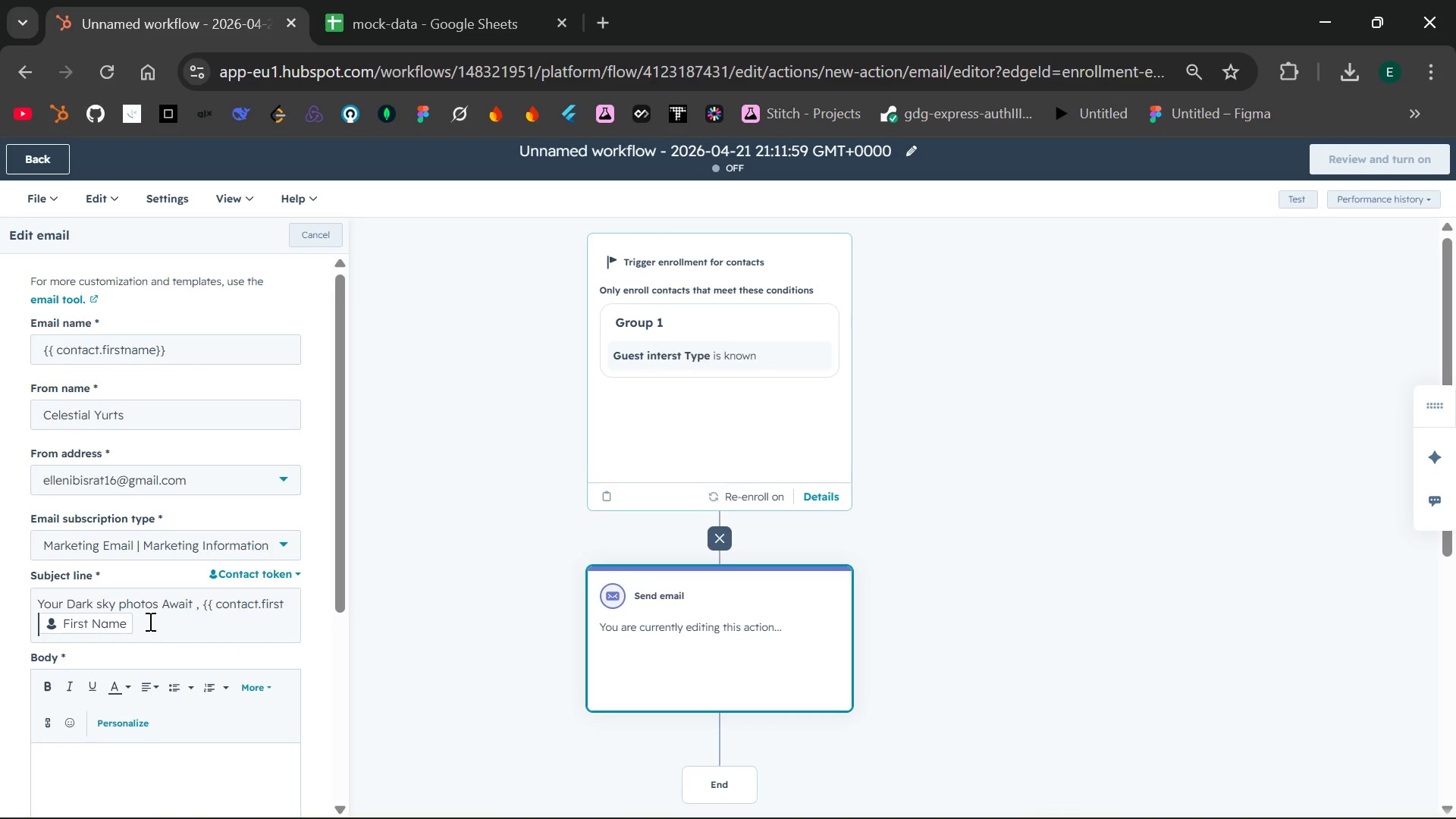 
key(Backspace)
 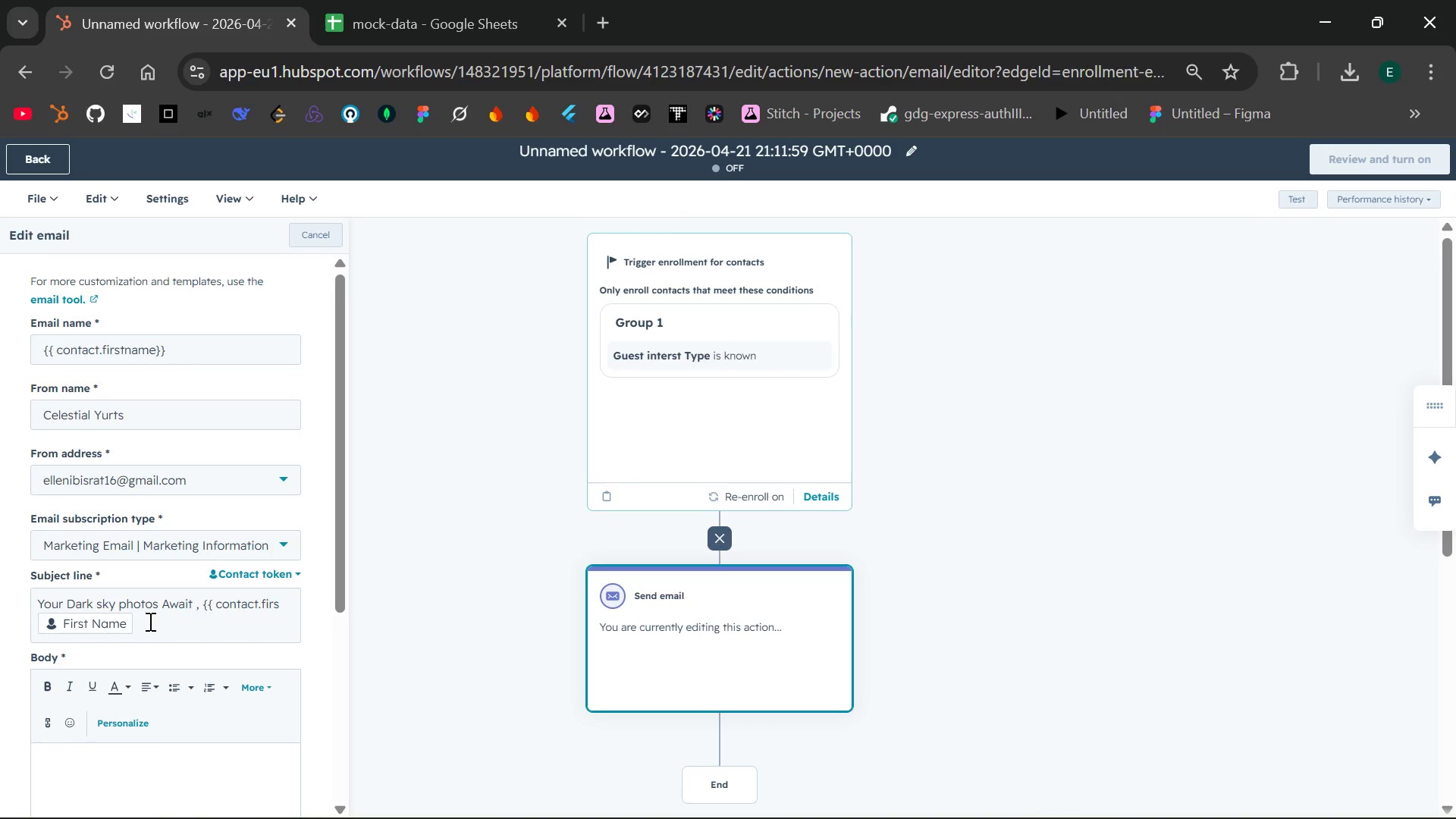 
key(Backspace)
 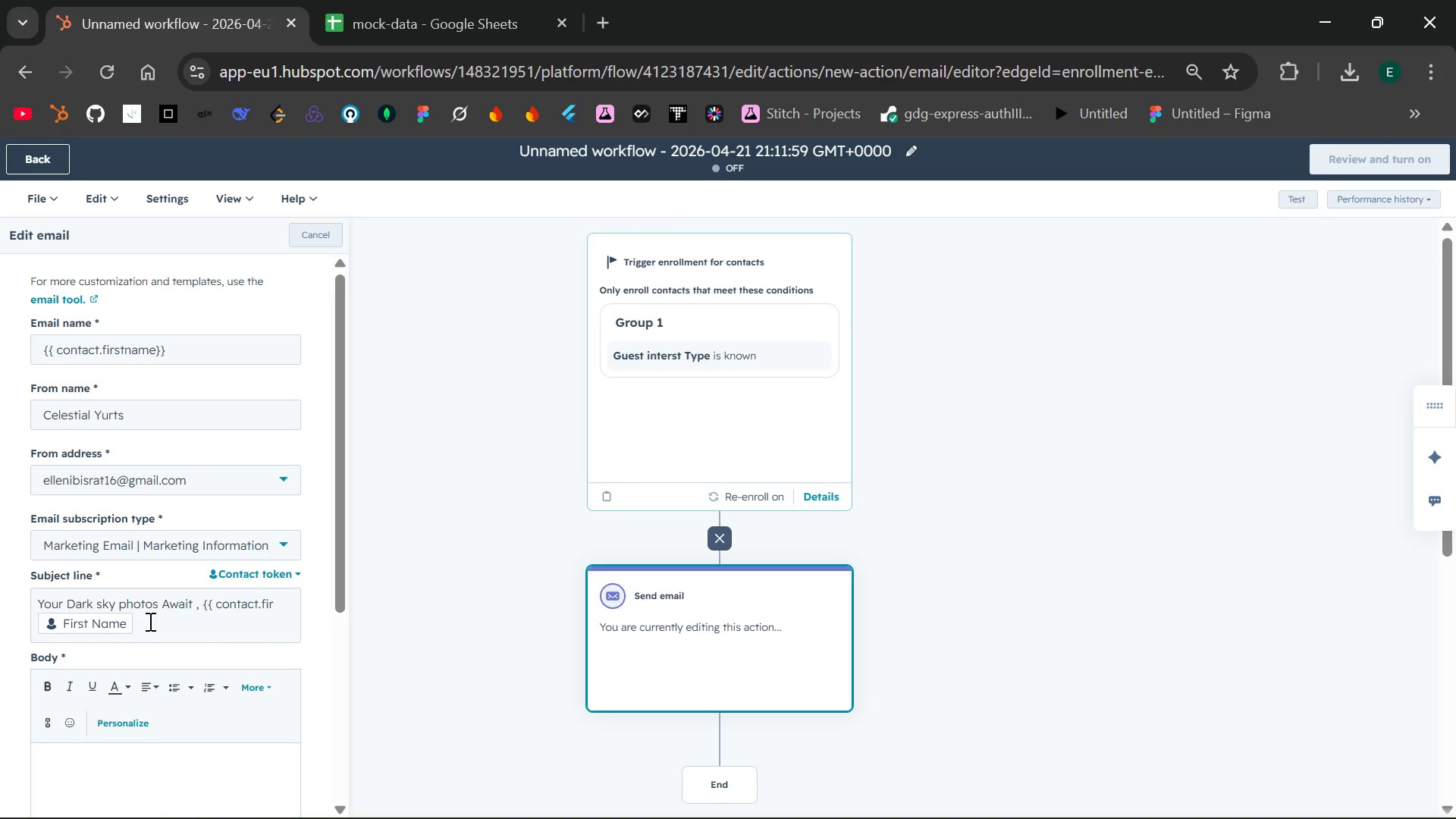 
hold_key(key=Backspace, duration=0.61)
 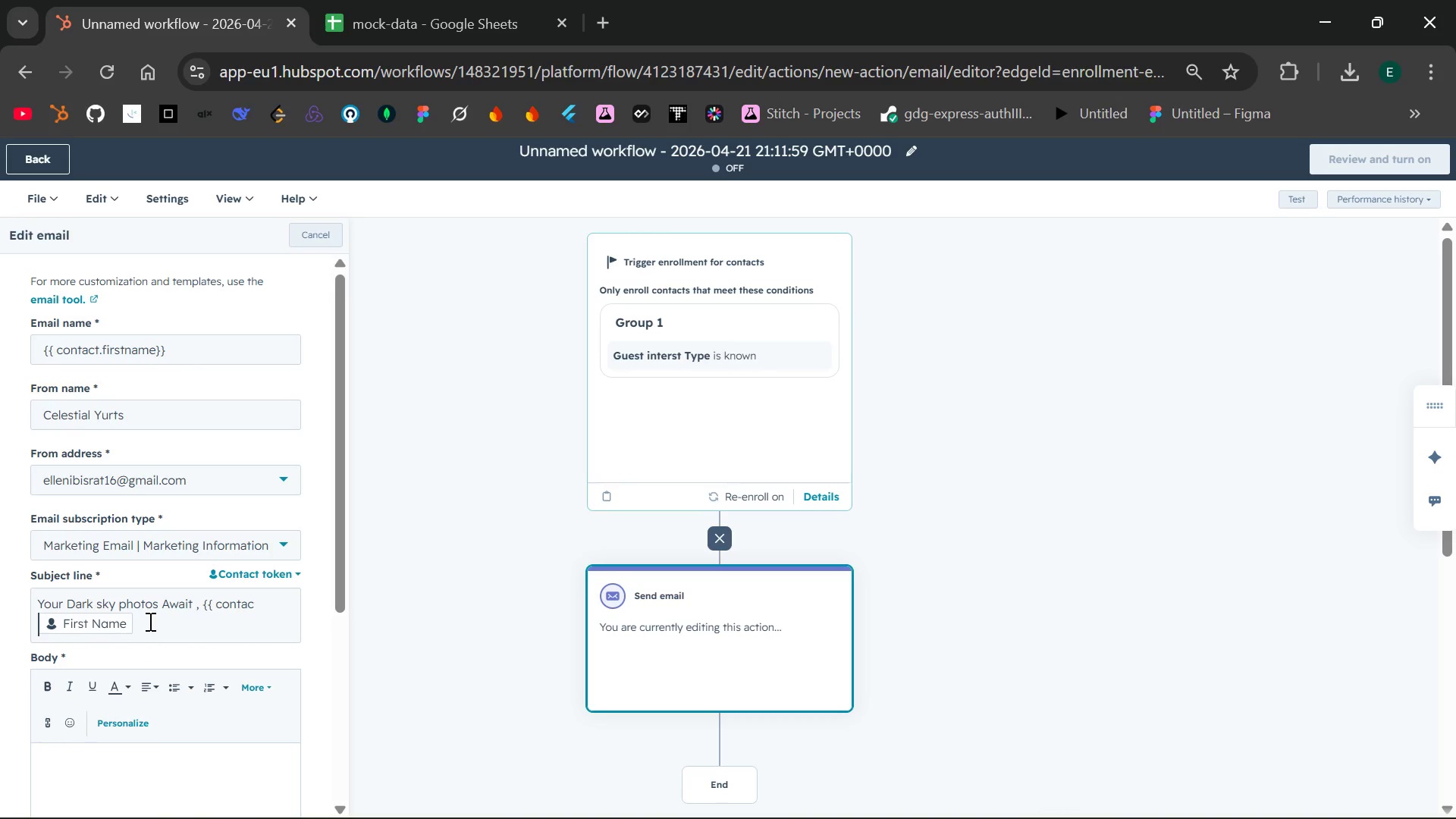 
key(Backspace)
 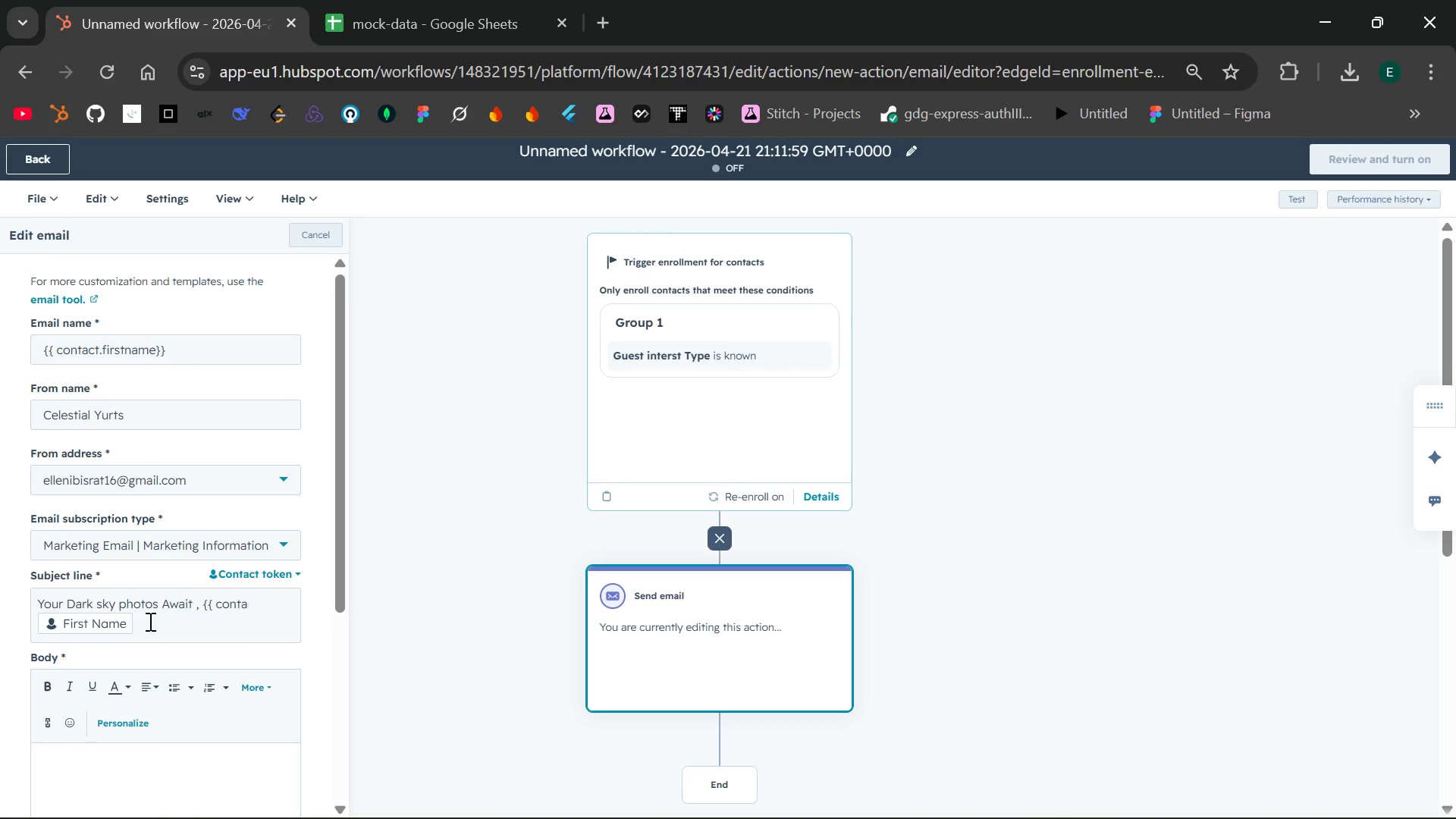 
key(Backspace)
 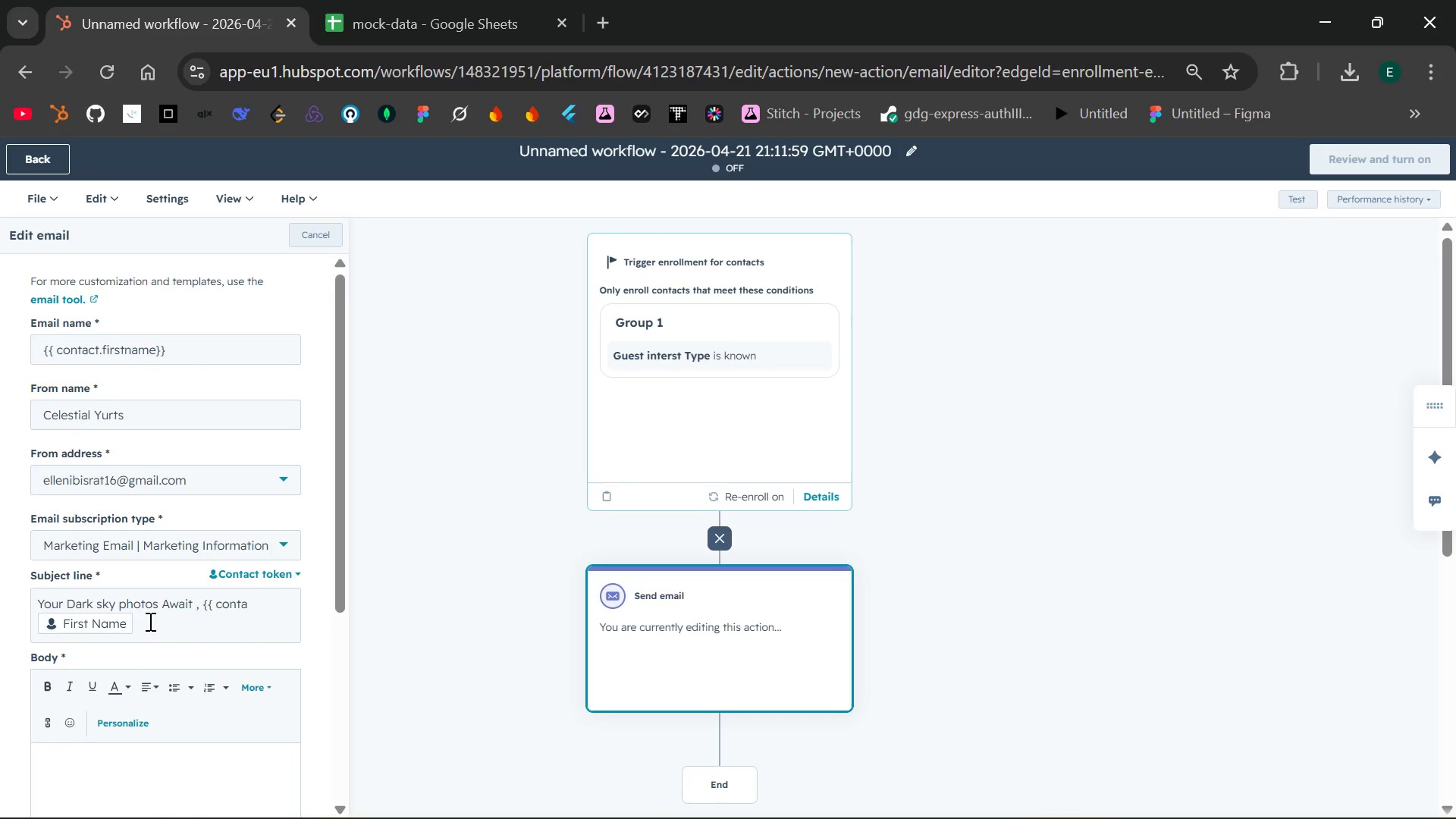 
key(Backspace)
 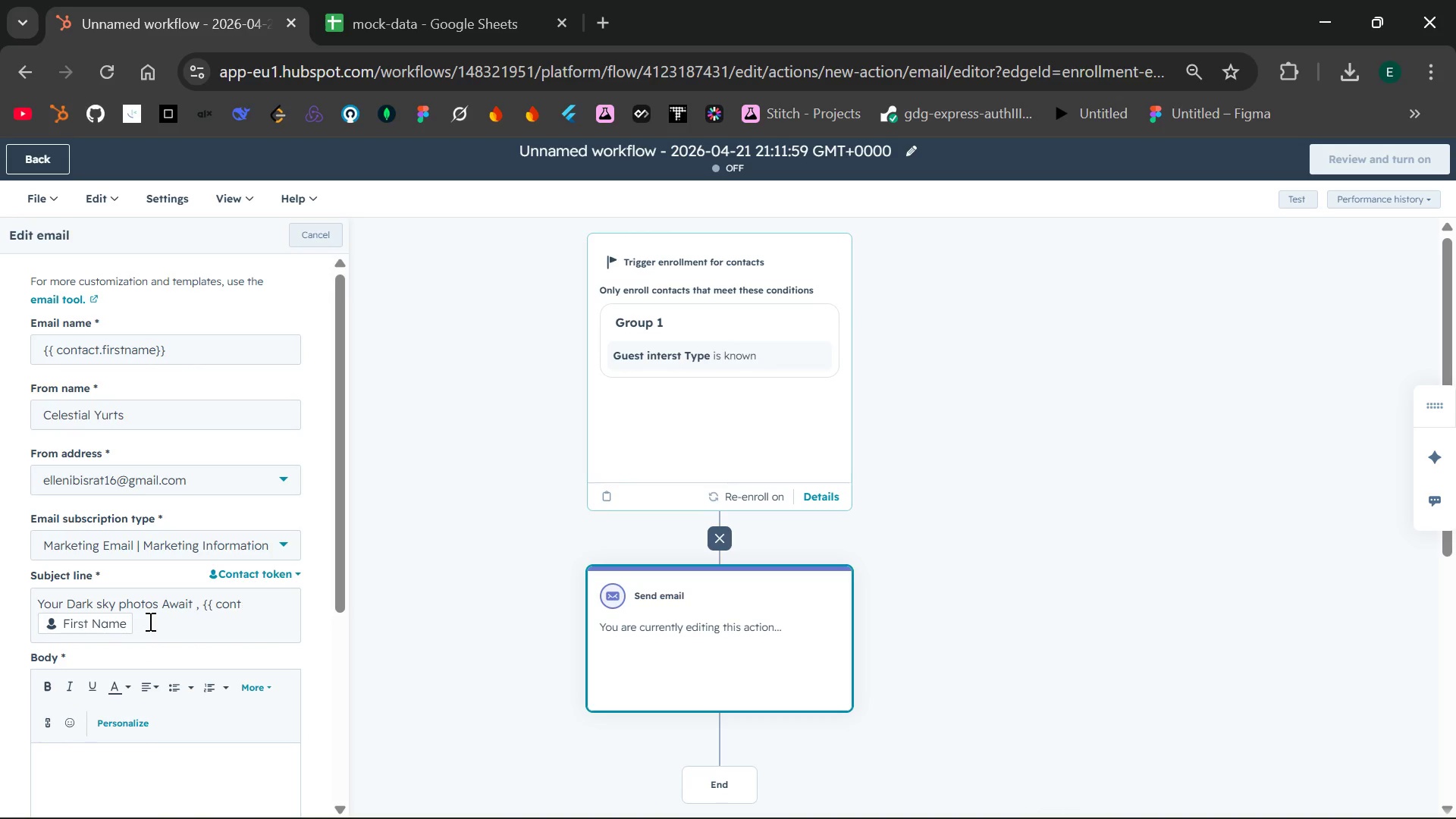 
key(Backspace)
 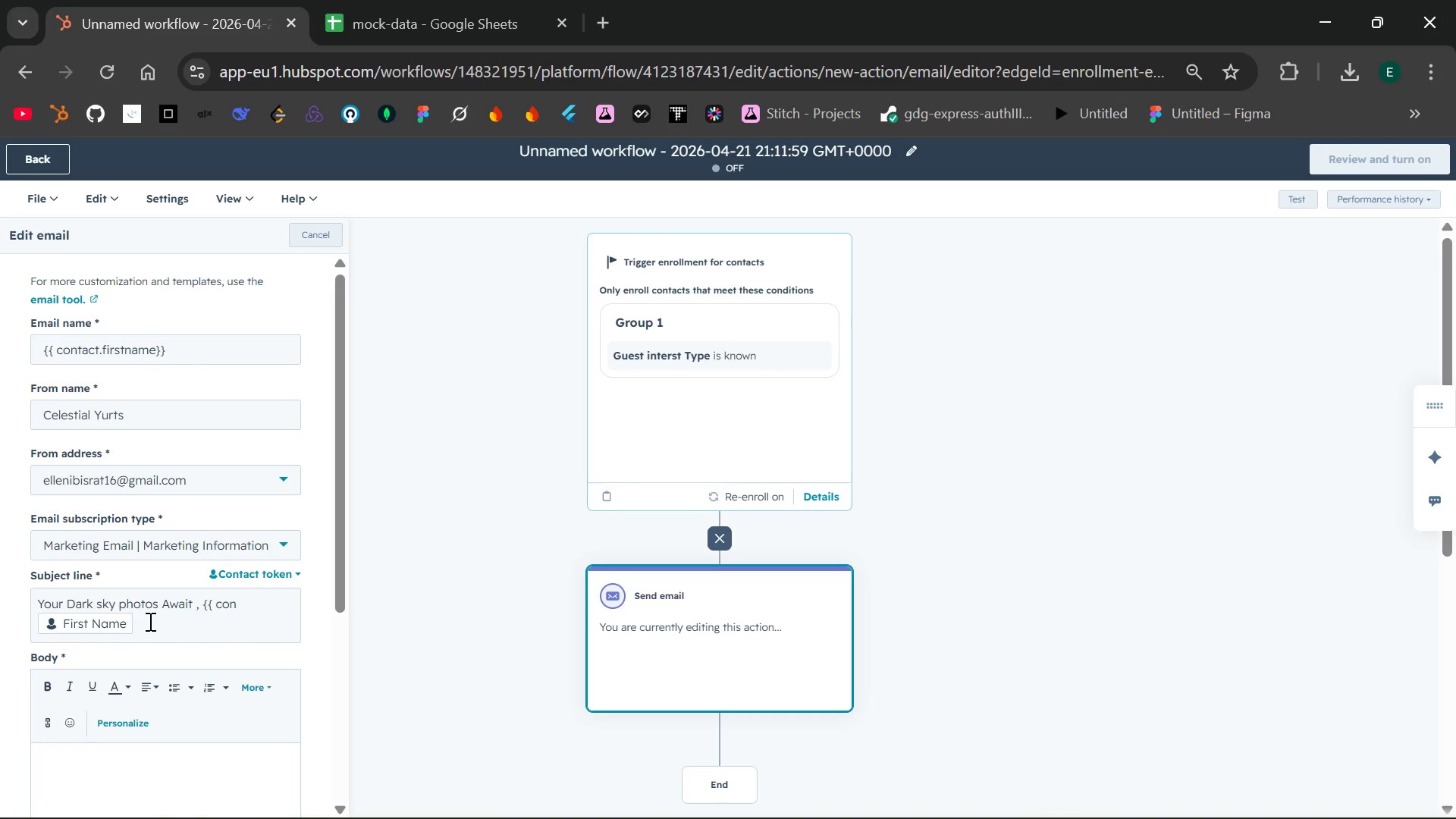 
key(Backspace)
 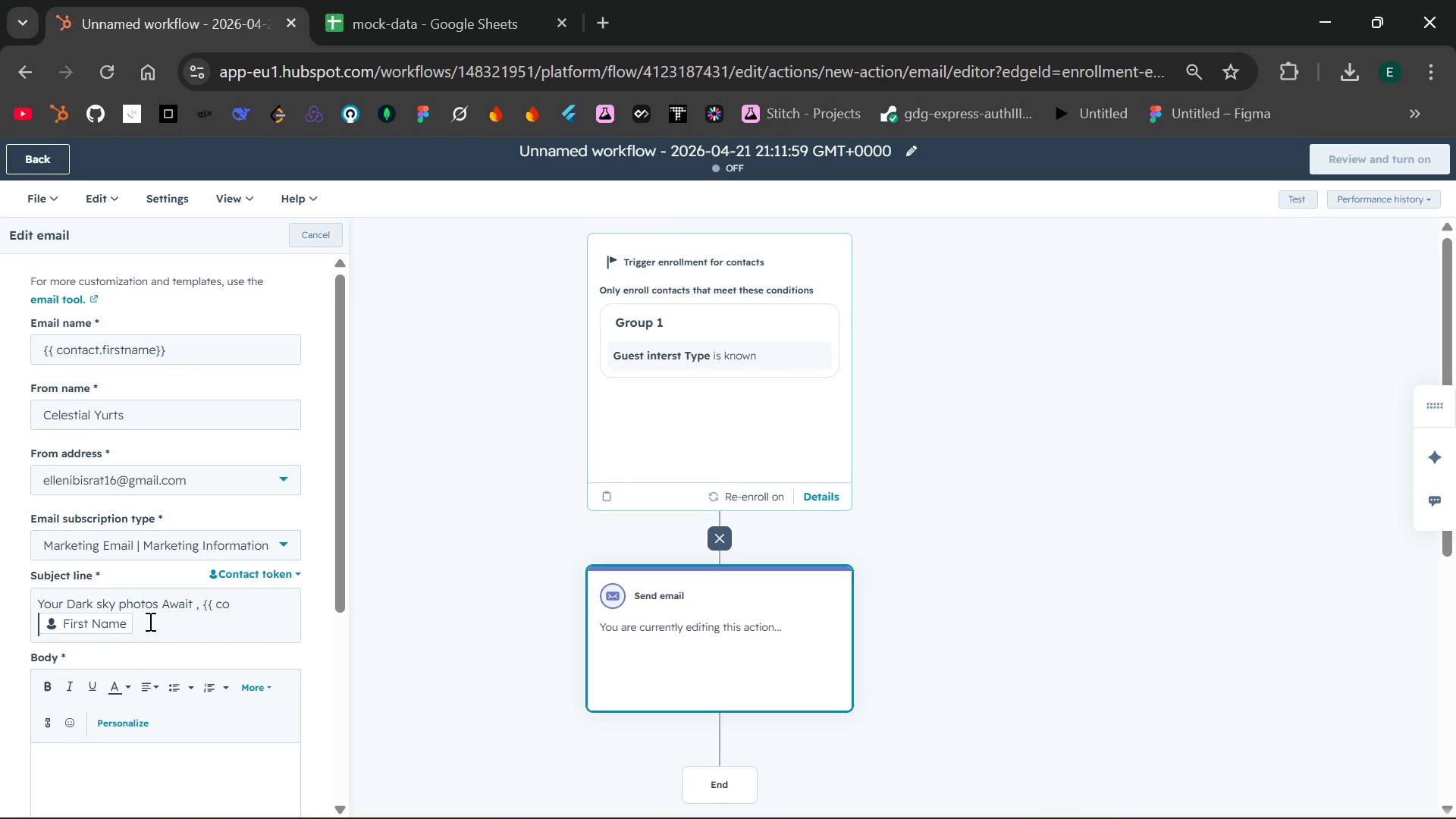 
key(Backspace)
 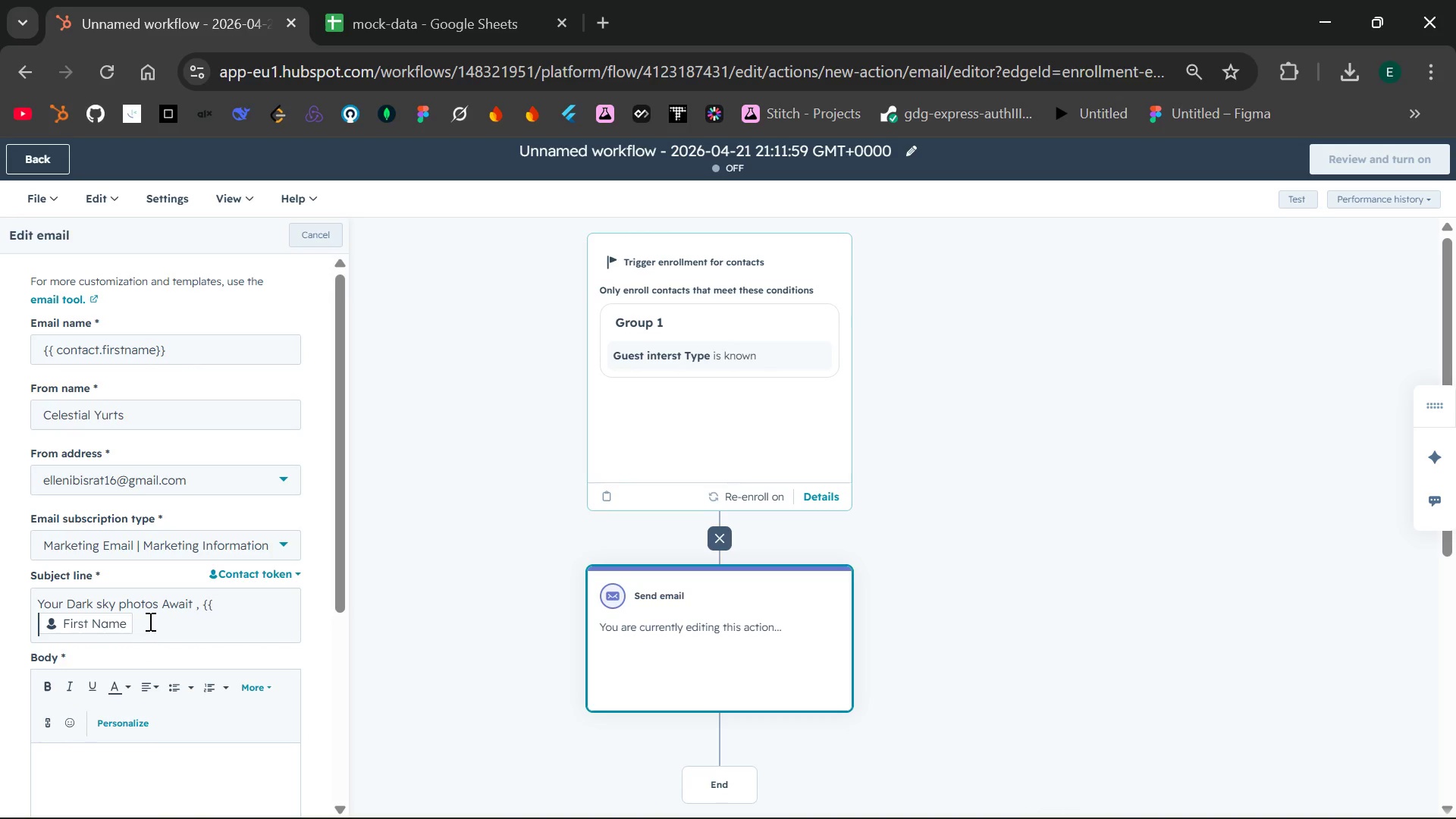 
key(Backspace)
 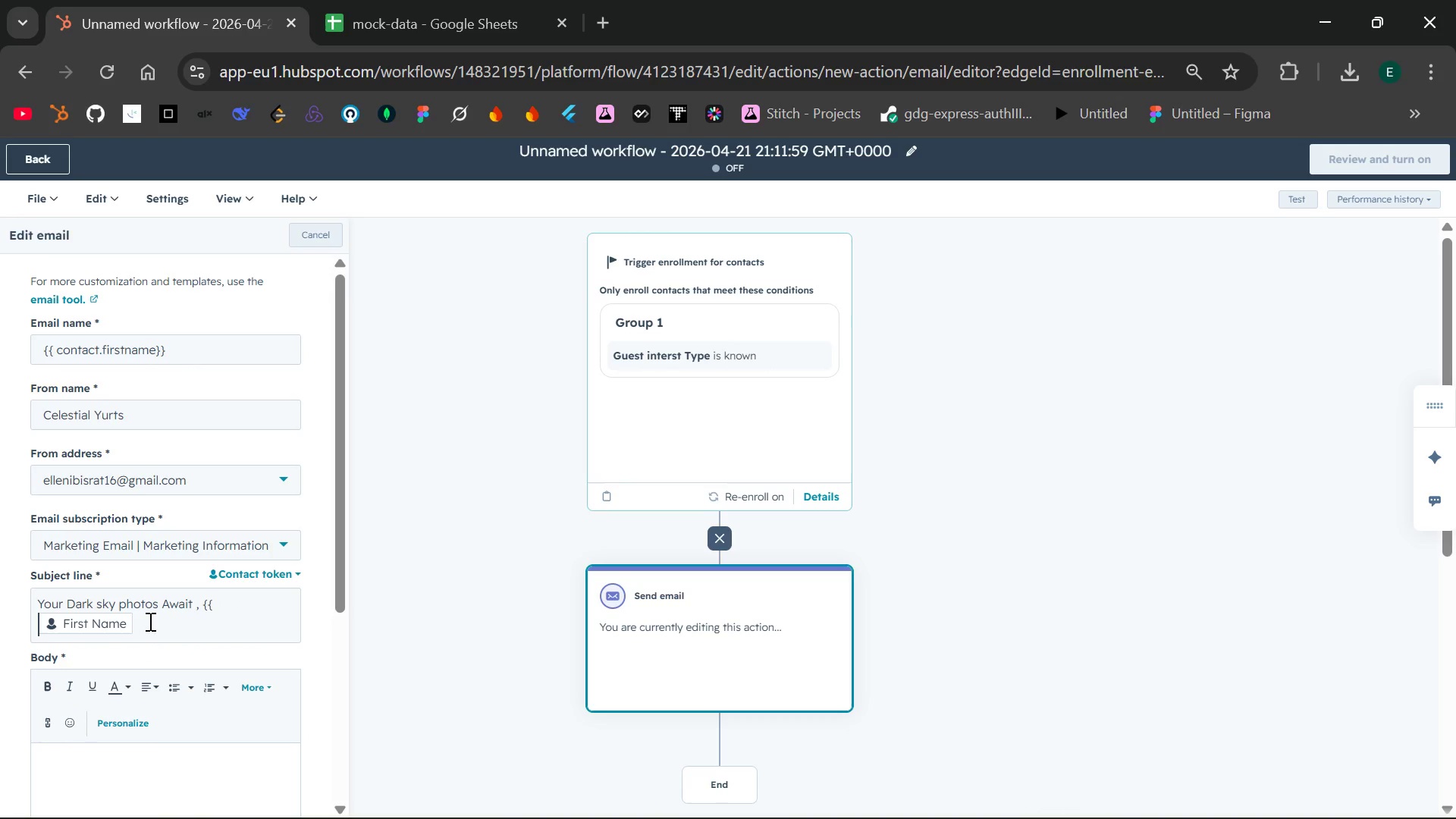 
key(Backspace)
 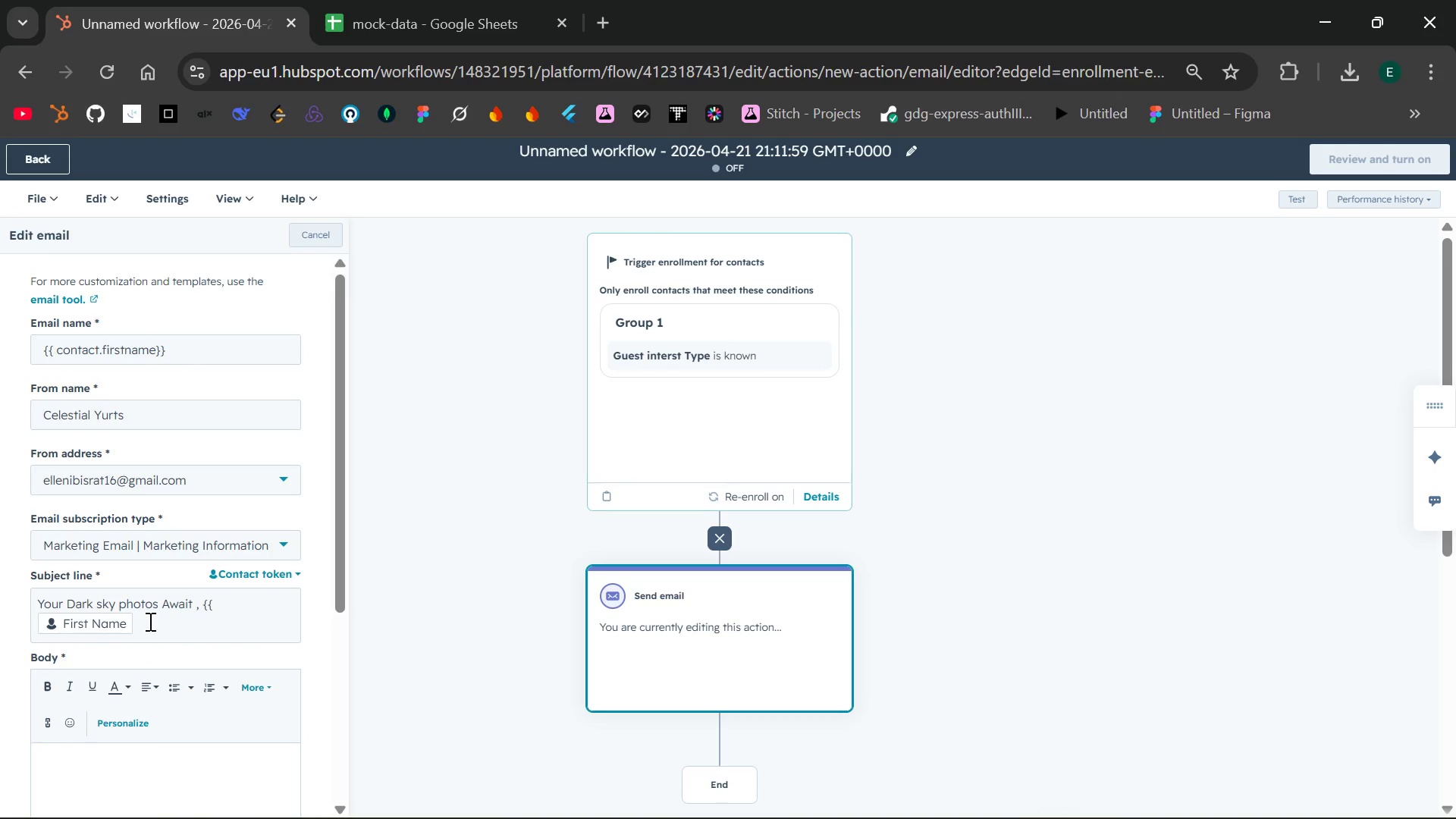 
key(Backspace)
 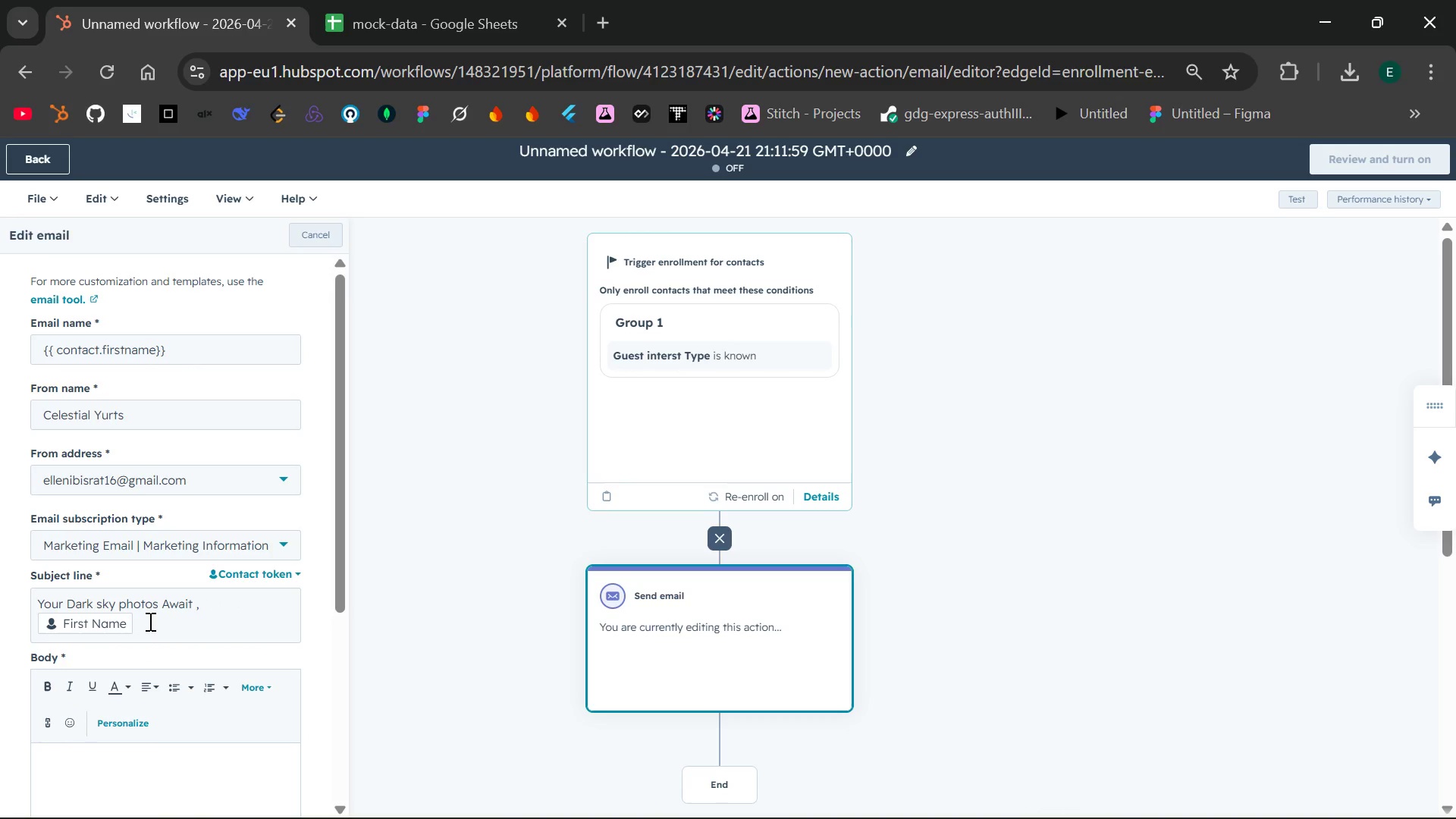 
key(Backspace)
 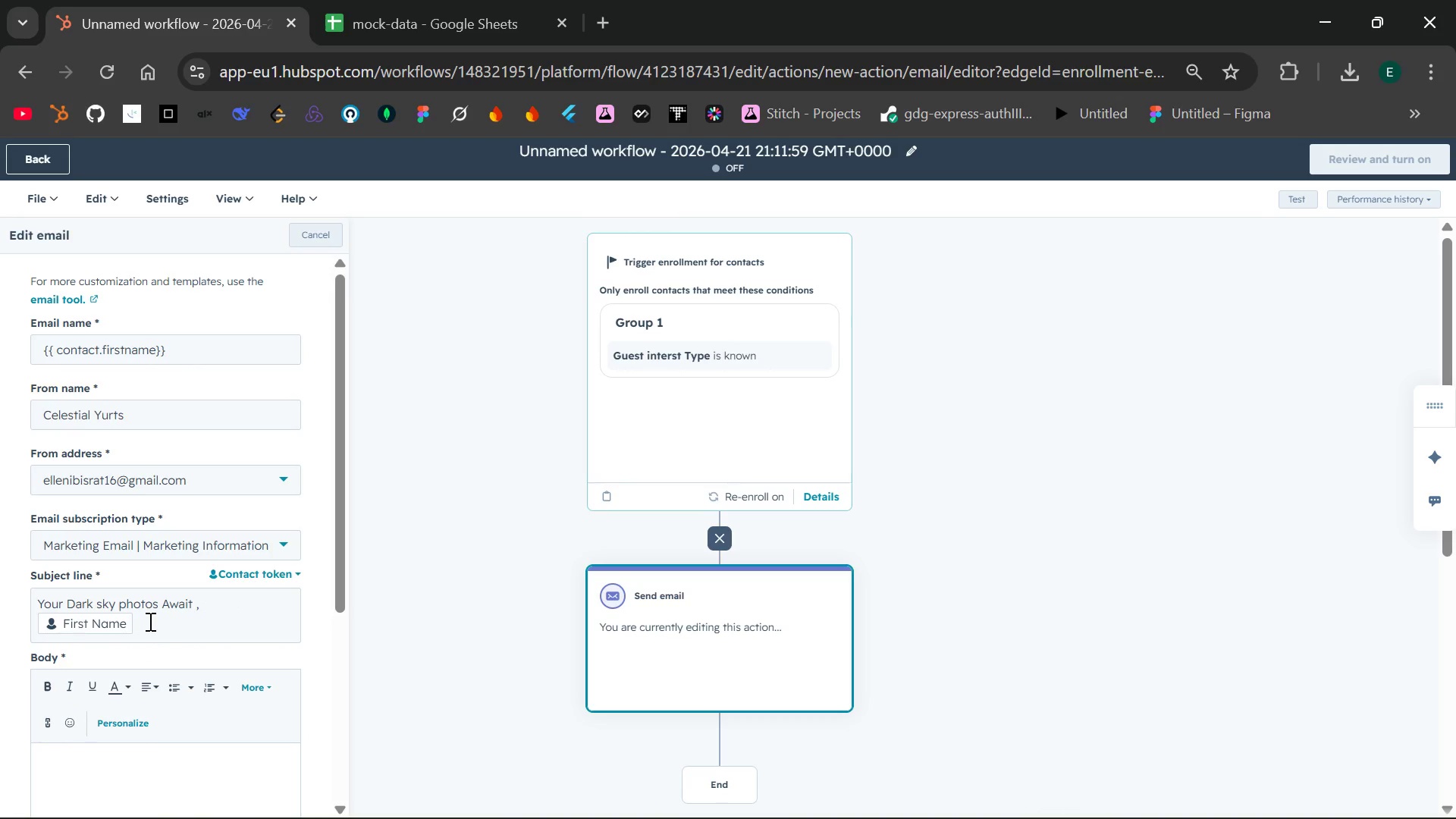 
key(Backspace)
 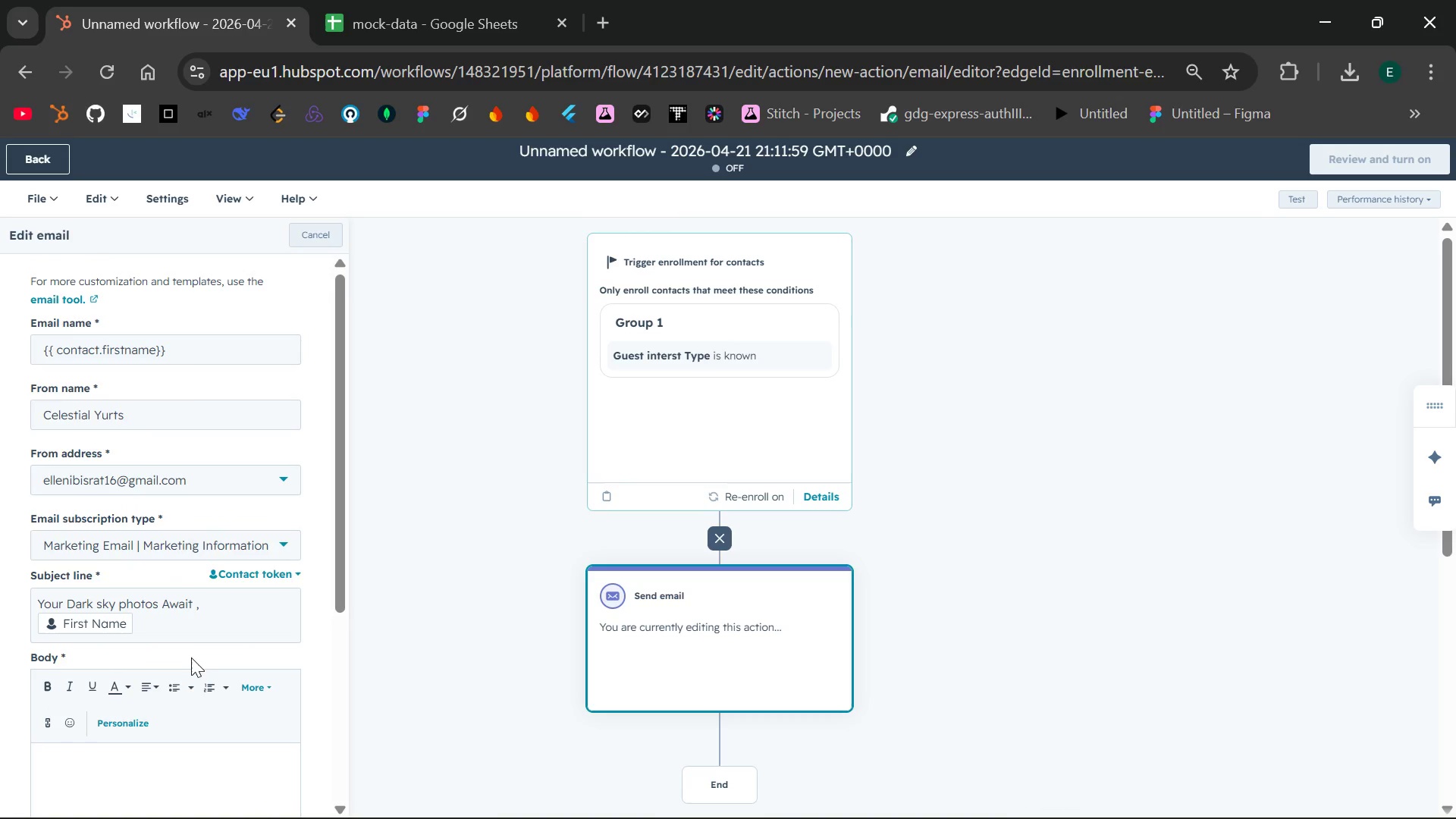 
left_click([180, 341])
 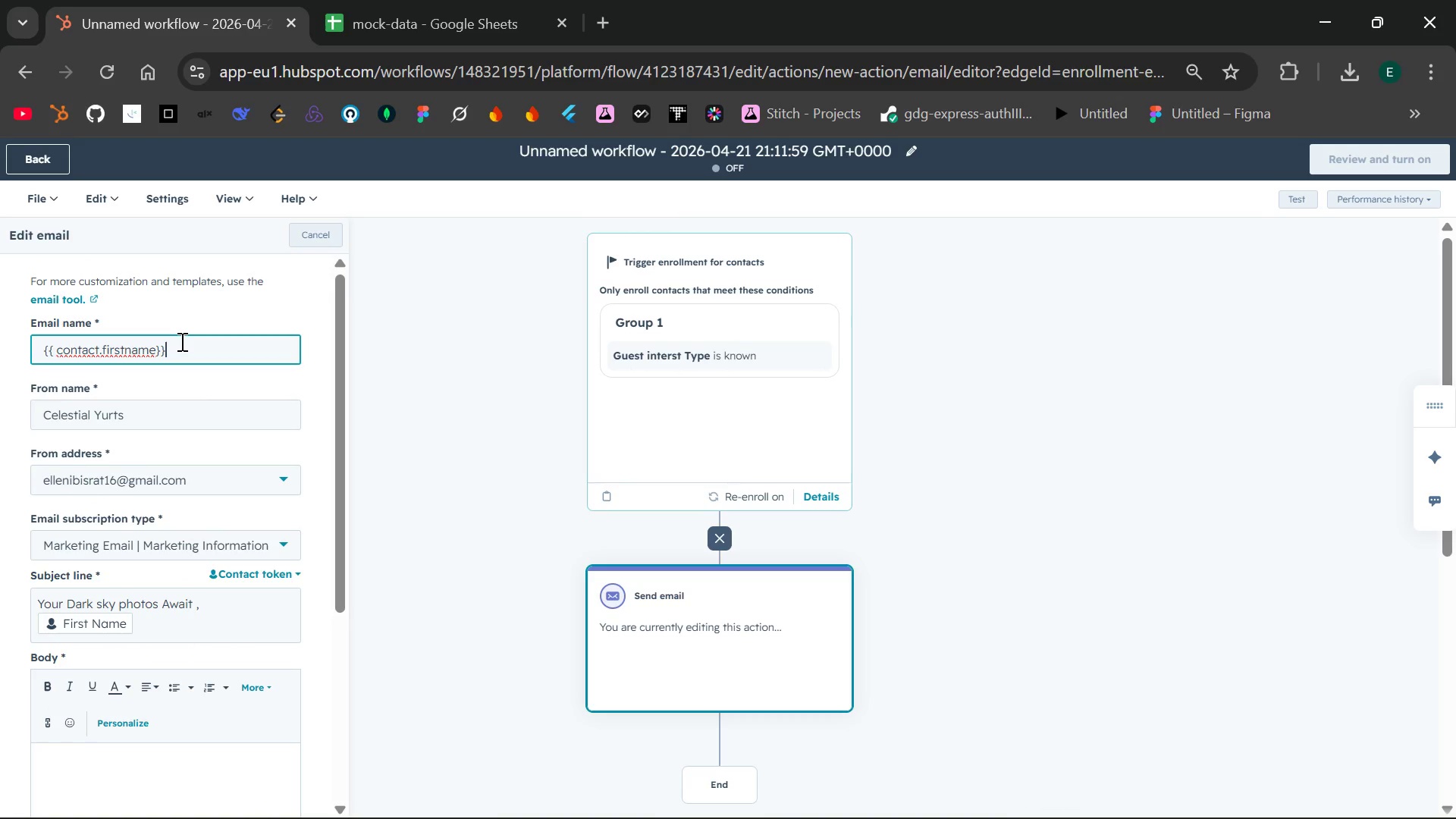 
left_click_drag(start_coordinate=[180, 341], to_coordinate=[49, 347])
 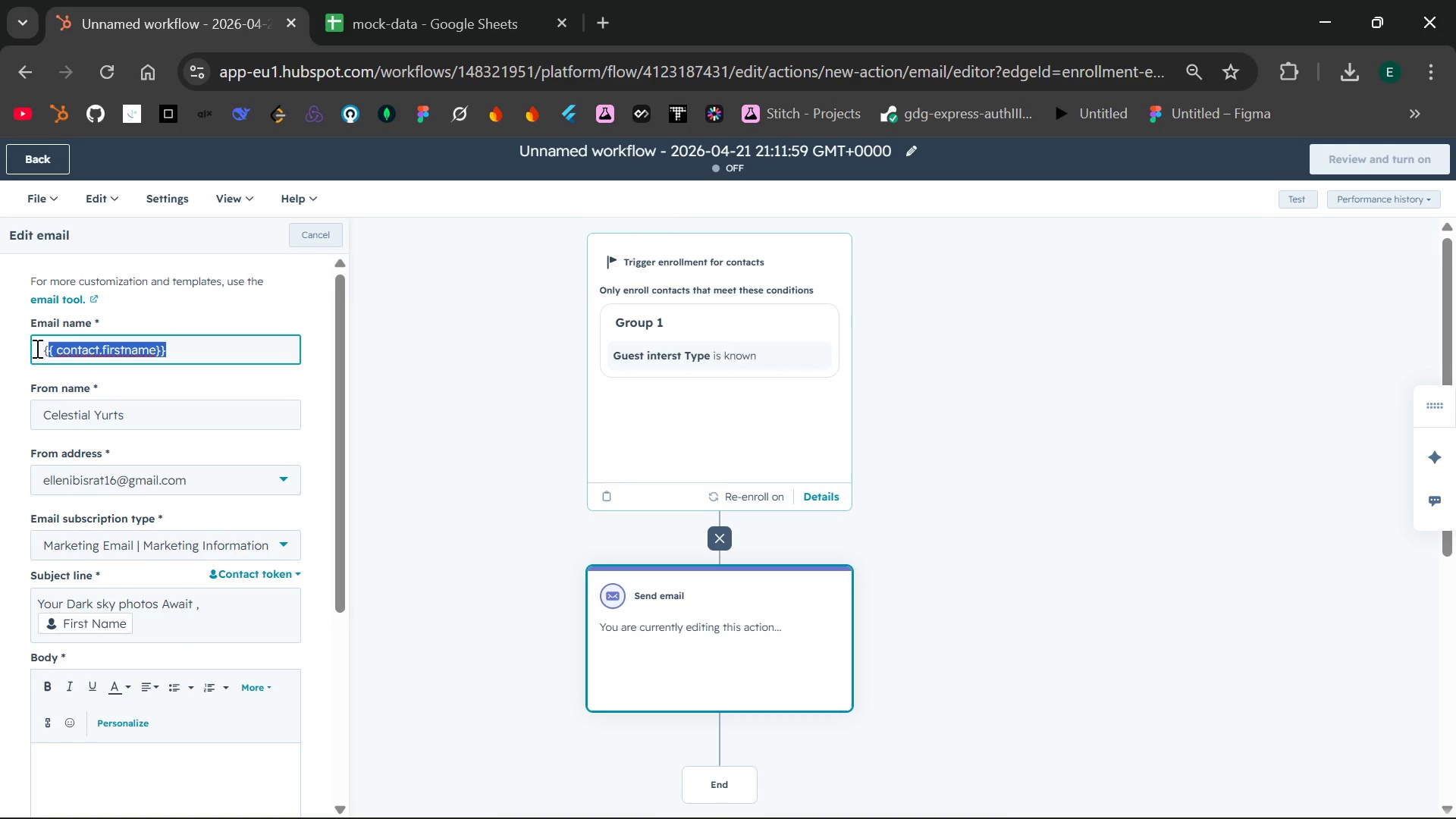 
left_click([36, 348])
 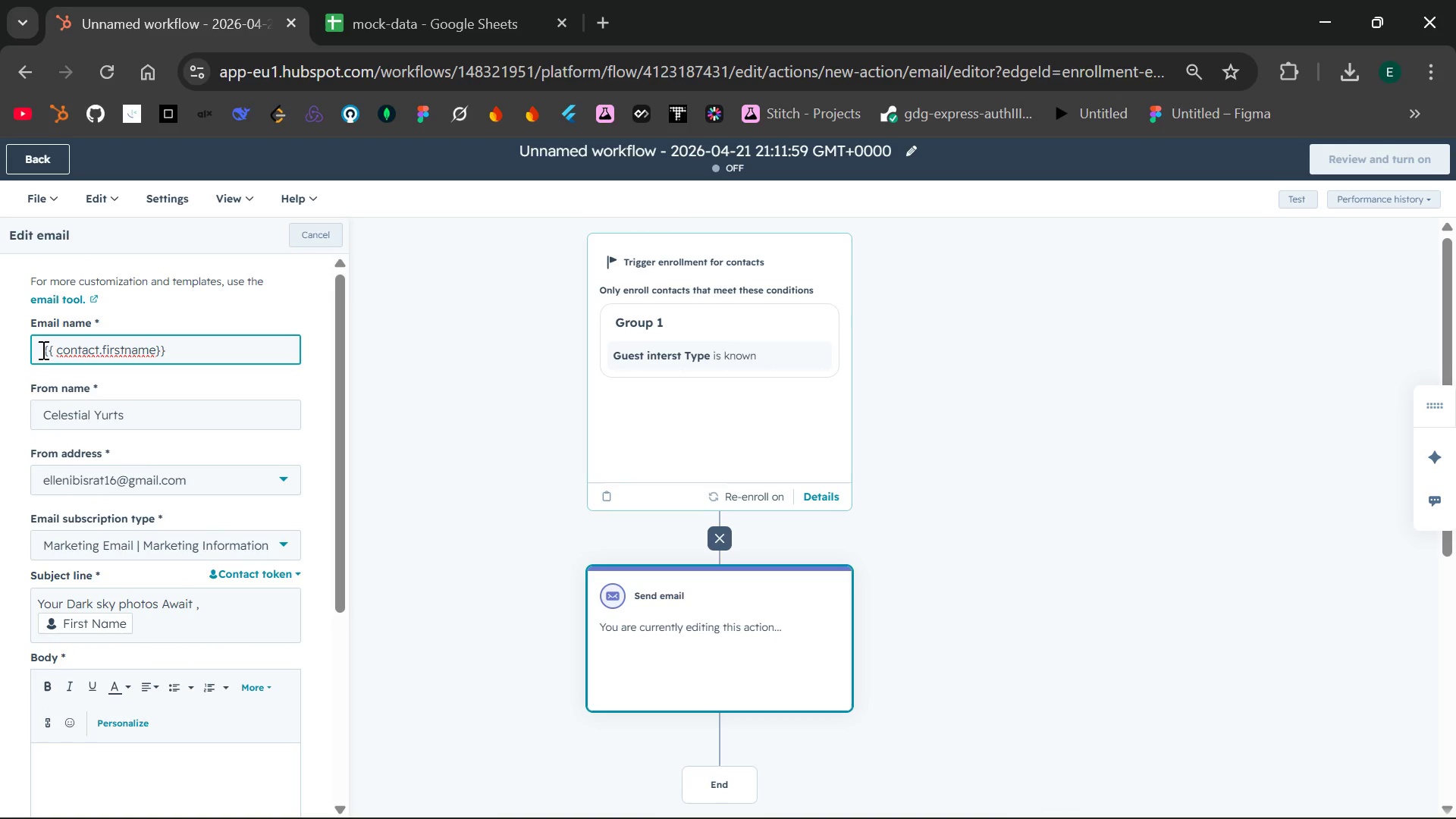 
left_click_drag(start_coordinate=[39, 350], to_coordinate=[199, 361])
 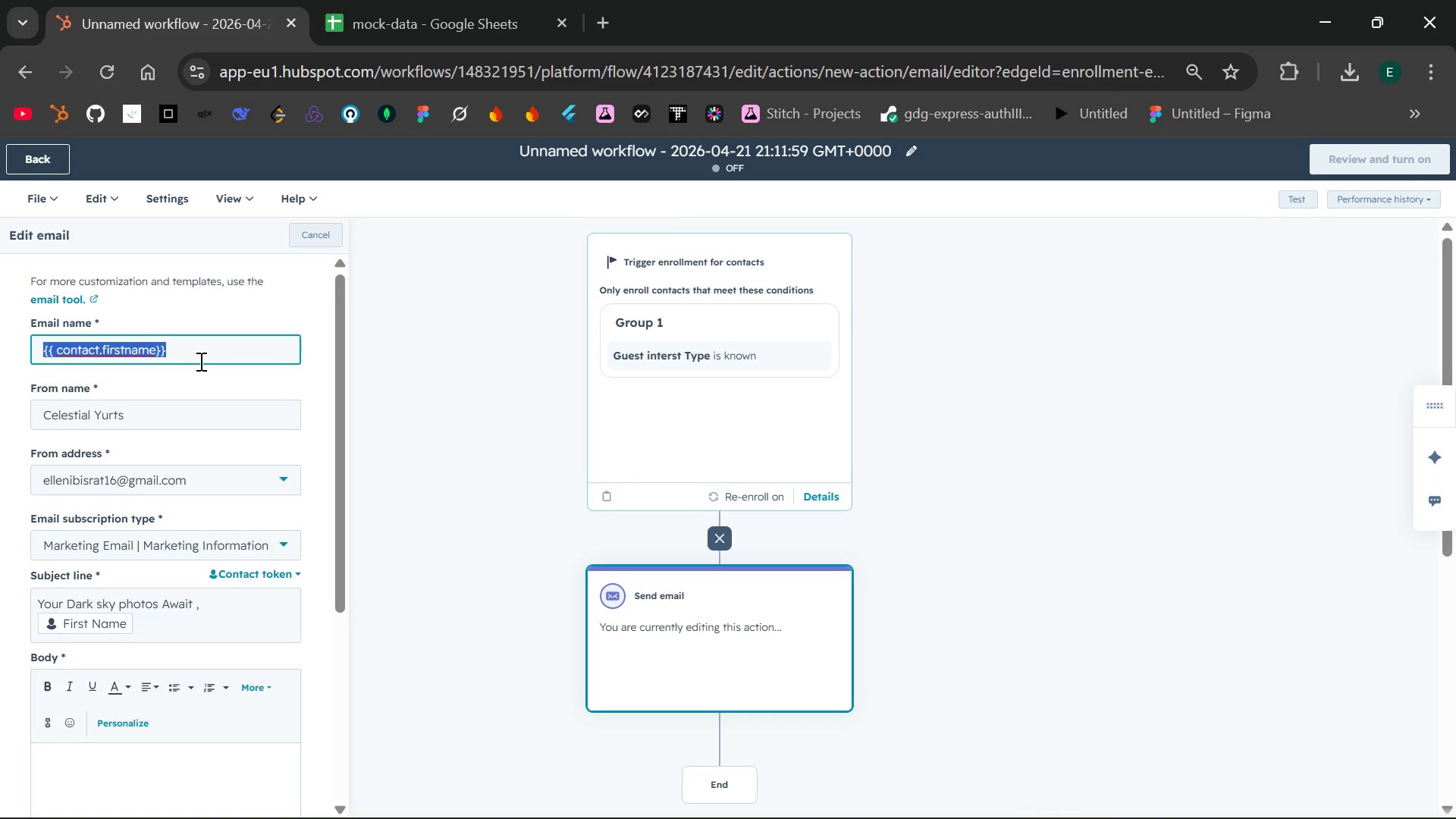 
wait(9.22)
 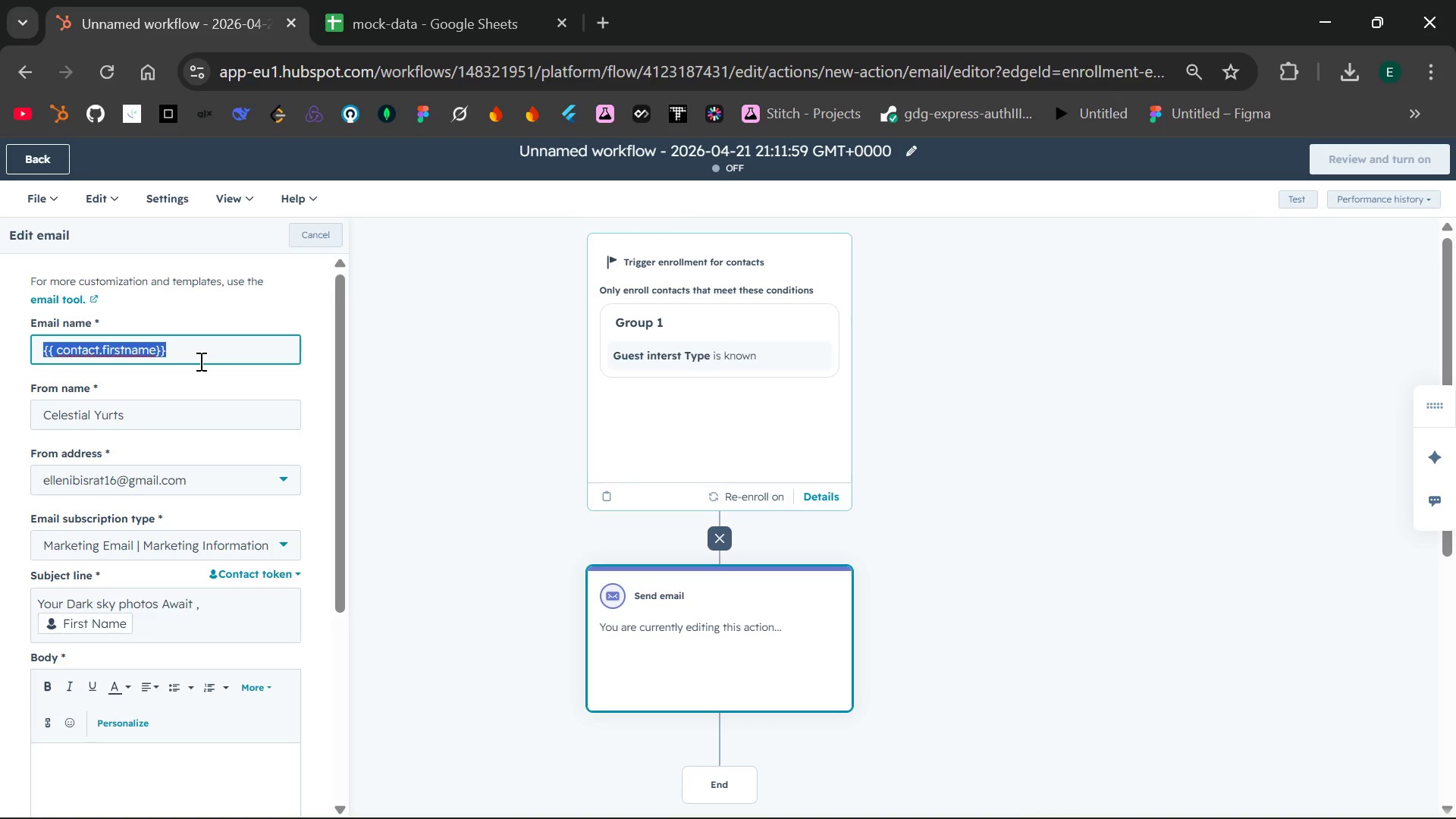 
left_click([199, 361])
 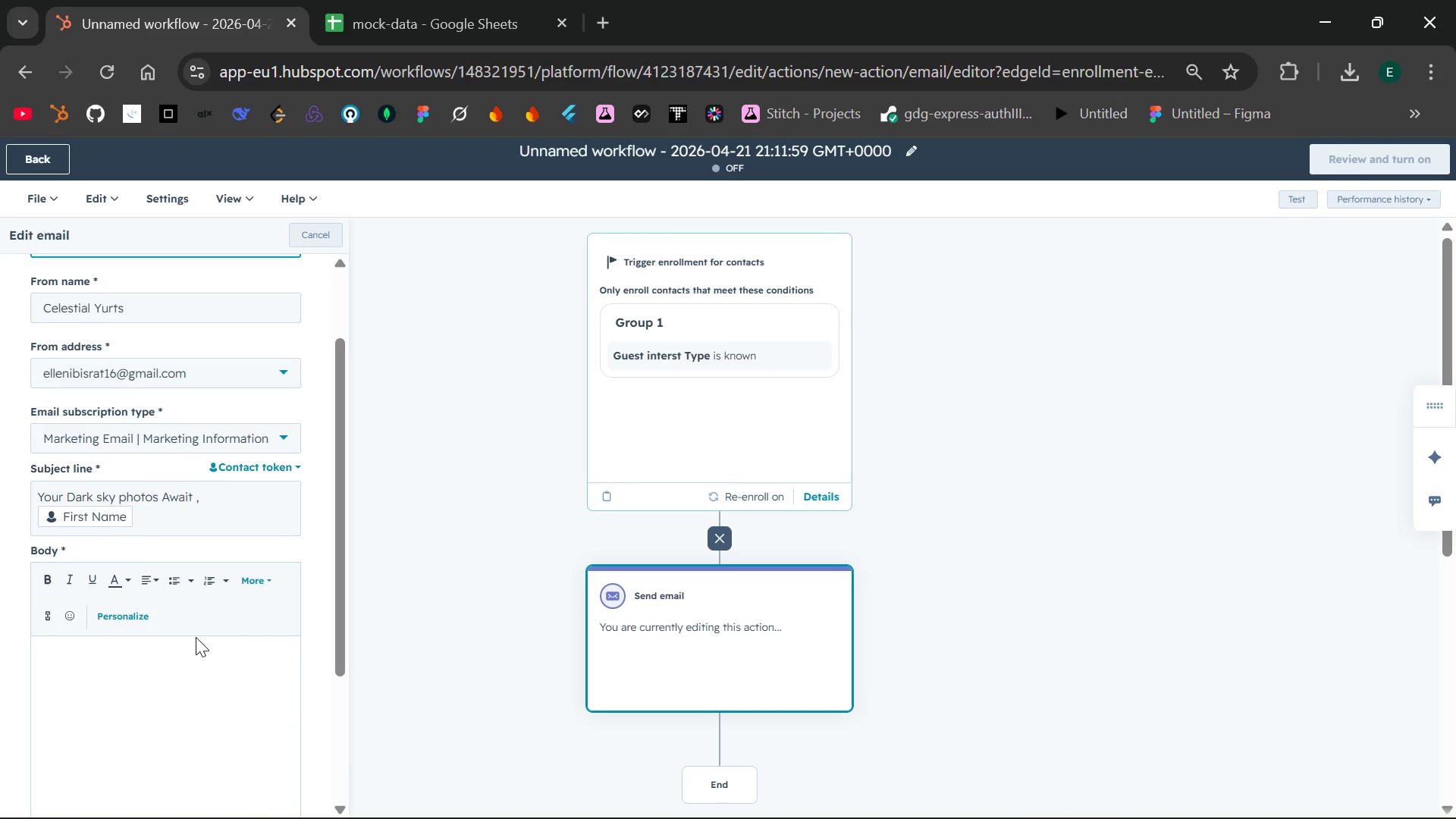 
wait(8.8)
 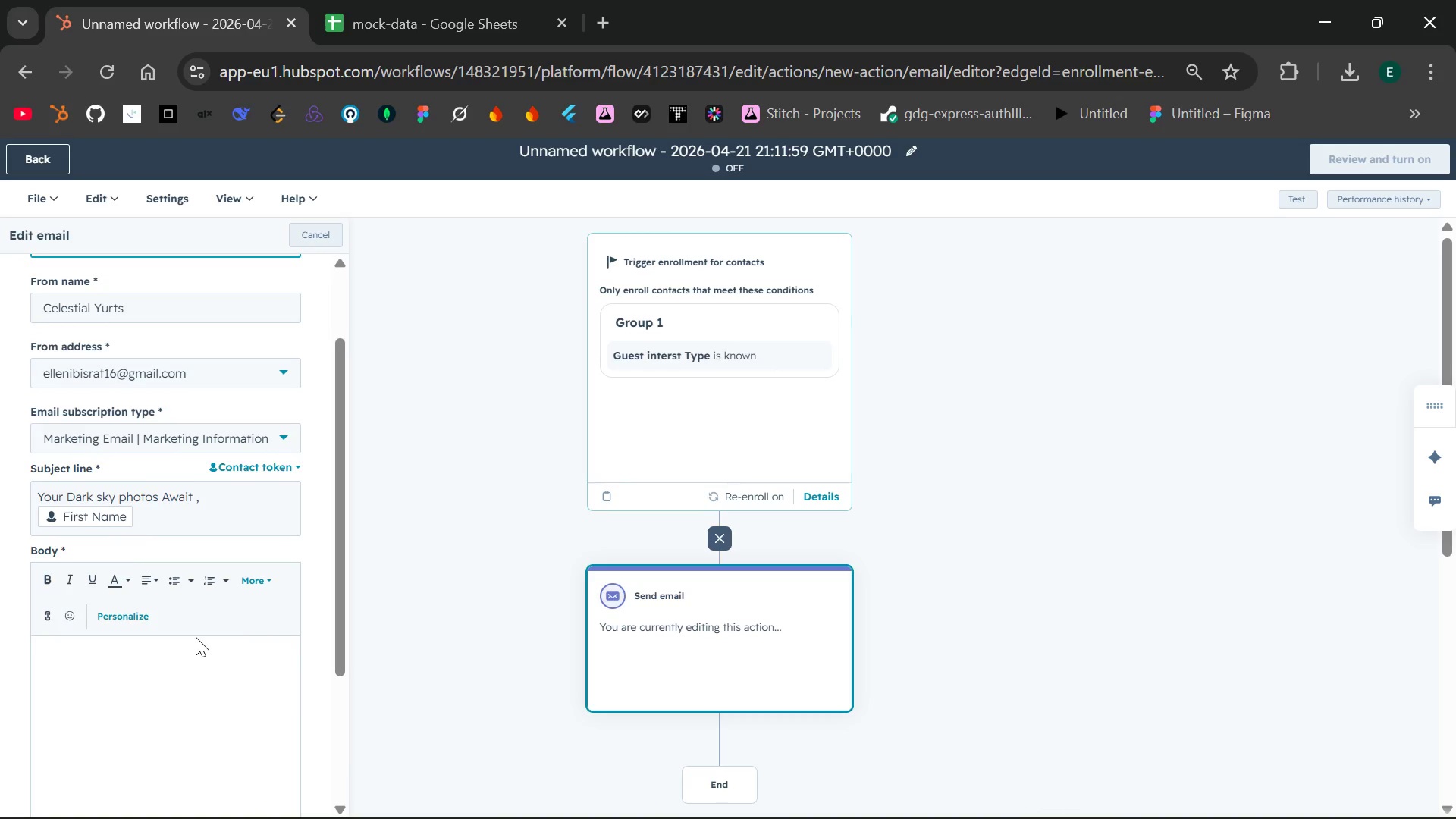 
left_click([87, 501])
 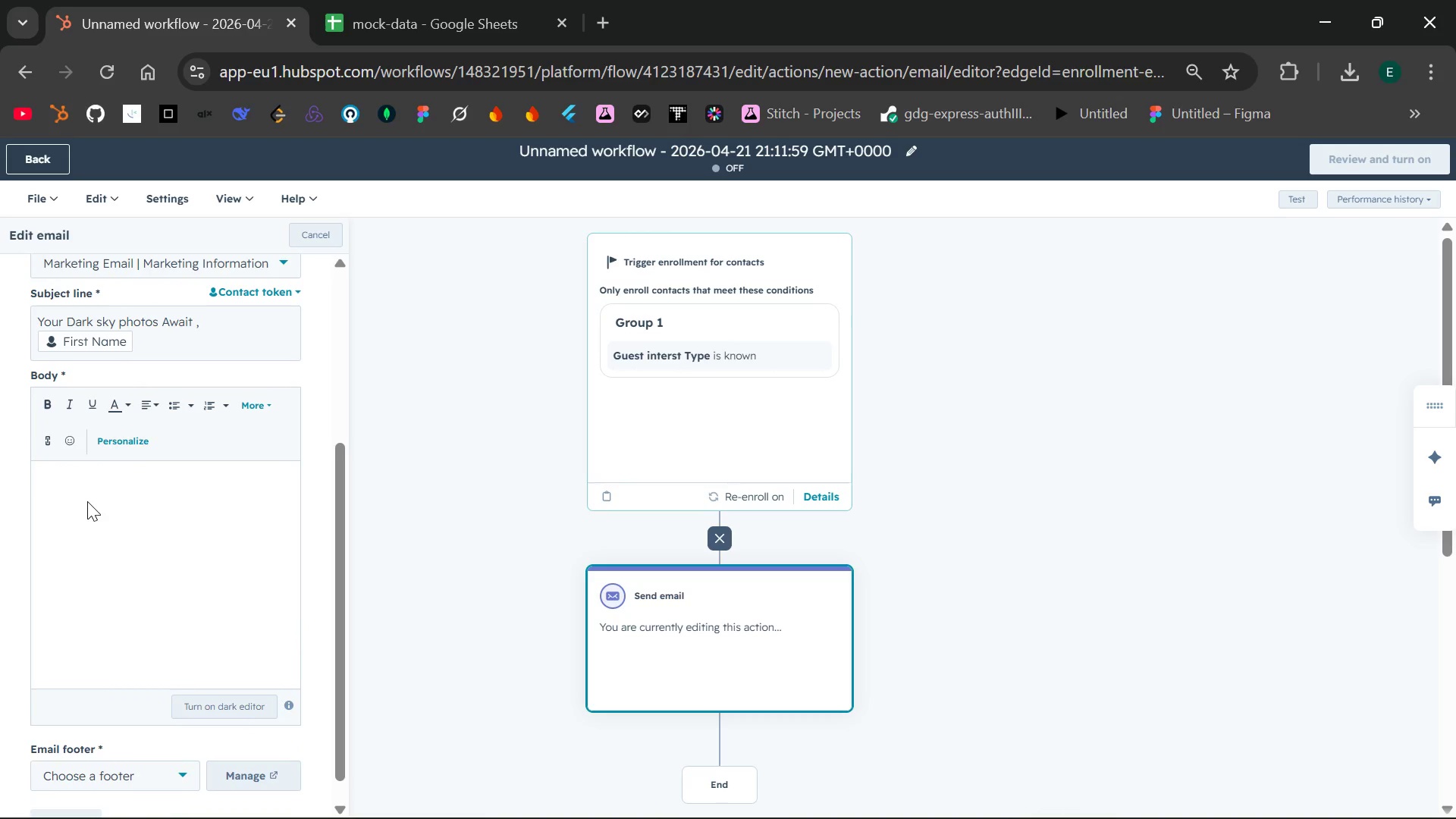 
type(Hi {{ contact.firstname }},)
 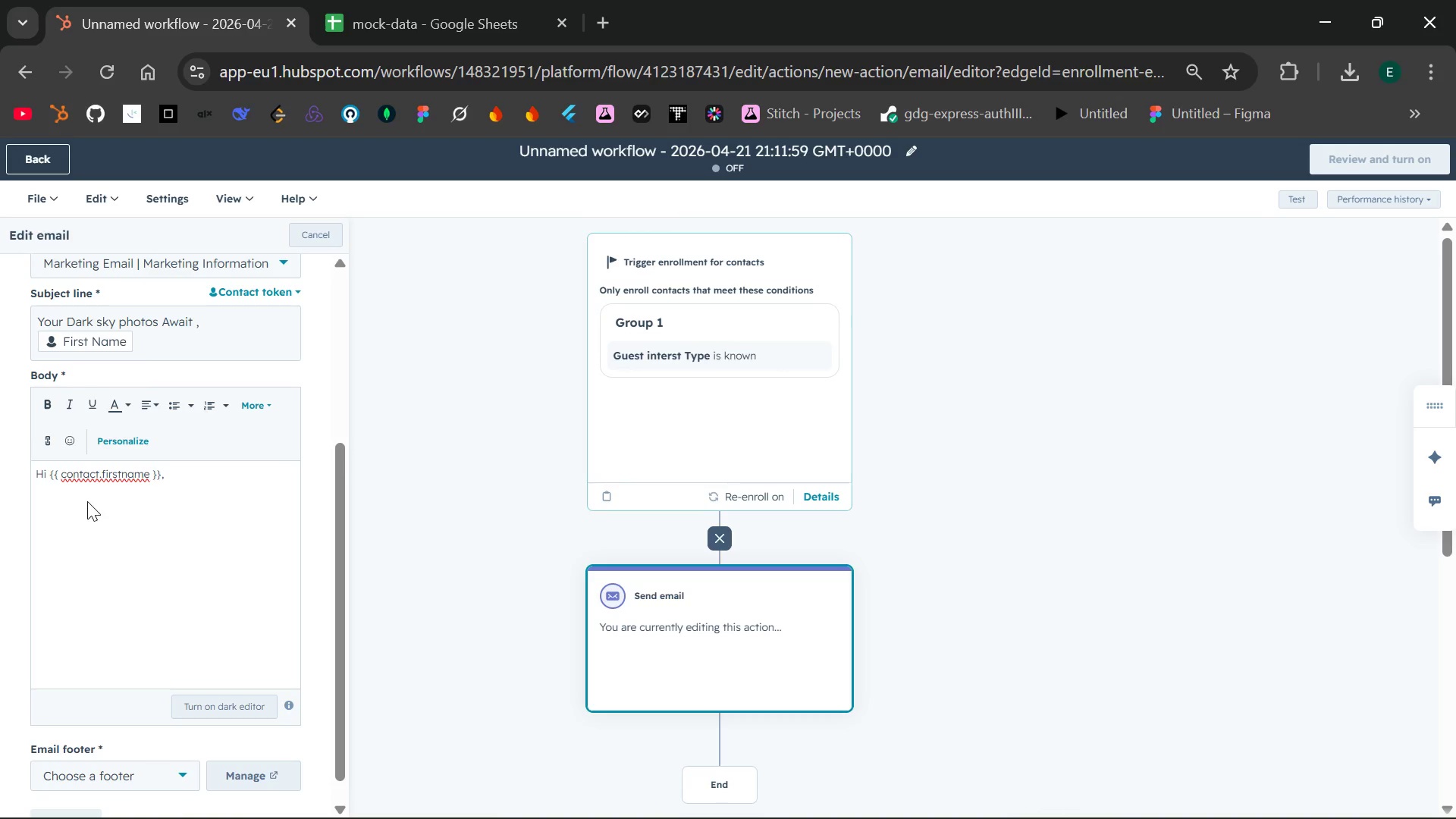 
key(Enter)
 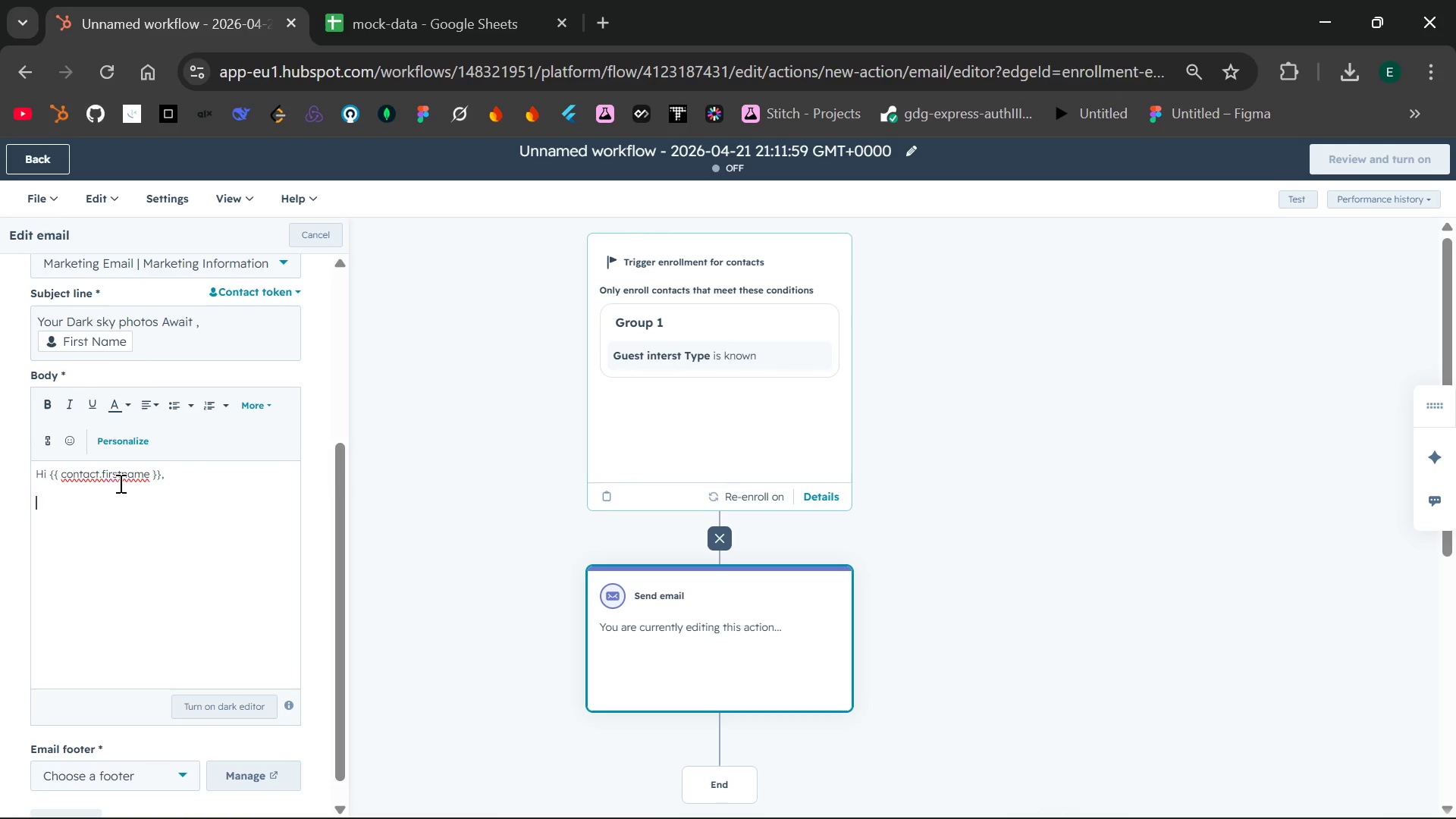 
double_click([119, 483])
 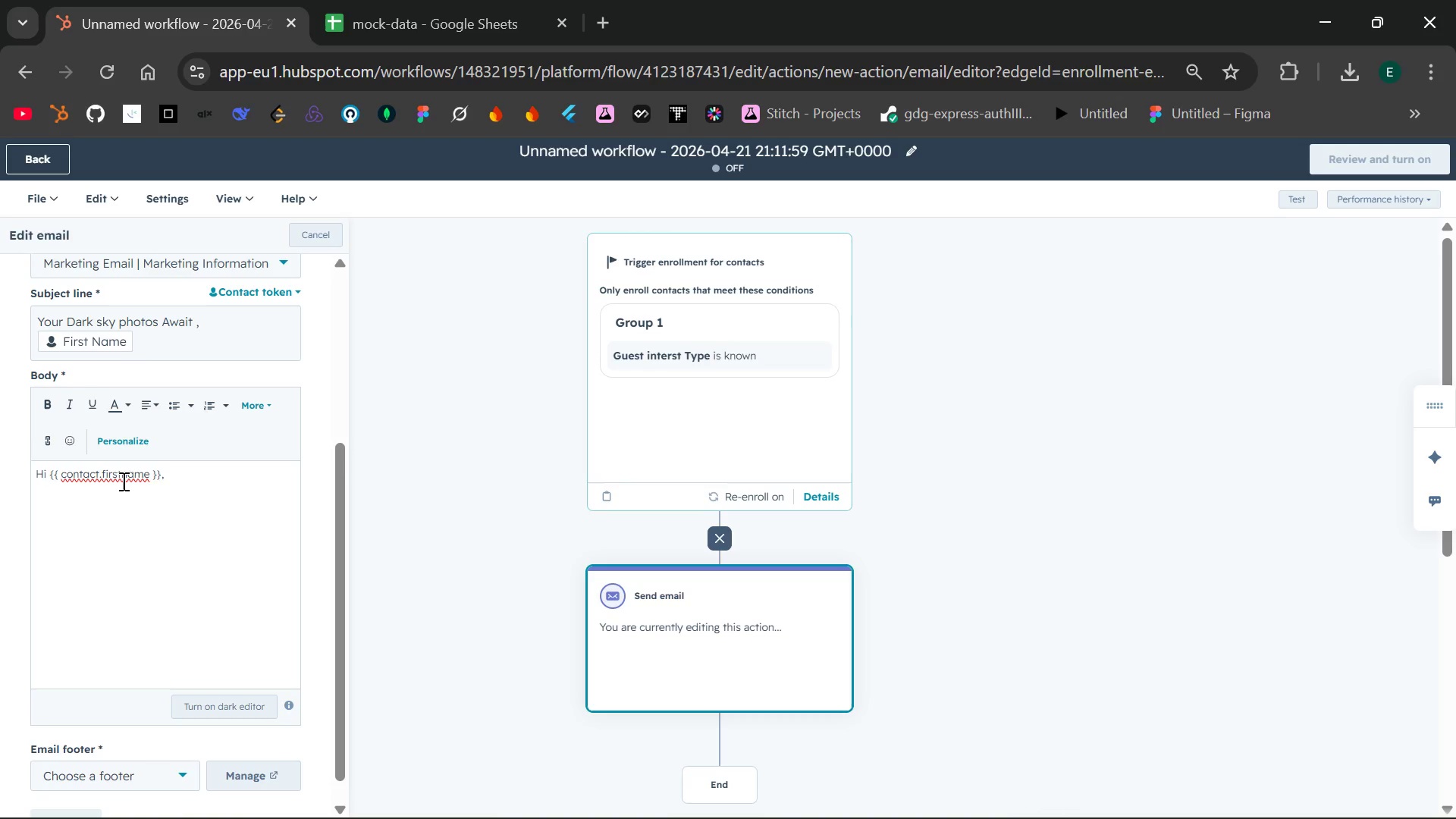 
double_click([122, 481])
 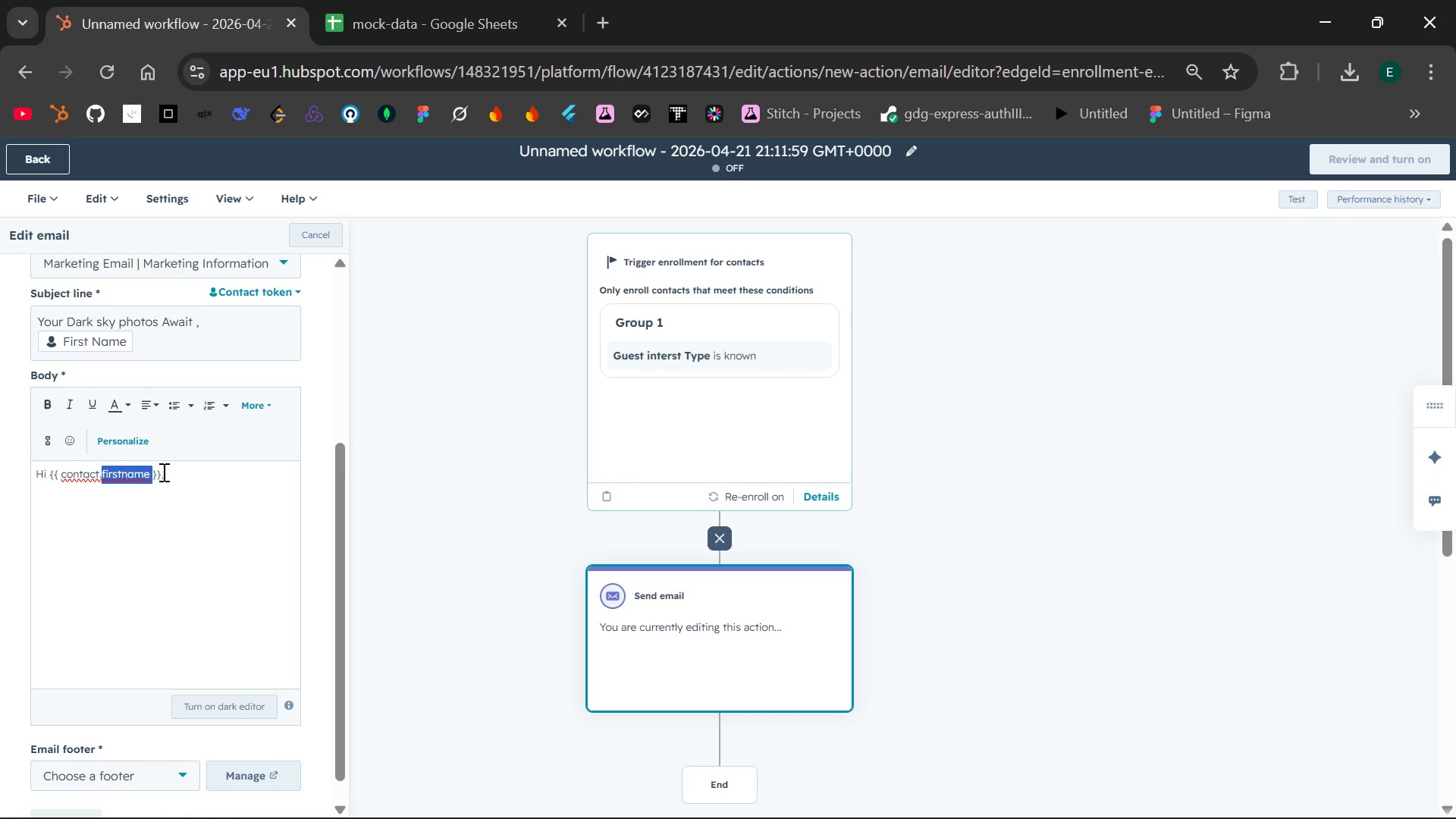 
left_click_drag(start_coordinate=[162, 472], to_coordinate=[49, 475])
 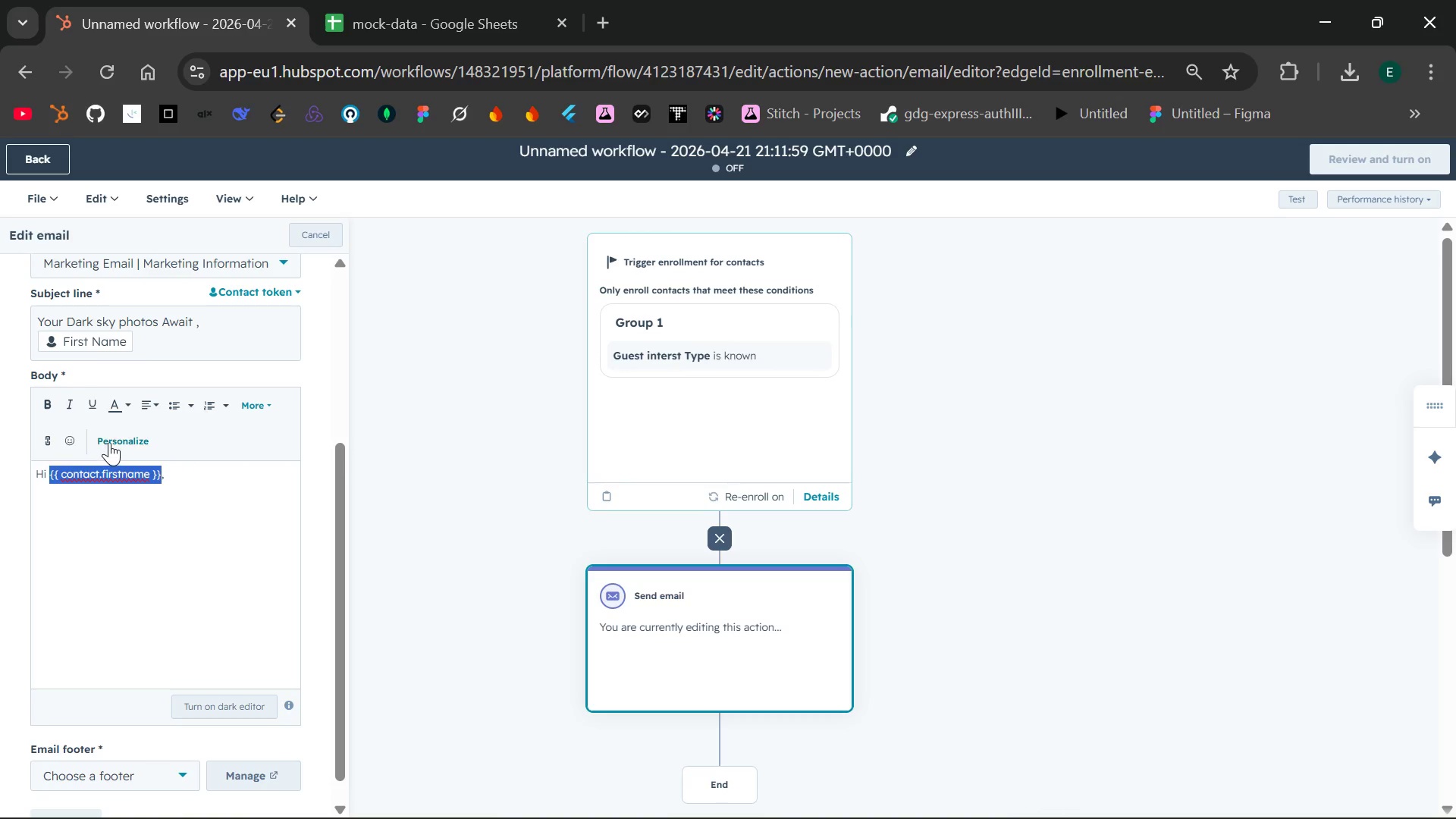 
left_click([109, 442])
 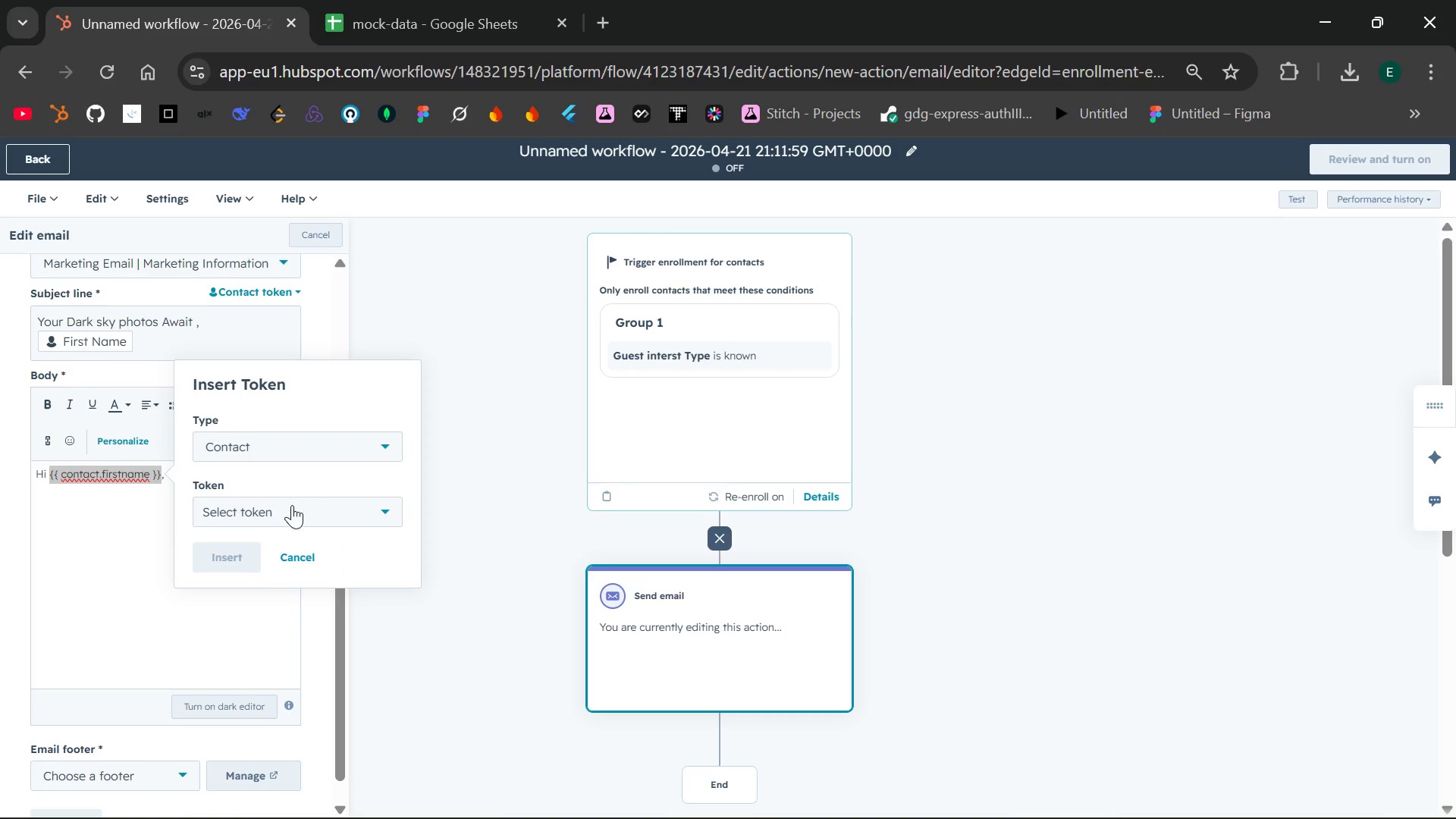 
left_click([285, 514])
 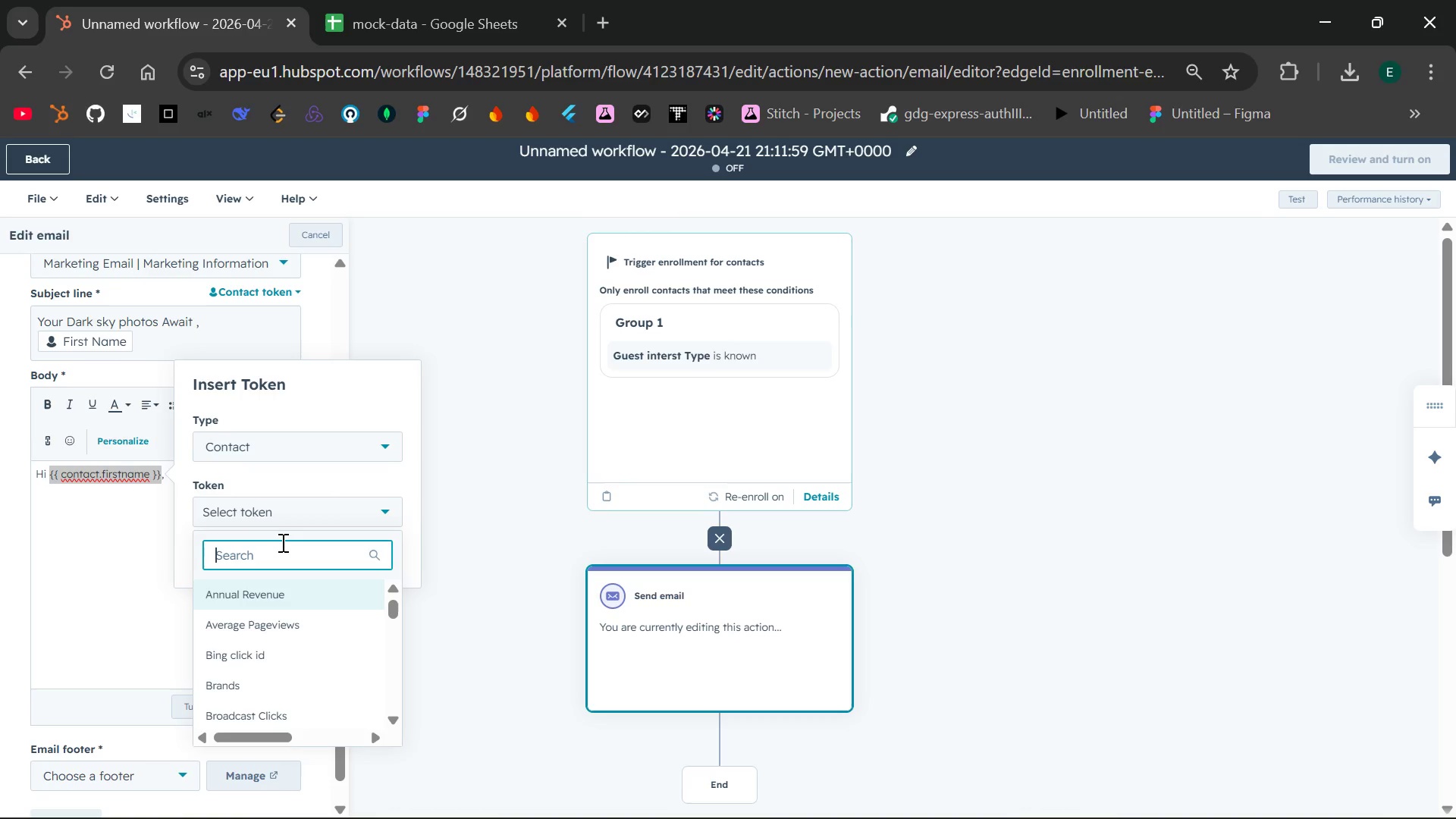 
type(firs)
key(Backspace)
type(t)
key(Backspace)
type(st na)
 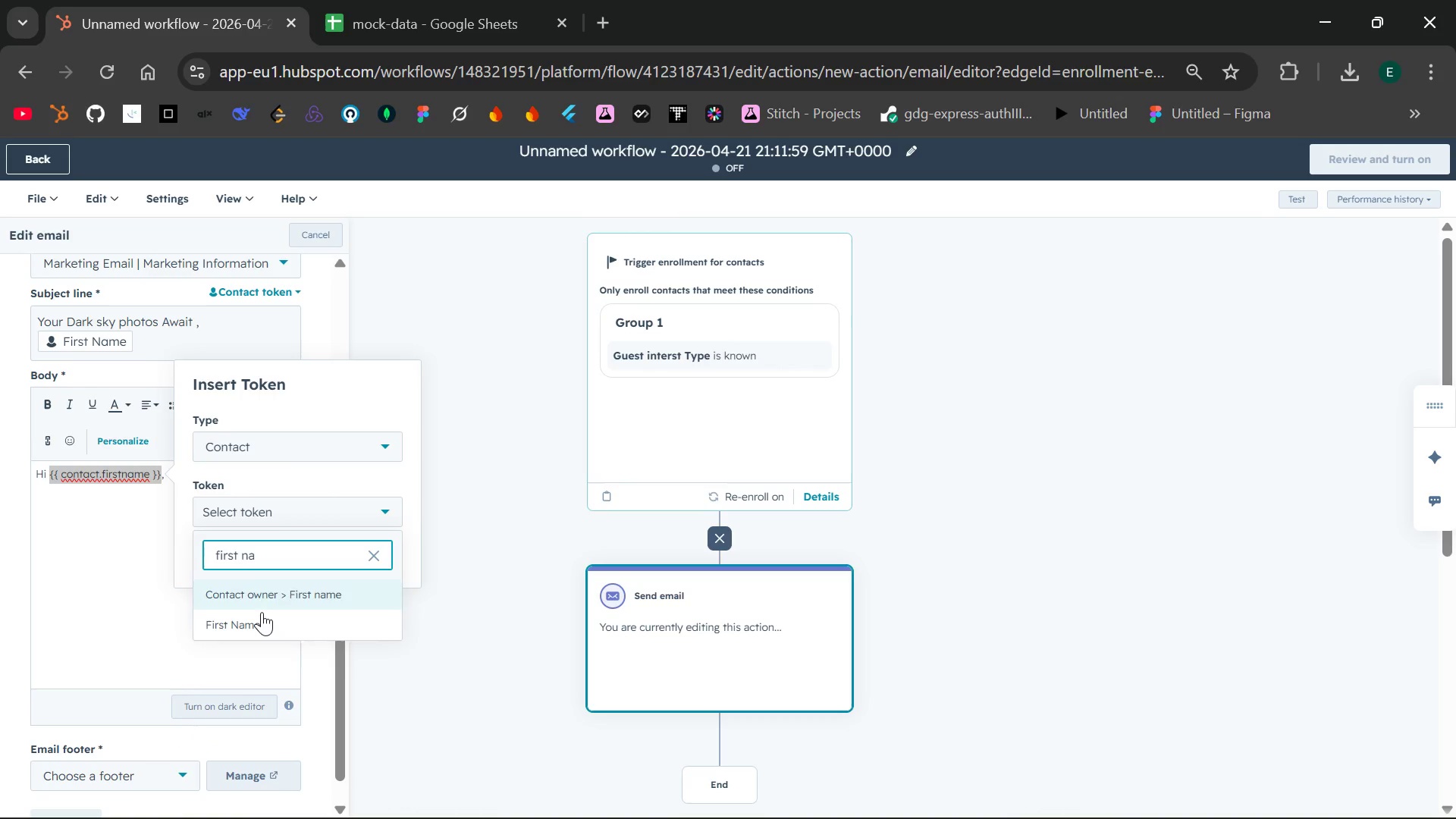 
left_click([259, 616])
 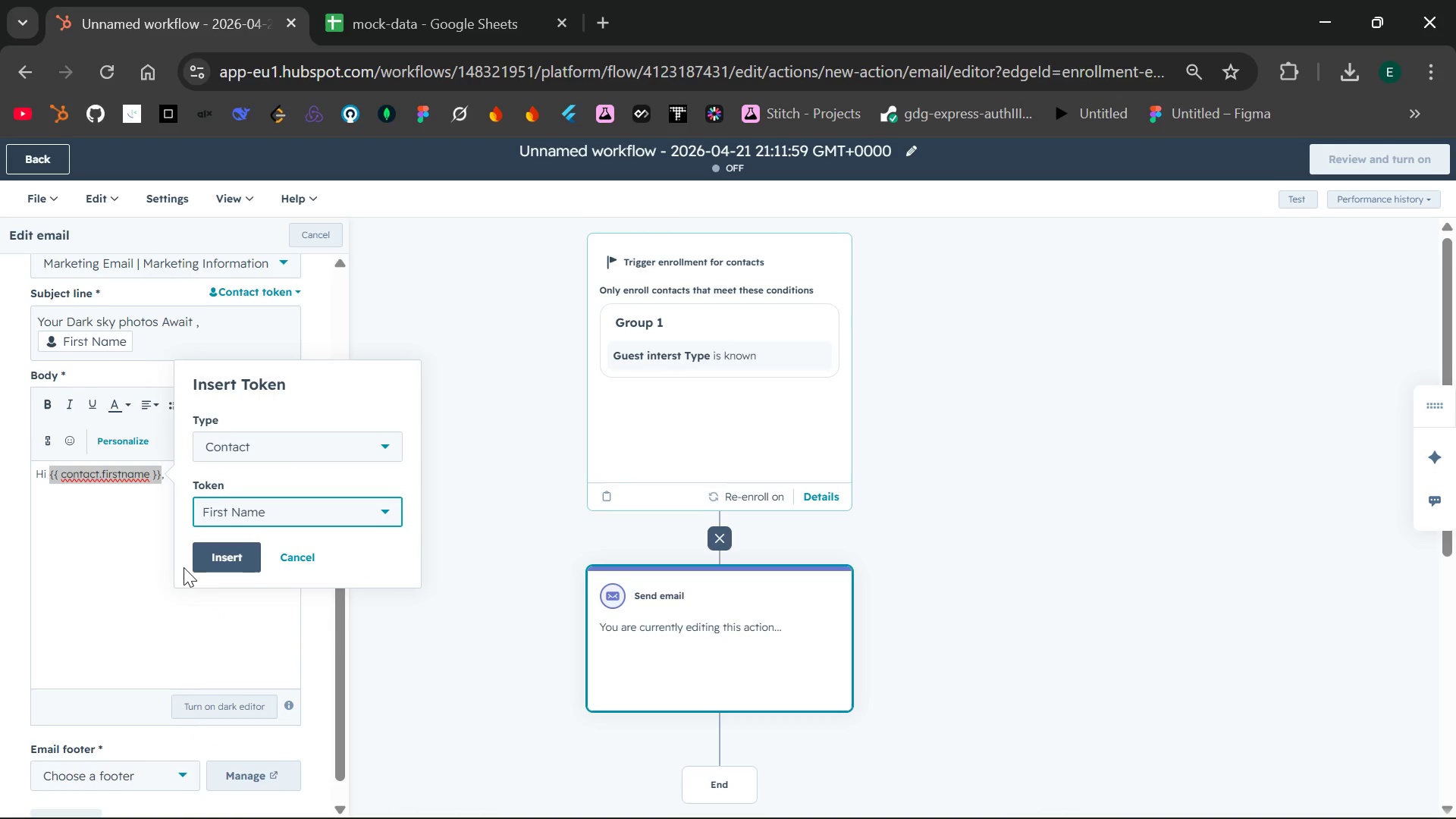 
left_click([220, 555])
 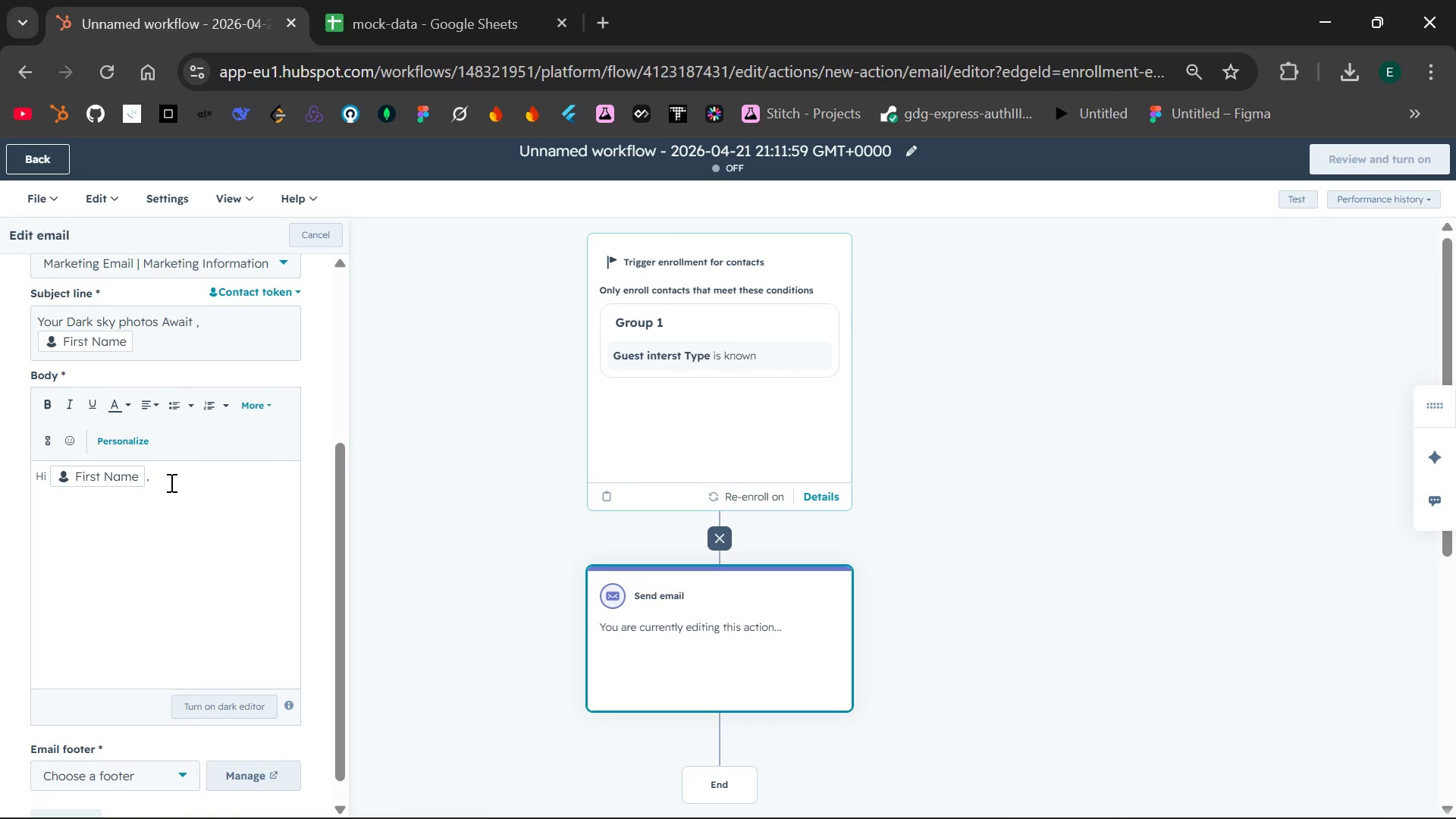 
left_click([170, 482])
 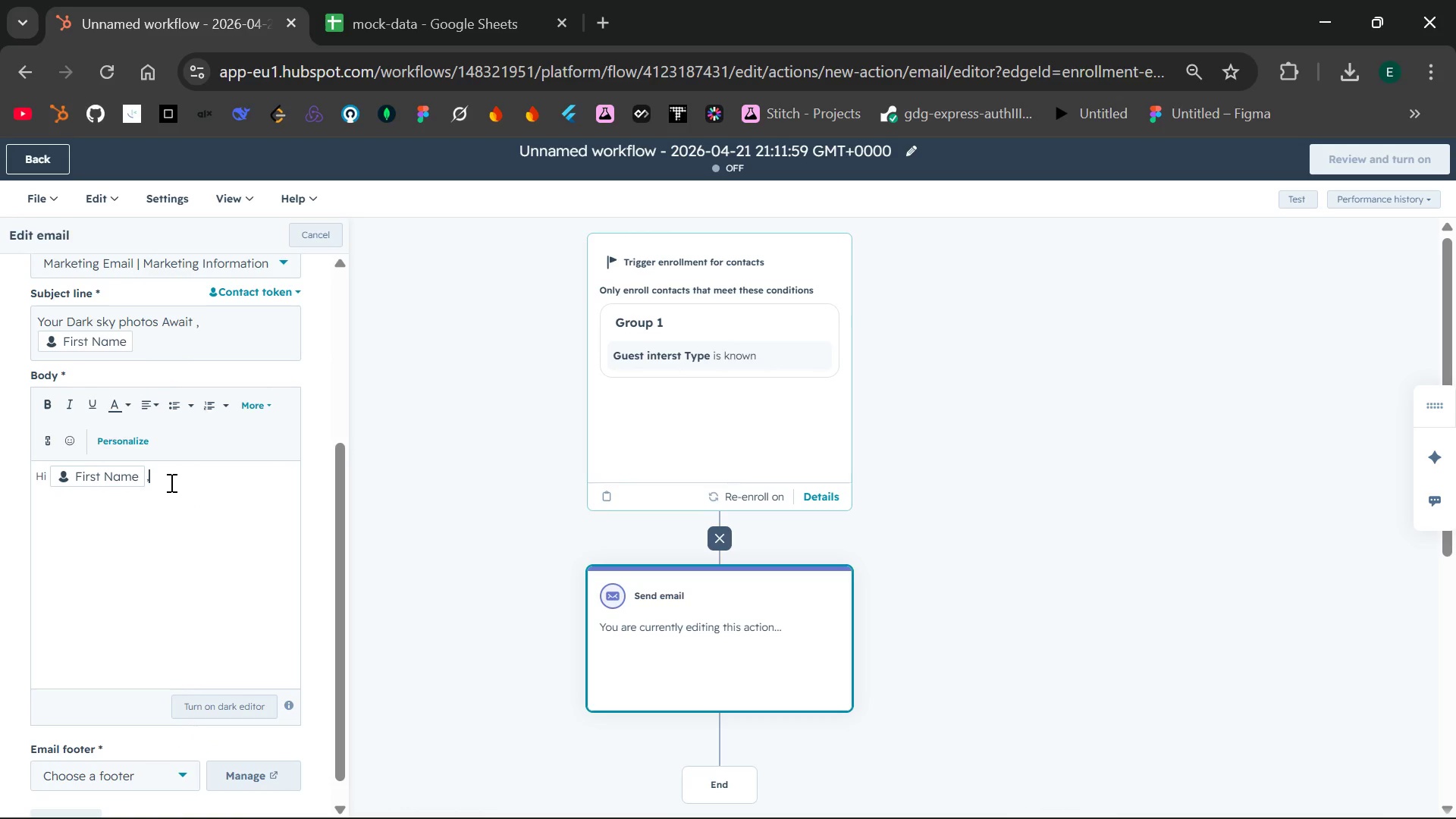 
key(Enter)
 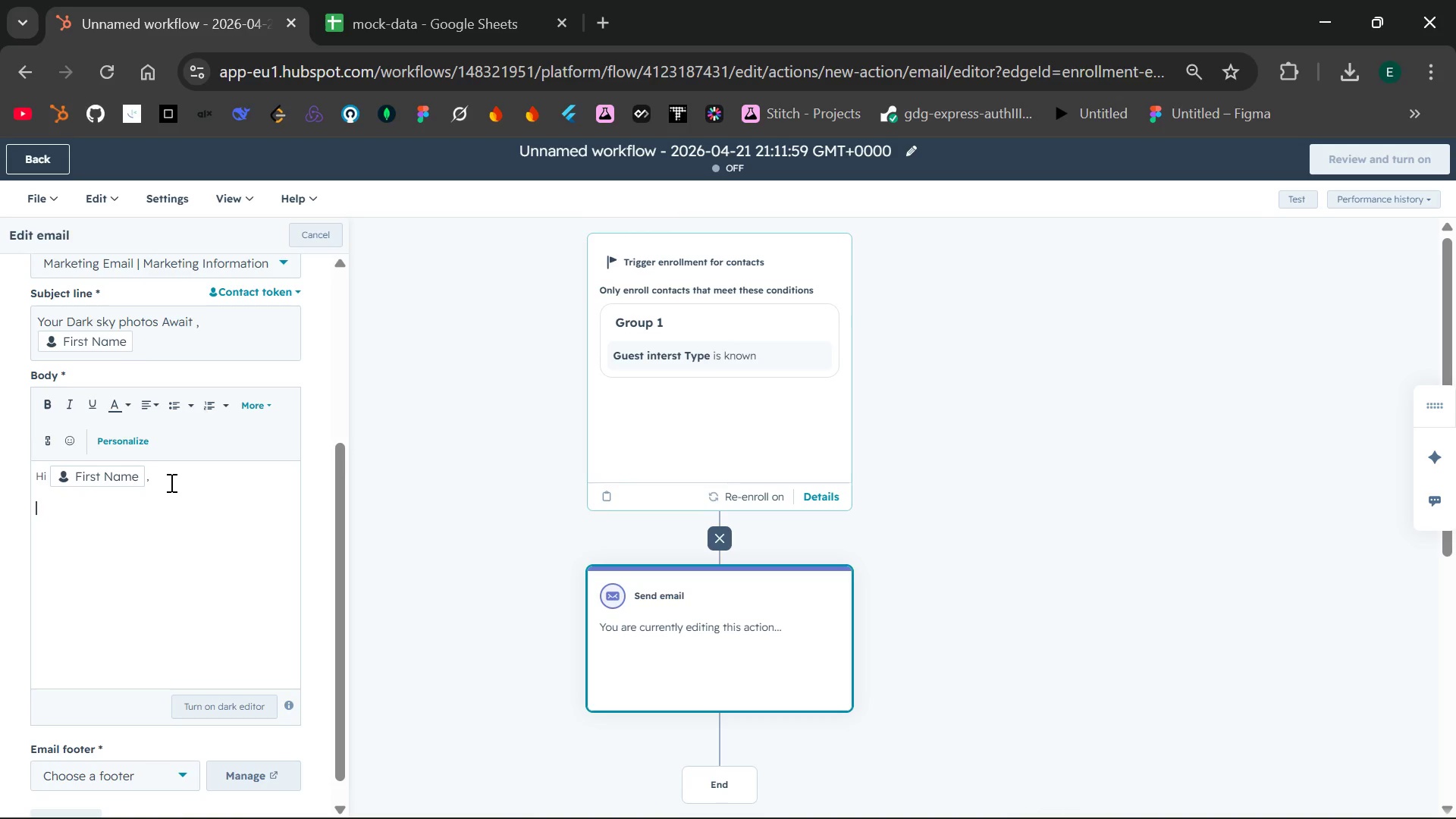 
wait(7.74)
 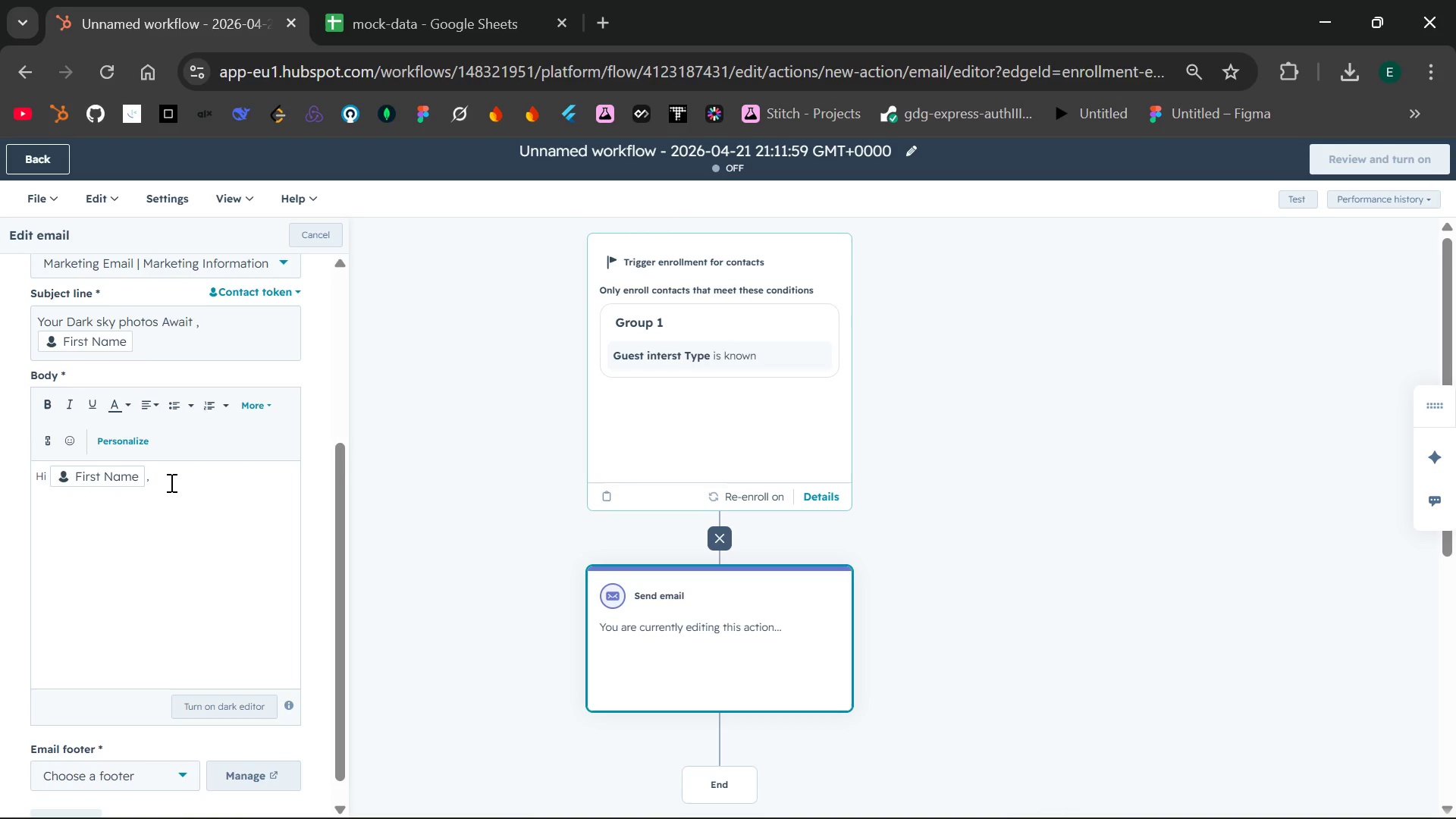 
type(The feeling of the)
key(Backspace)
key(Backspace)
key(Backspace)
type(calm you found beneath an)
key(Backspace)
key(Backspace)
type(the ancient )
 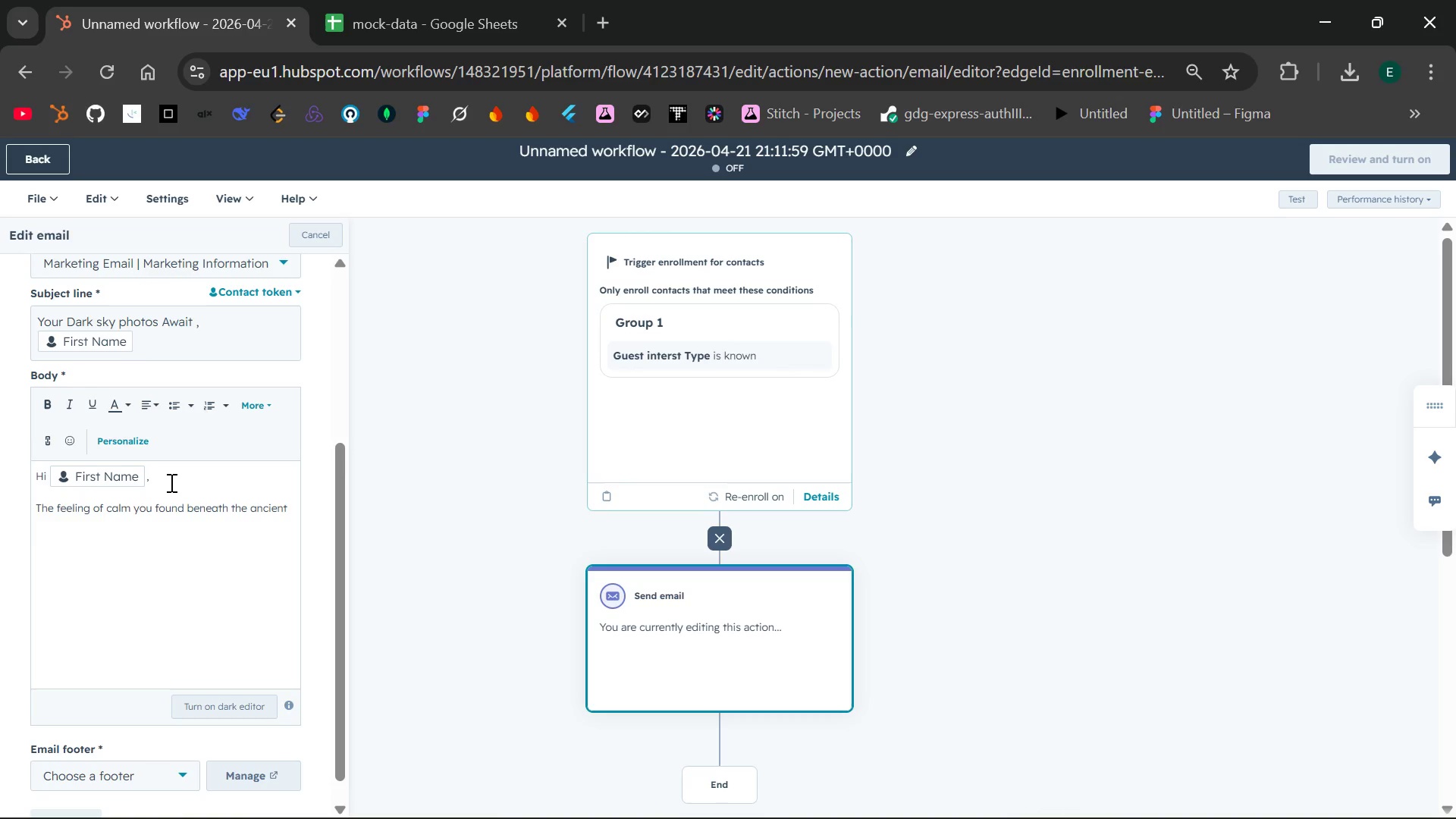 
type(cedars doesn't have to end. We remeber)
key(Backspace)
key(Backspace)
key(Backspace)
type(b)
key(Backspace)
type(mber )
 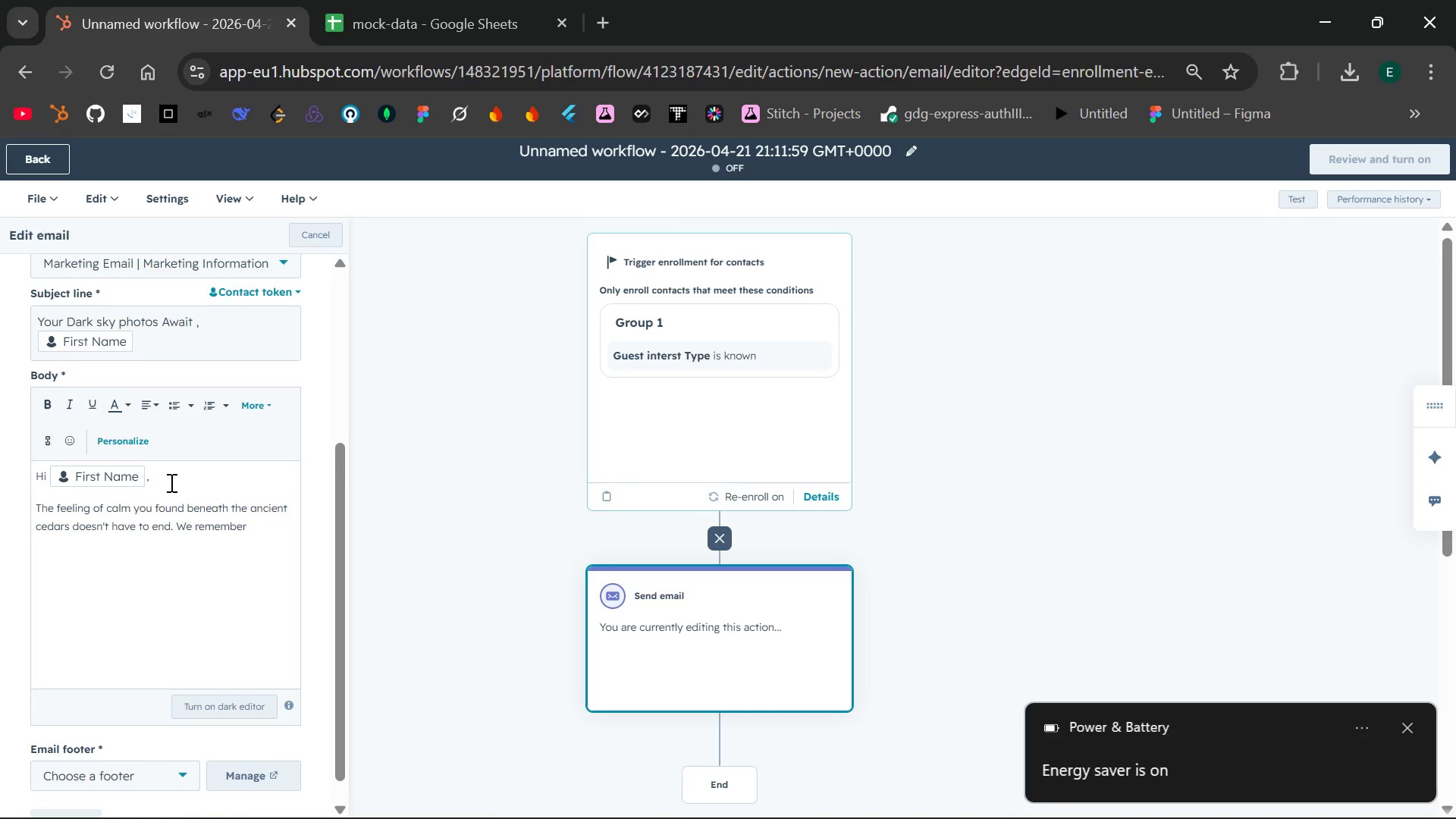 
left_click([1401, 733])
 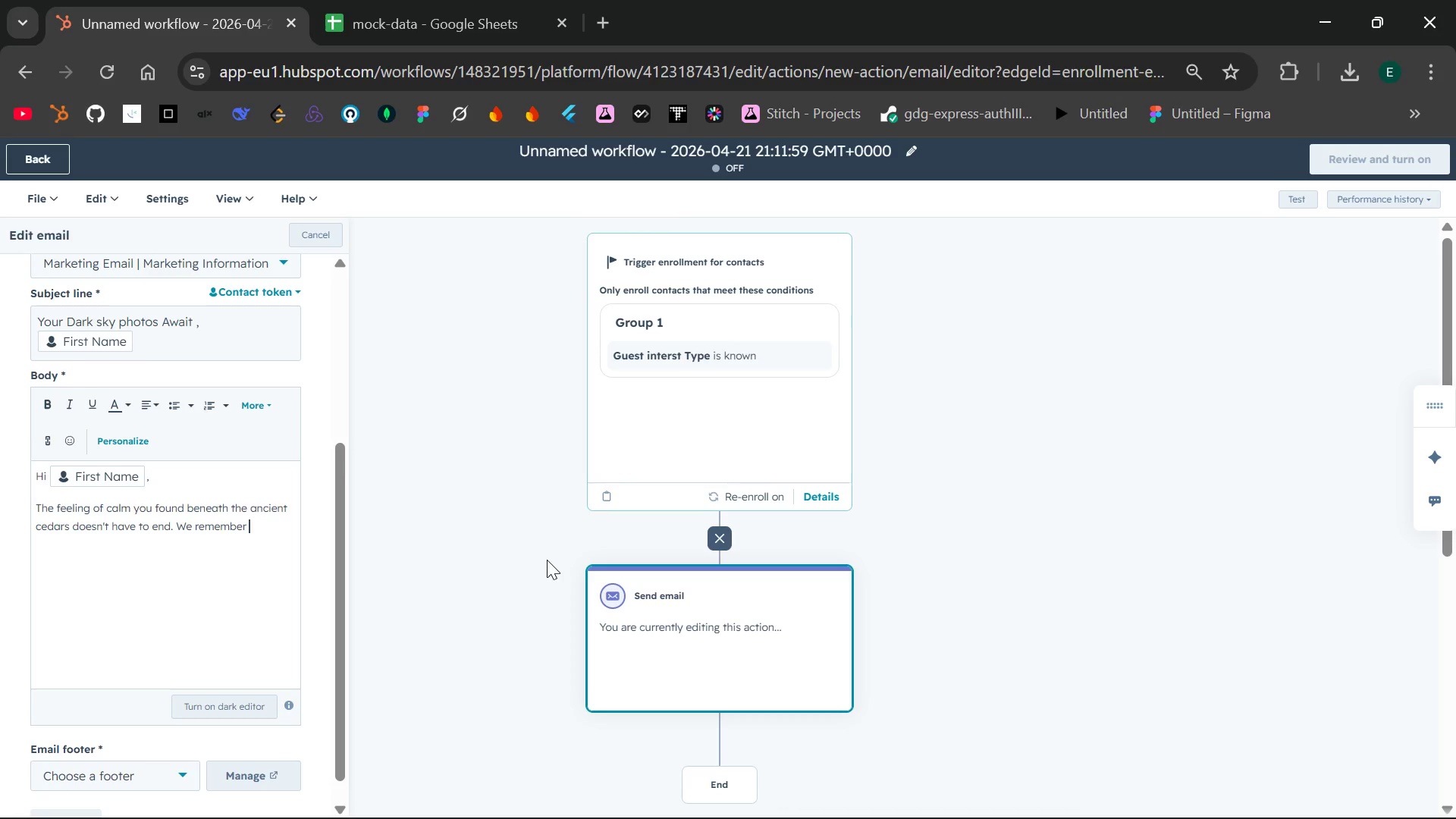 
type(how much you enjoyed reconnecting with nature during your d)
key(Backspace)
type(stay.)
 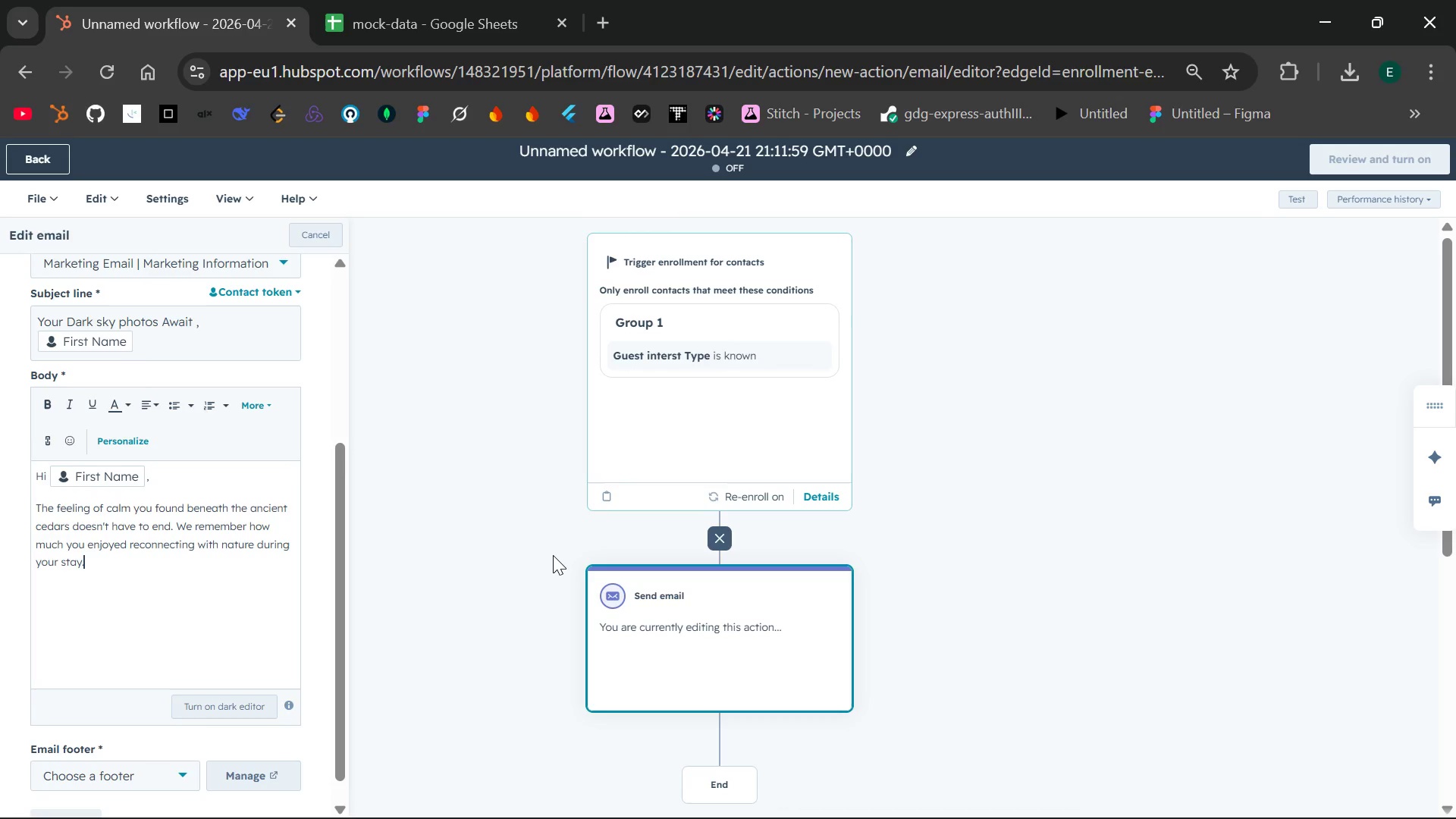 
wait(5.55)
 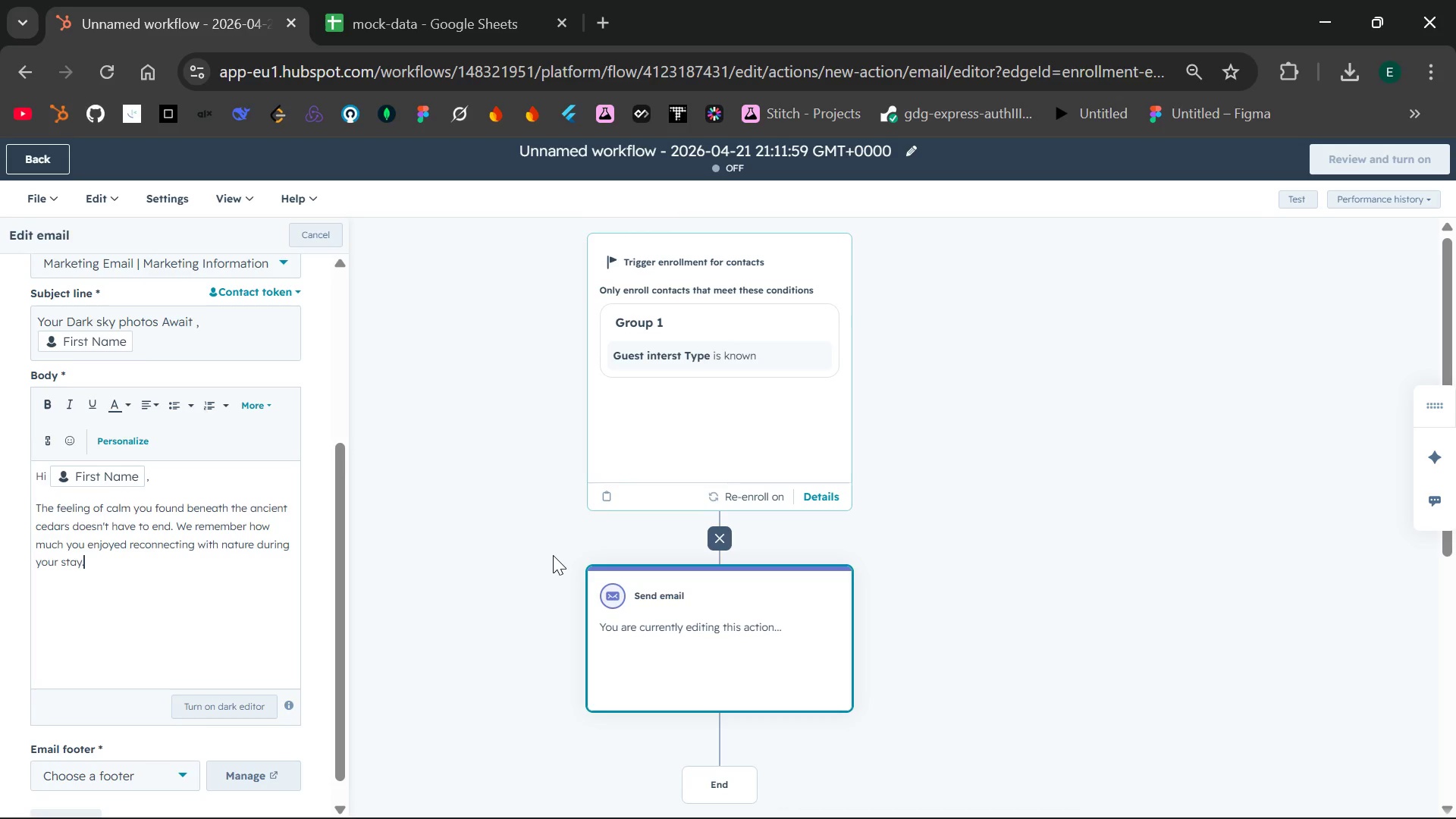 
key(Shift+ShiftLeft)
 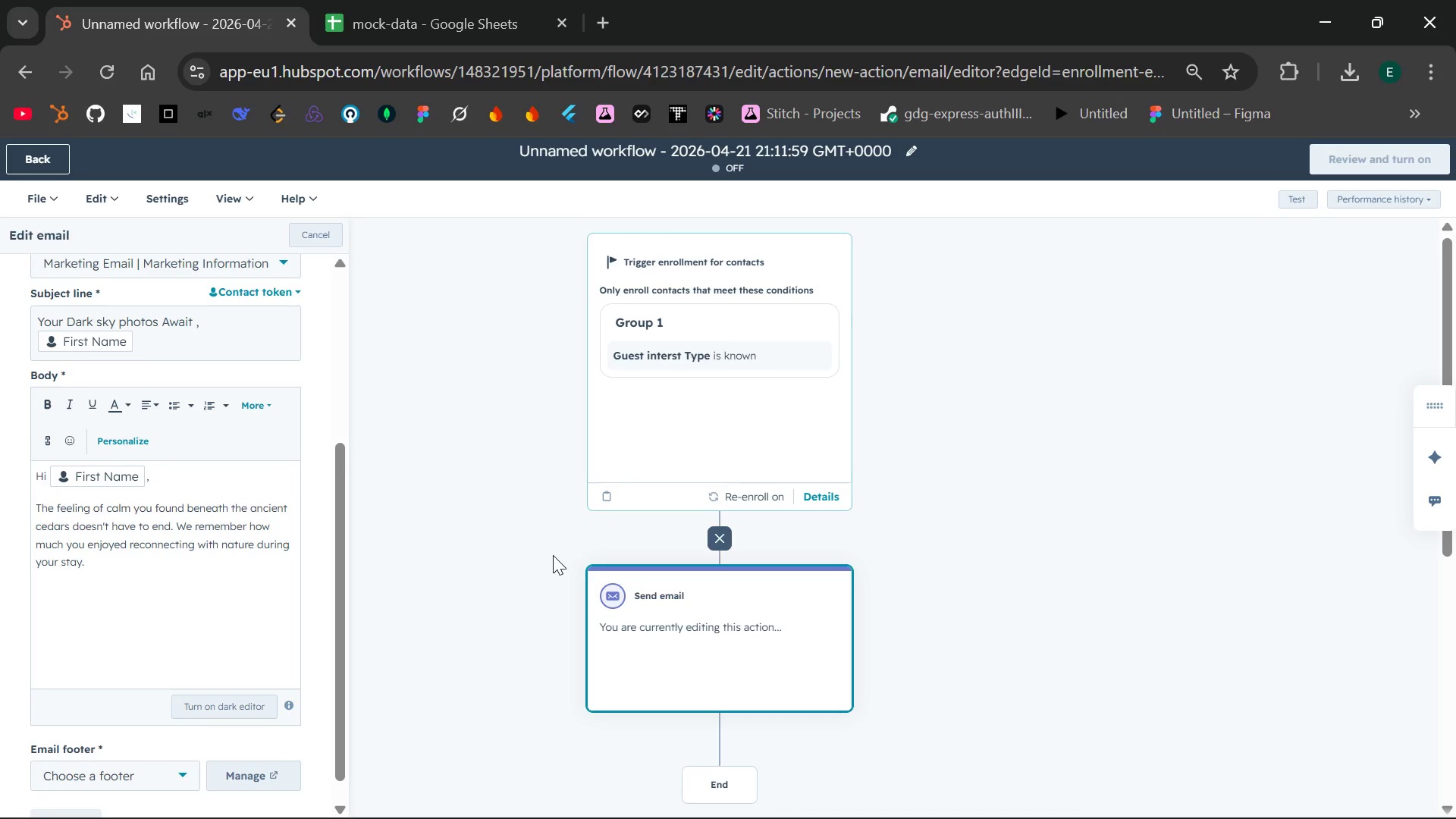 
key(Enter)
 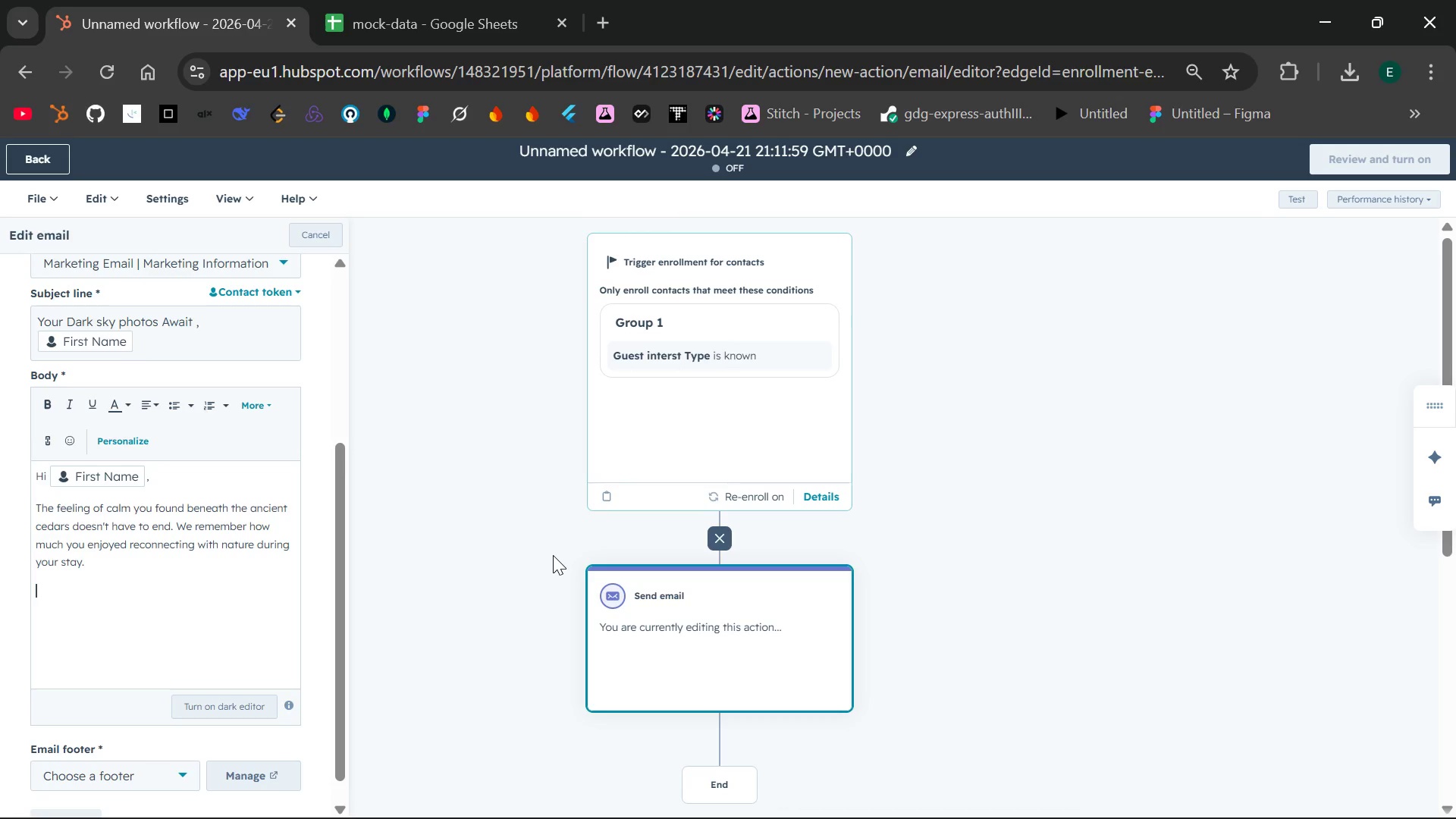 
type(As a member of our {{cot)
key(Backspace)
type(t)
key(Backspace)
type(ntact.guest_int)
key(Backspace)
type(erst_type}})
 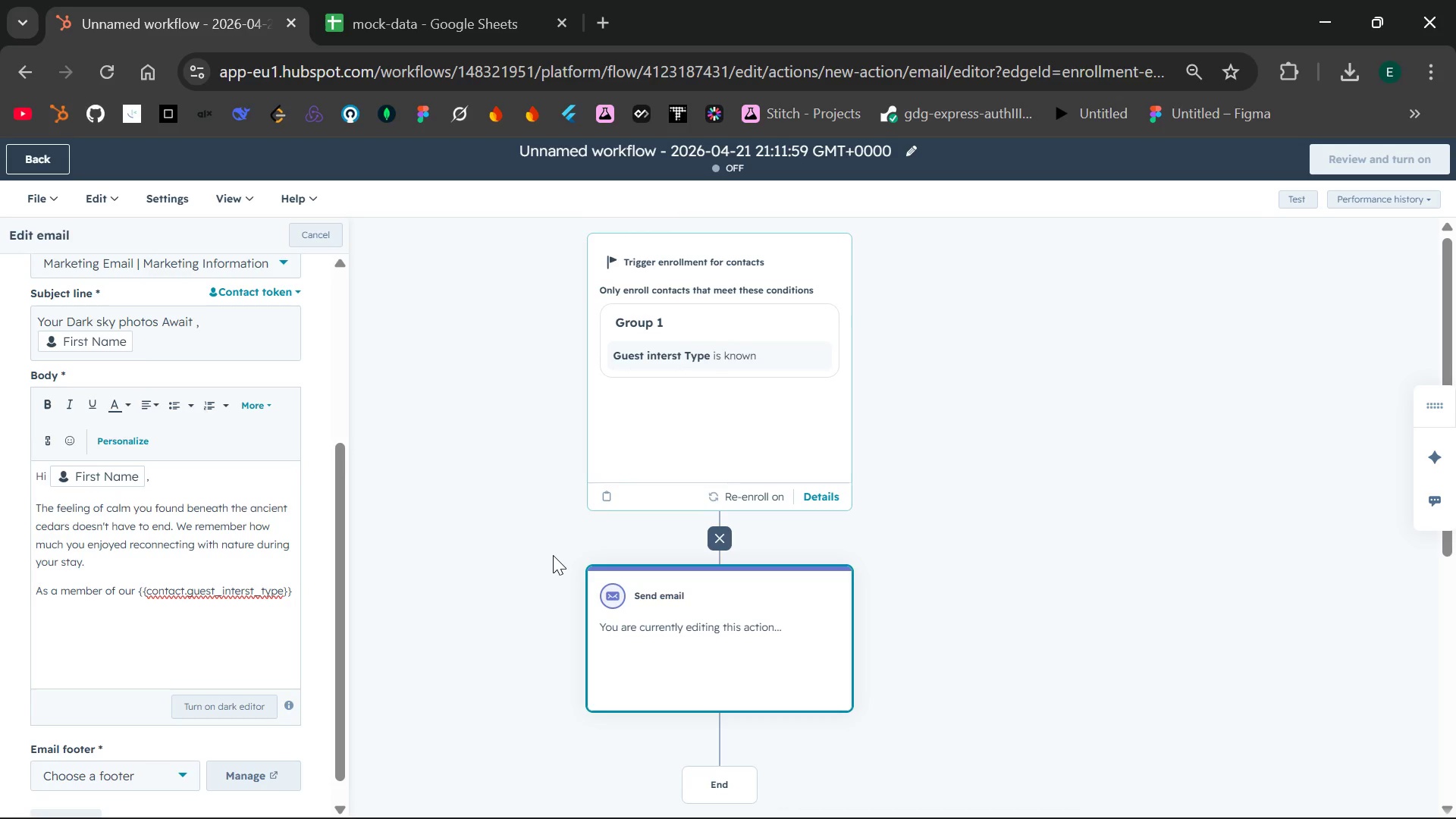 
type( community , you get first )
 